 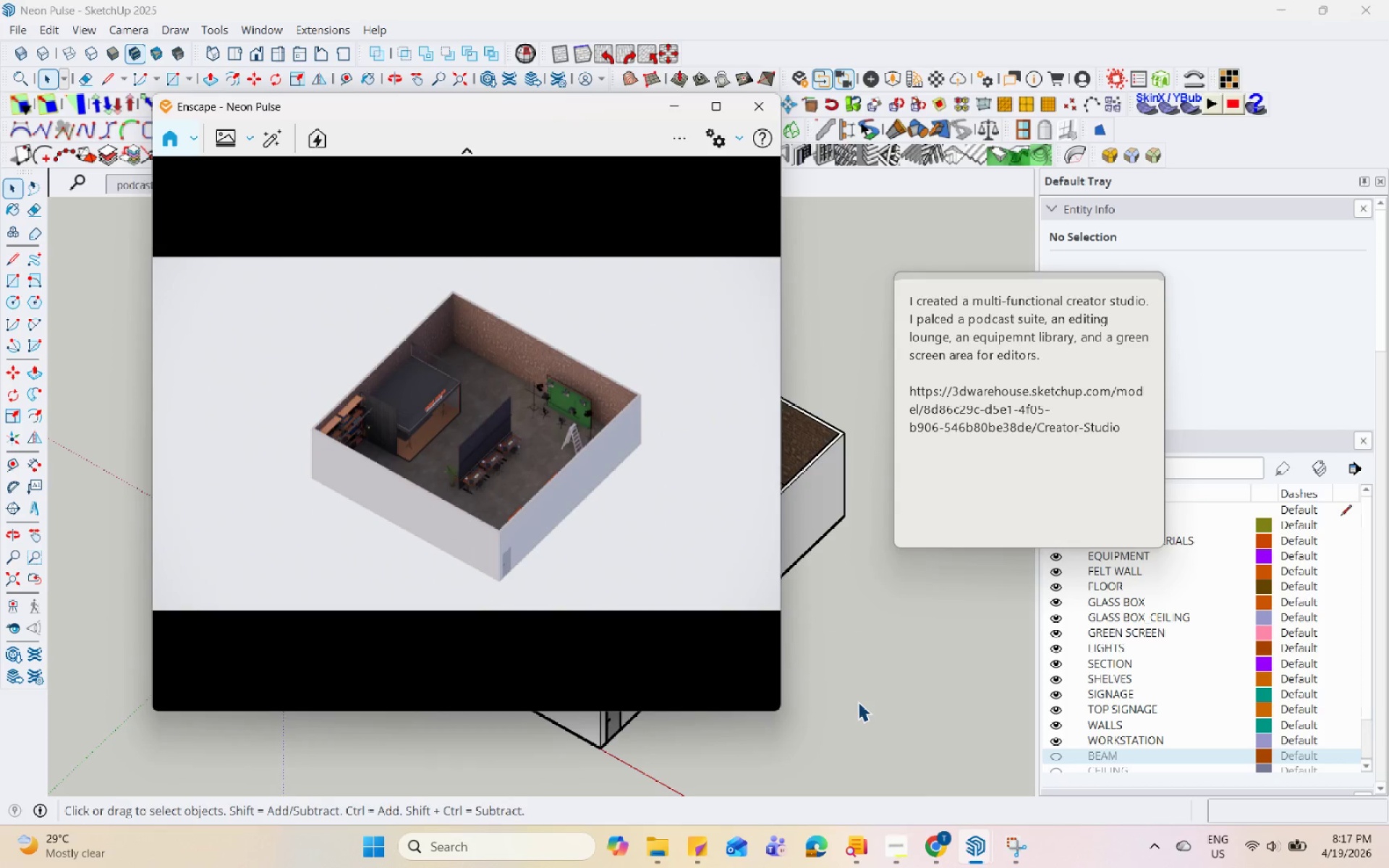 
hold_key(key=Space, duration=1.51)
 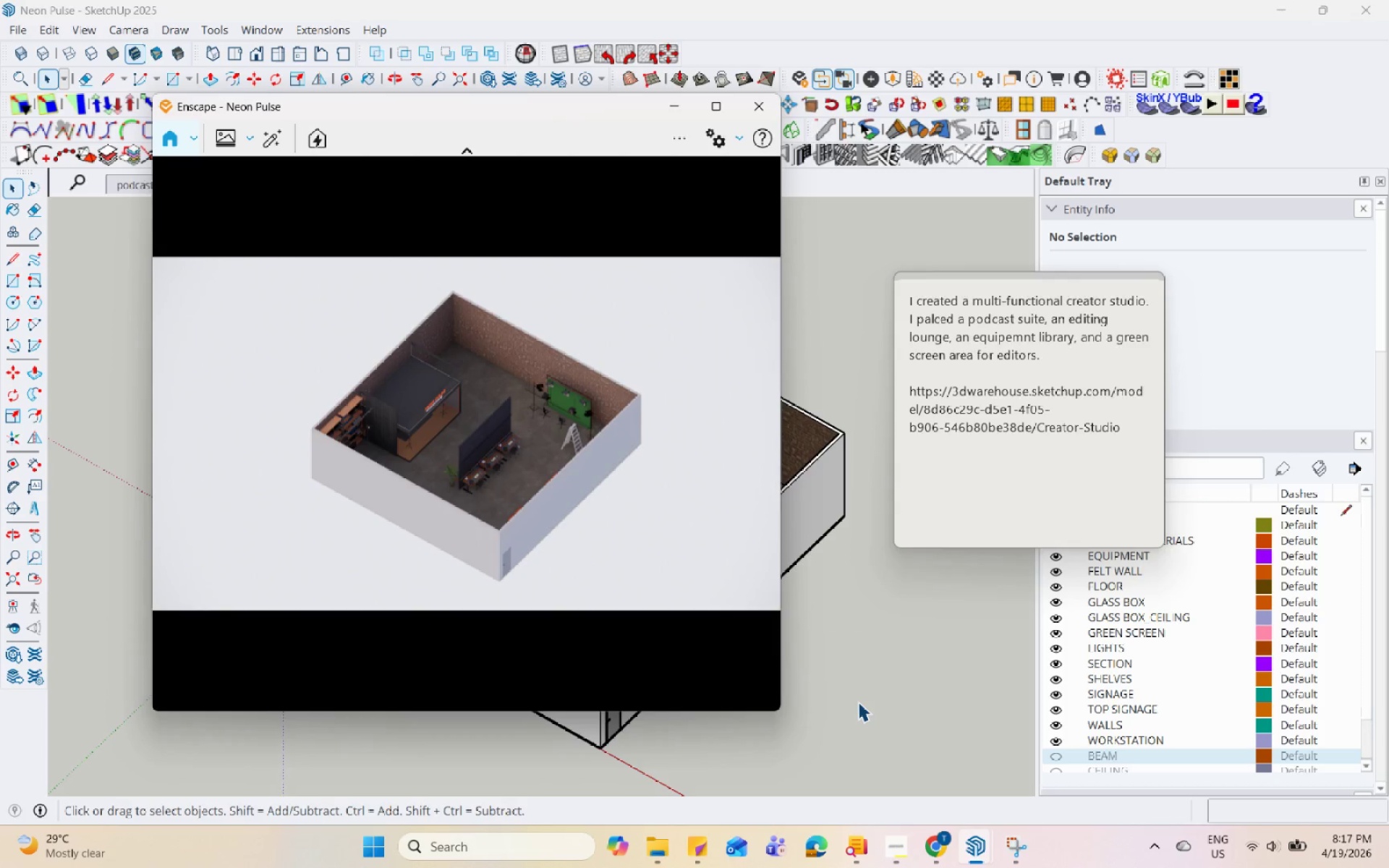 
hold_key(key=Space, duration=1.53)
 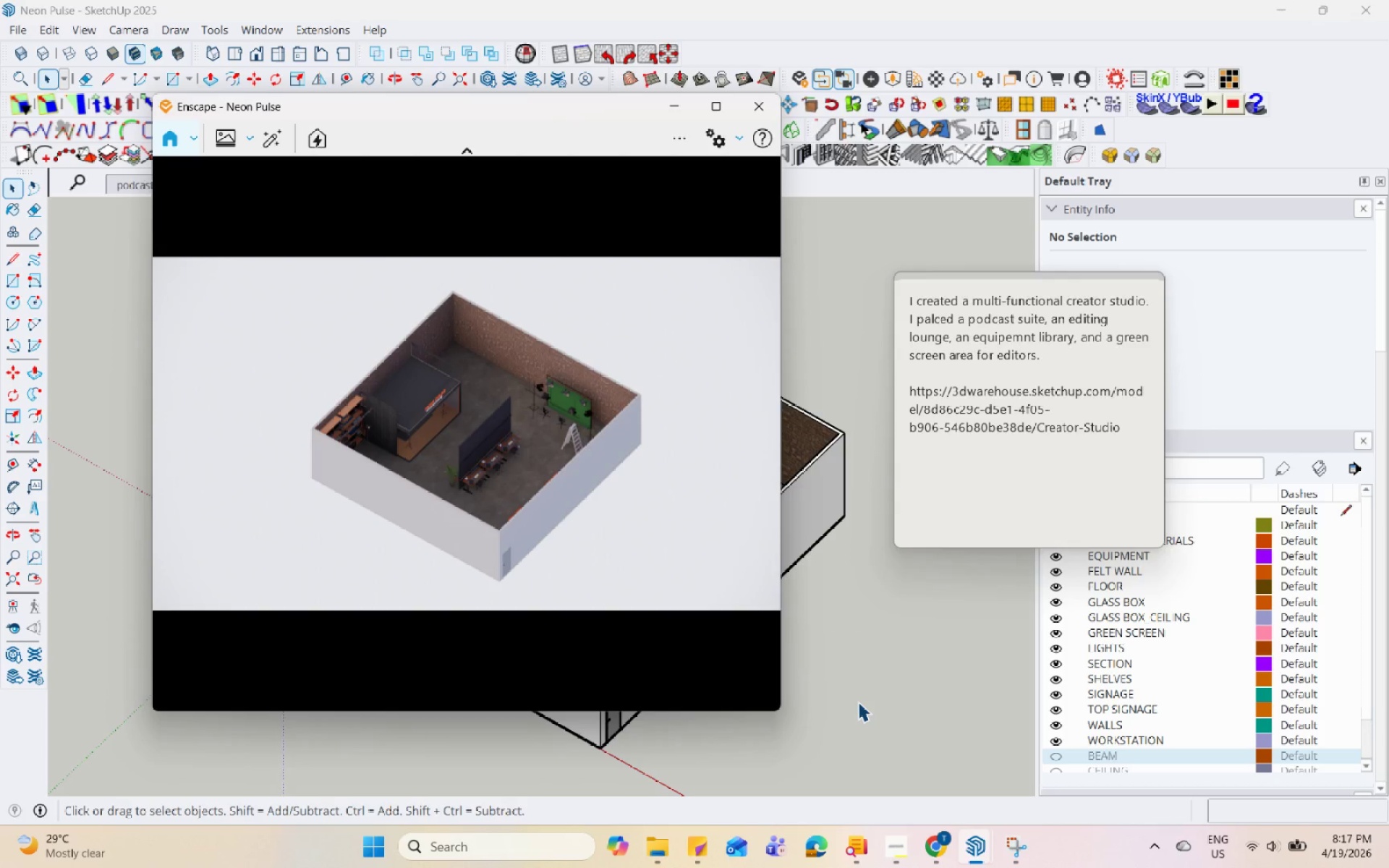 
hold_key(key=Space, duration=1.52)
 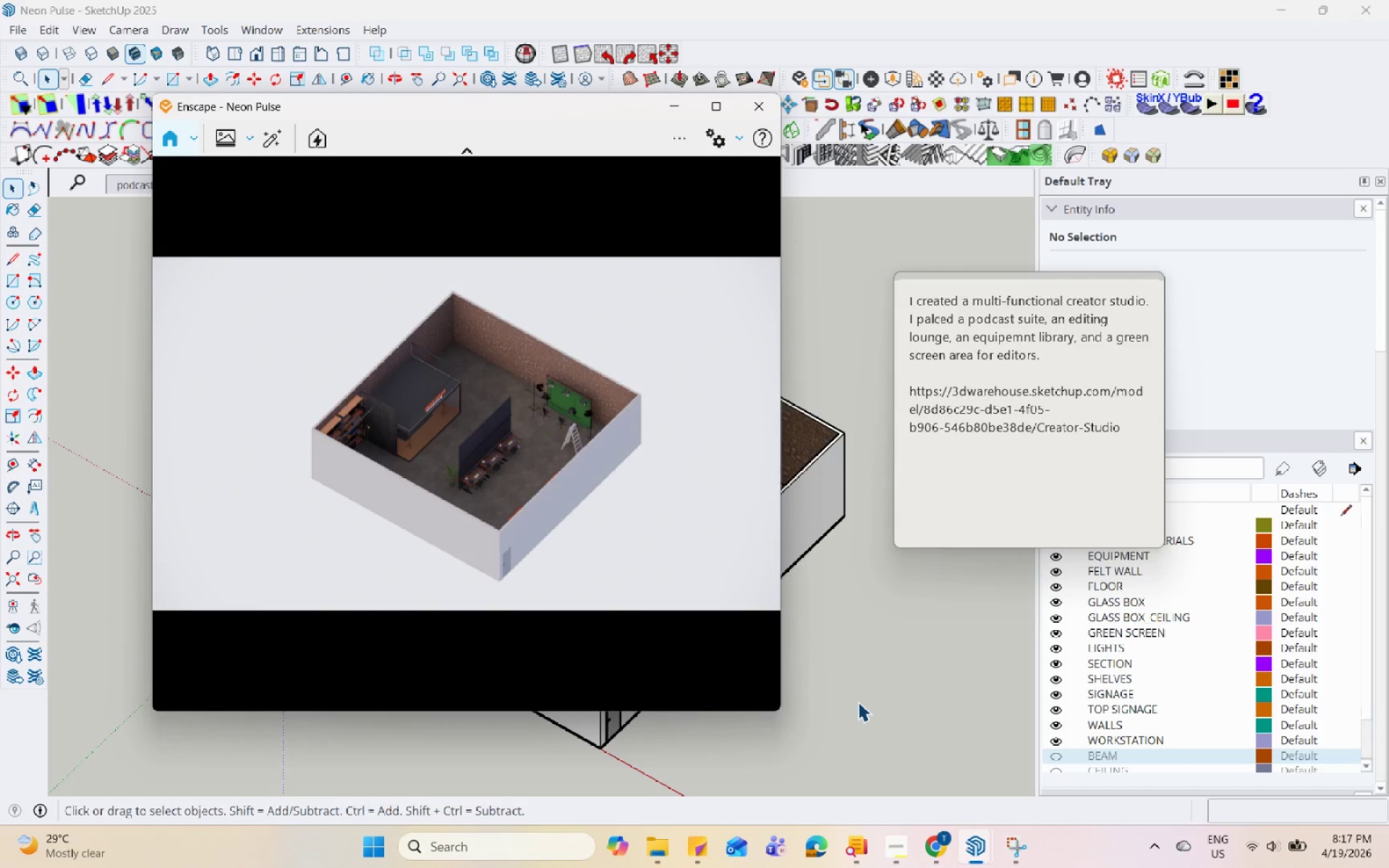 
hold_key(key=Space, duration=1.52)
 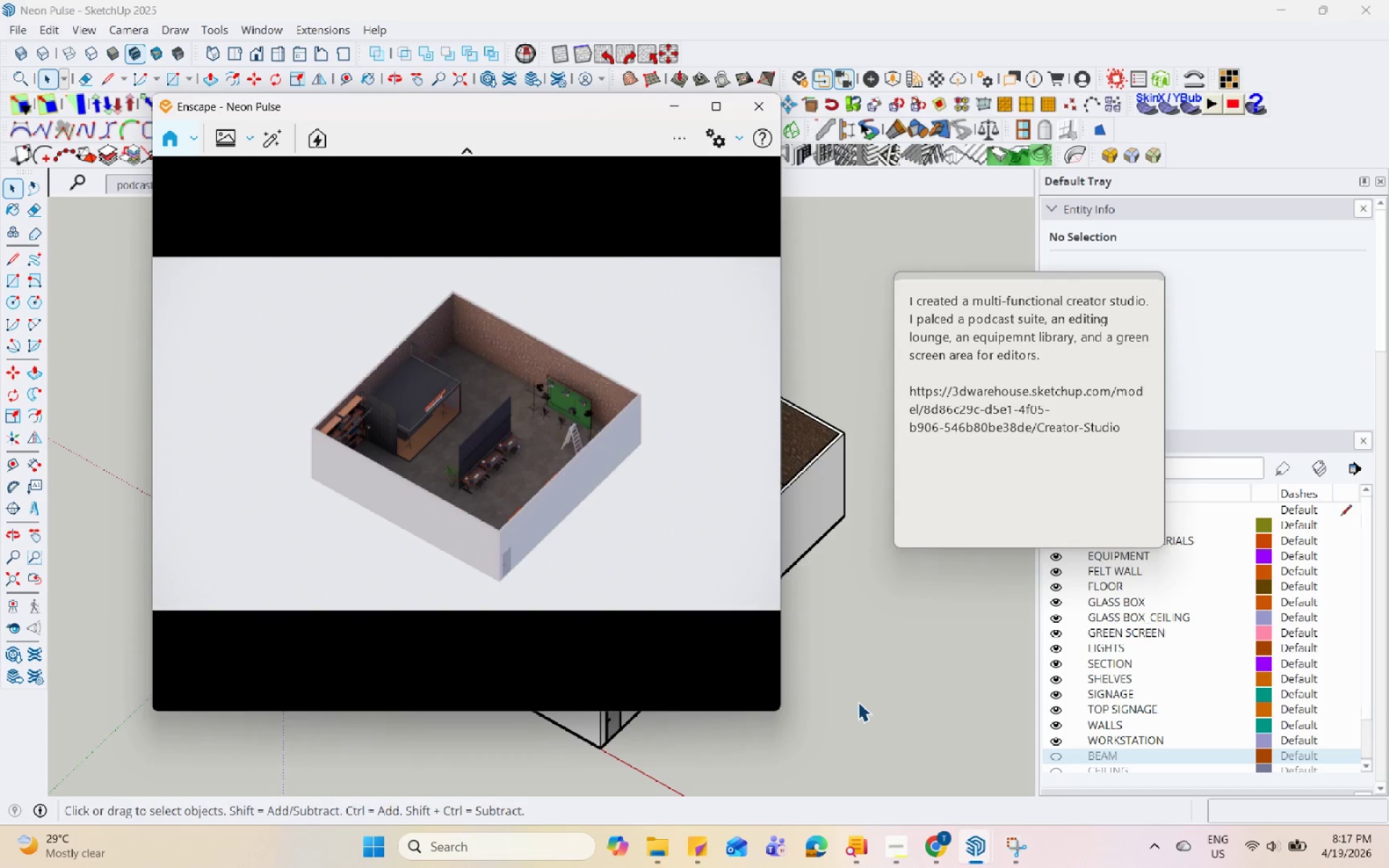 
hold_key(key=Space, duration=1.51)
 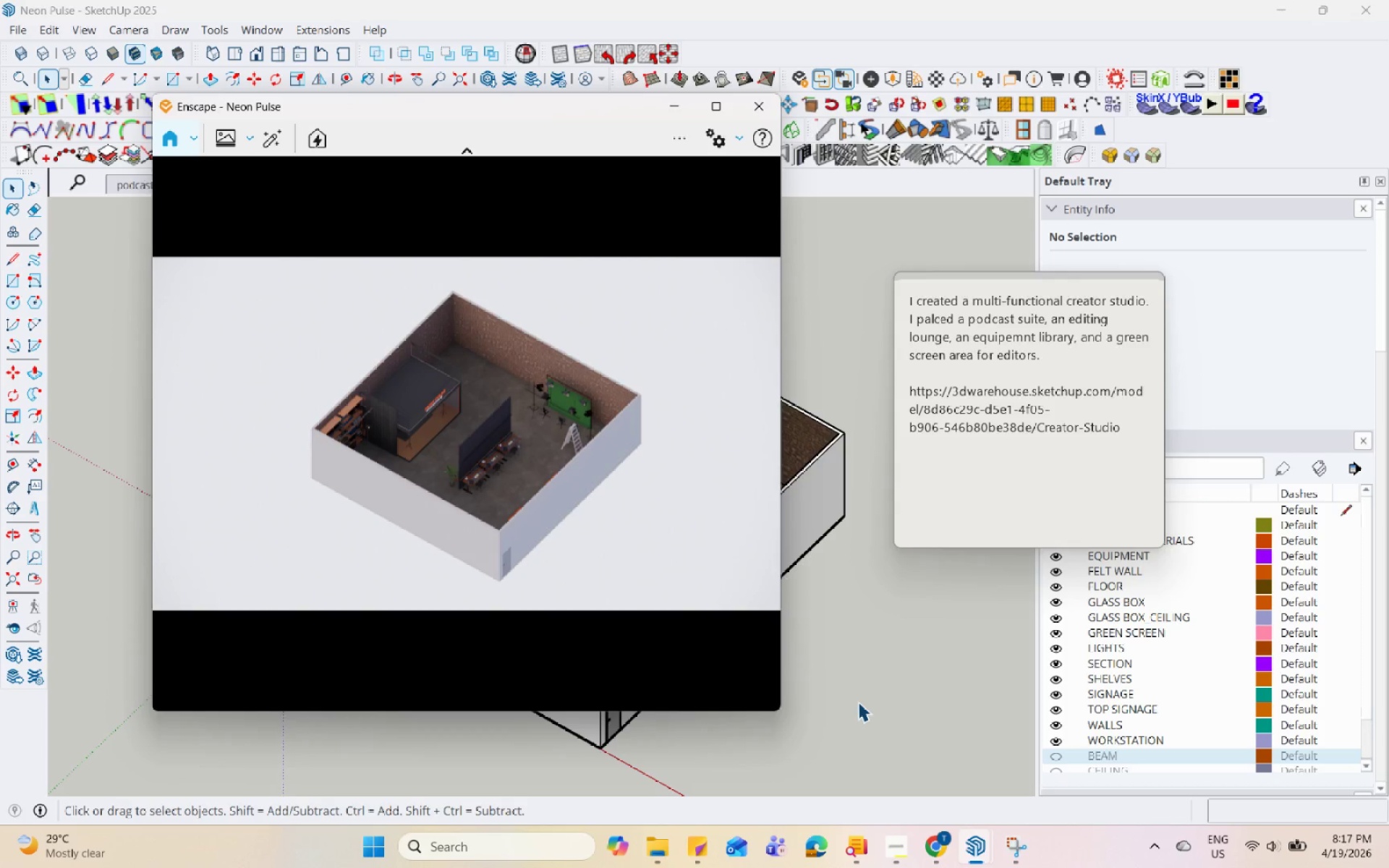 
hold_key(key=Space, duration=1.5)
 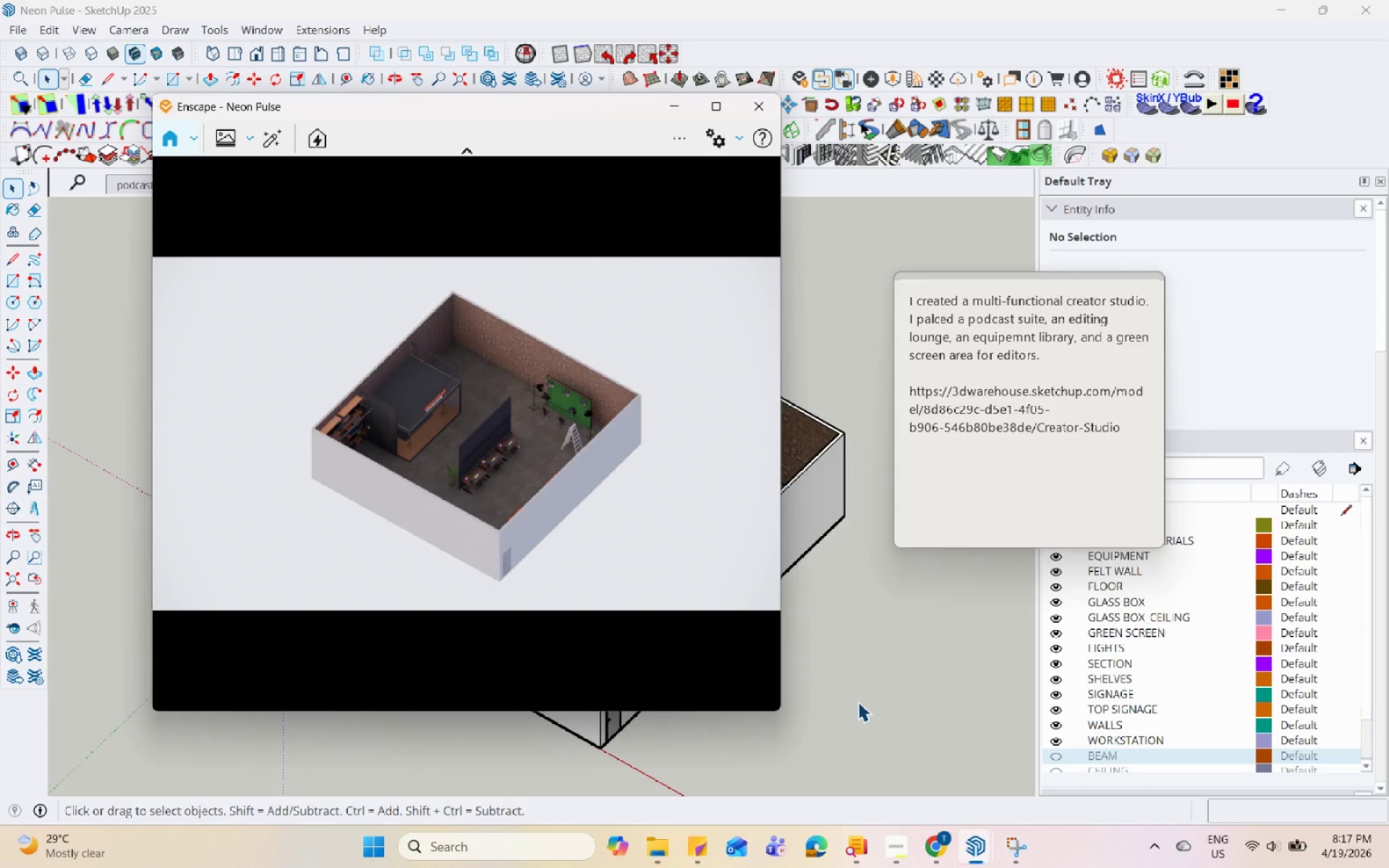 
hold_key(key=Space, duration=1.5)
 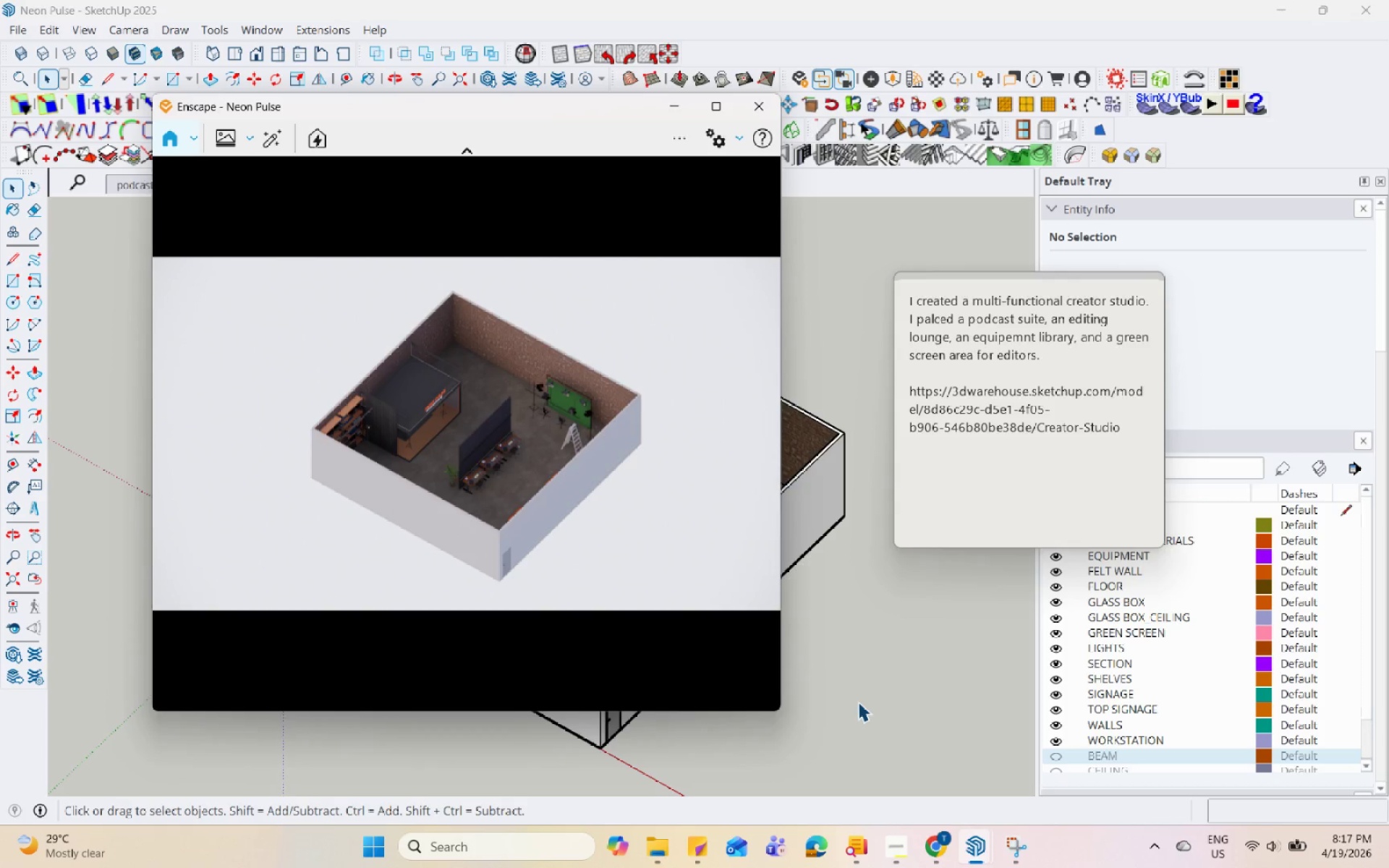 
hold_key(key=Space, duration=1.53)
 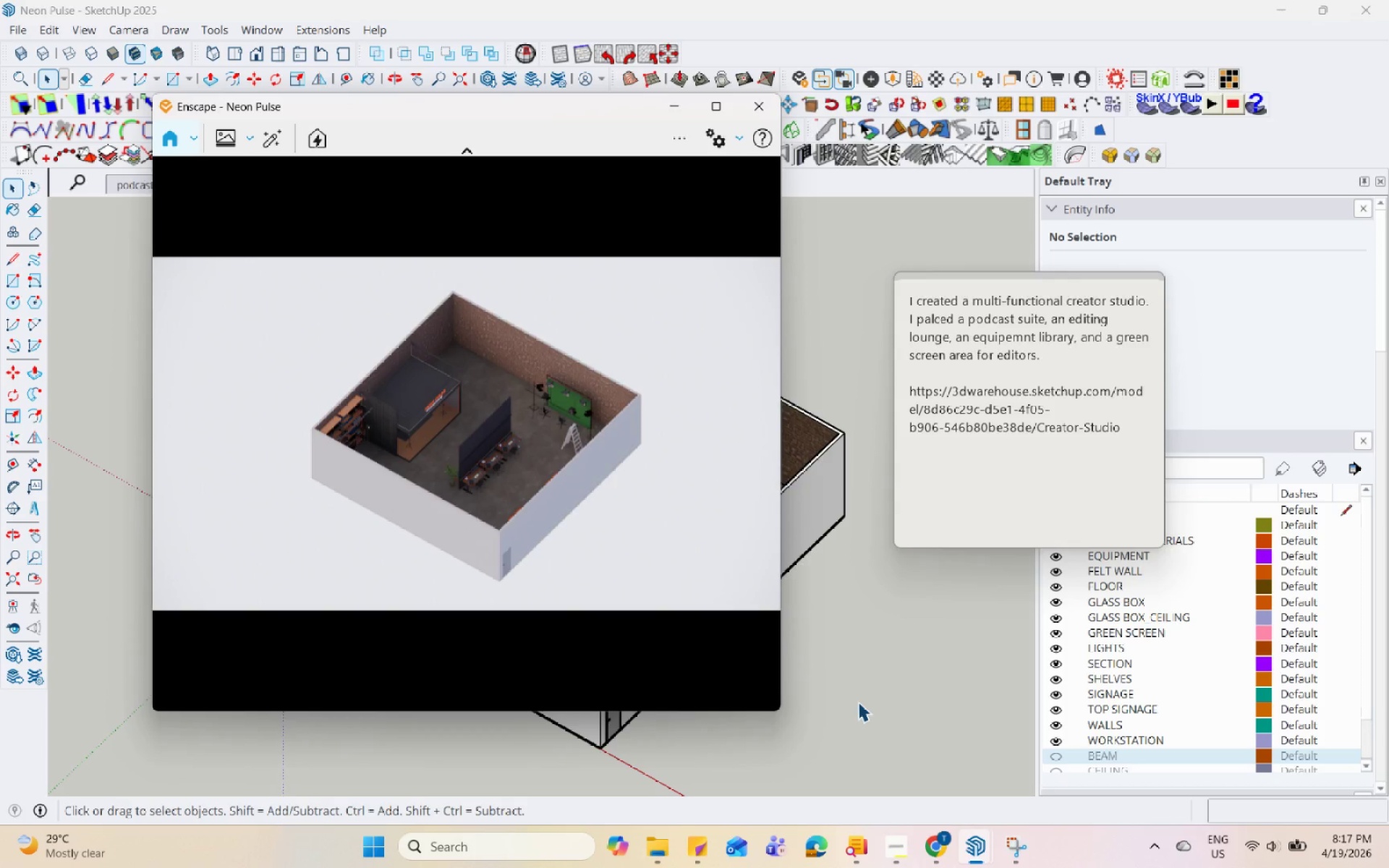 
hold_key(key=Space, duration=1.51)
 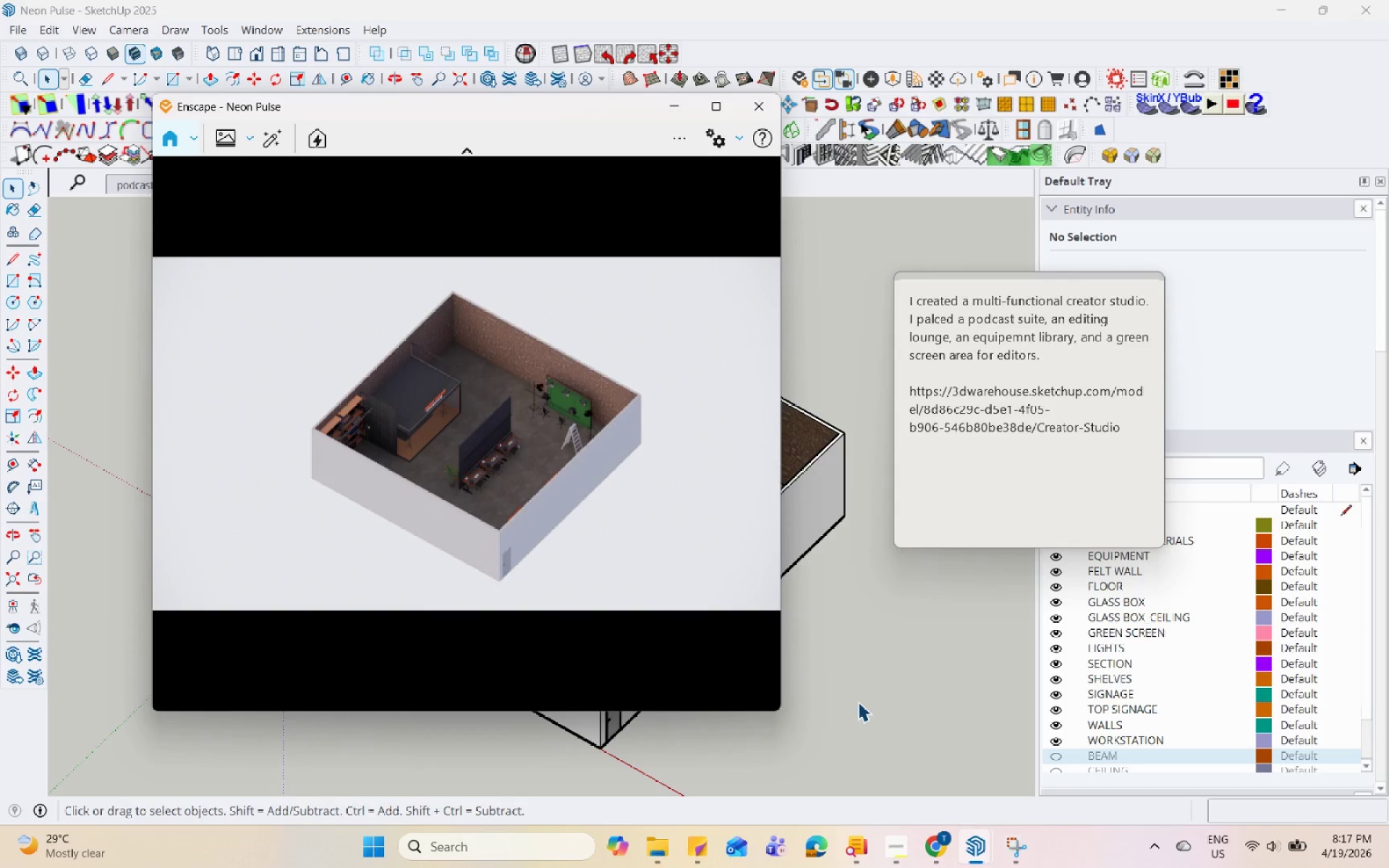 
hold_key(key=Space, duration=1.52)
 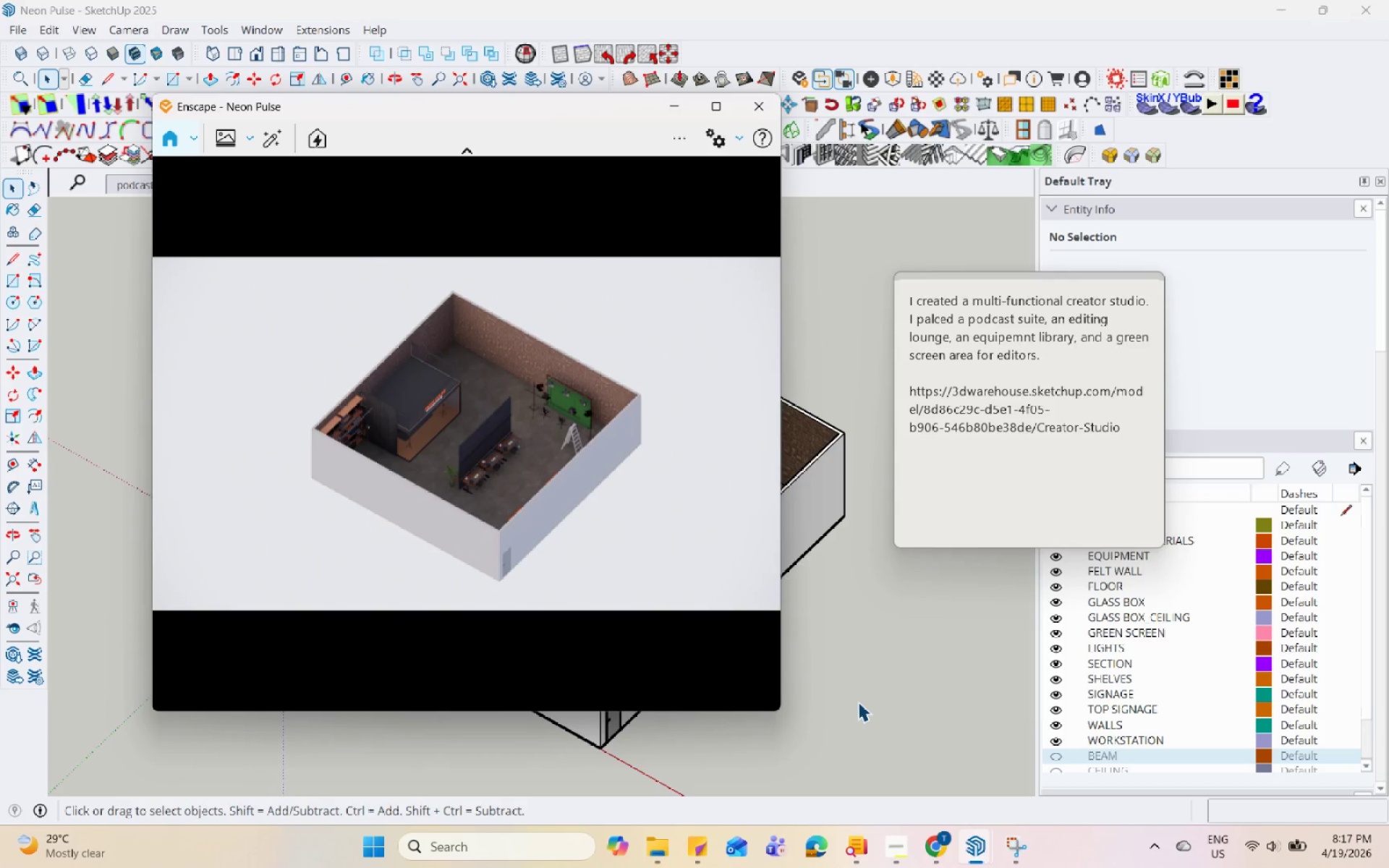 
hold_key(key=Space, duration=1.51)
 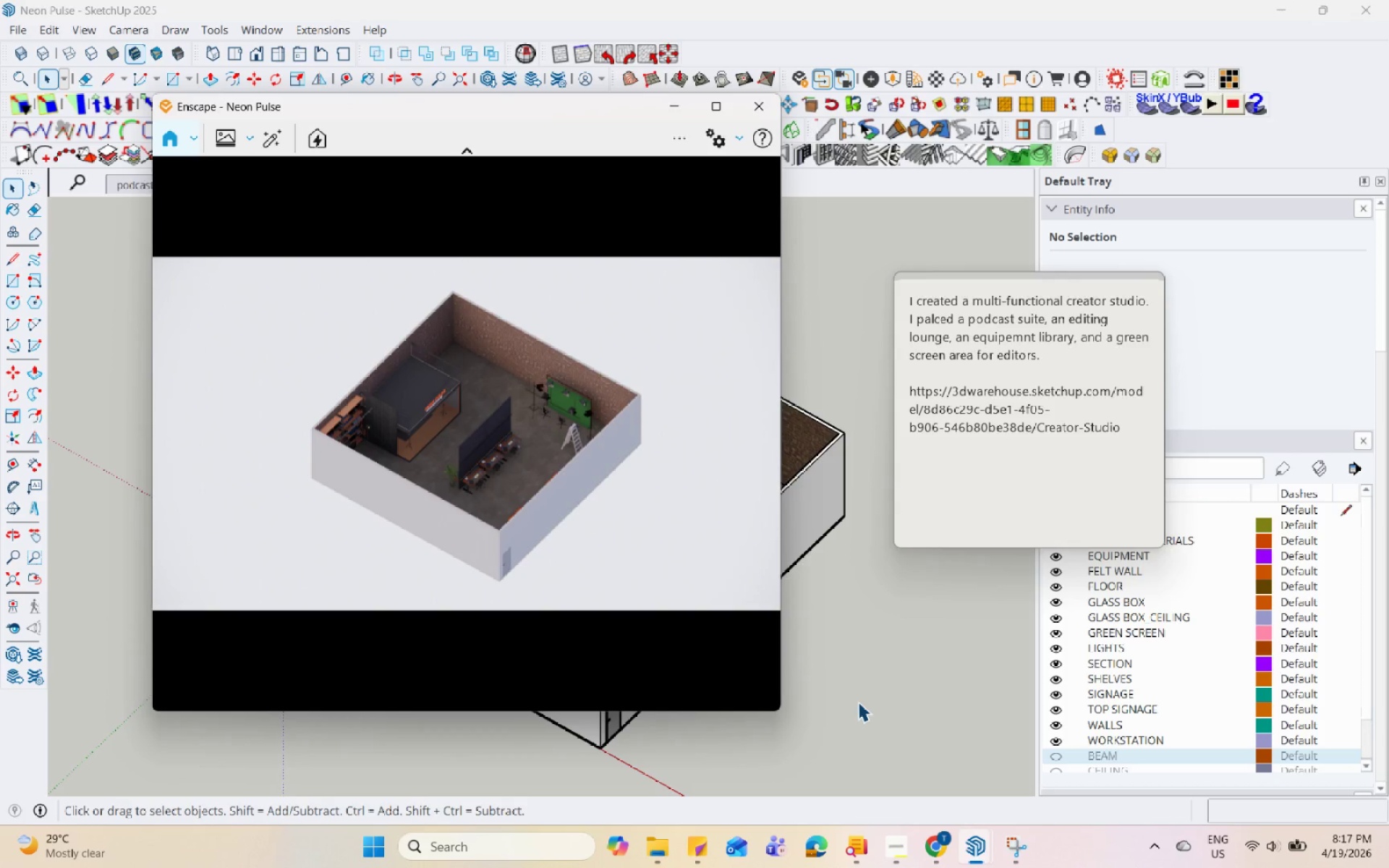 
hold_key(key=Space, duration=1.5)
 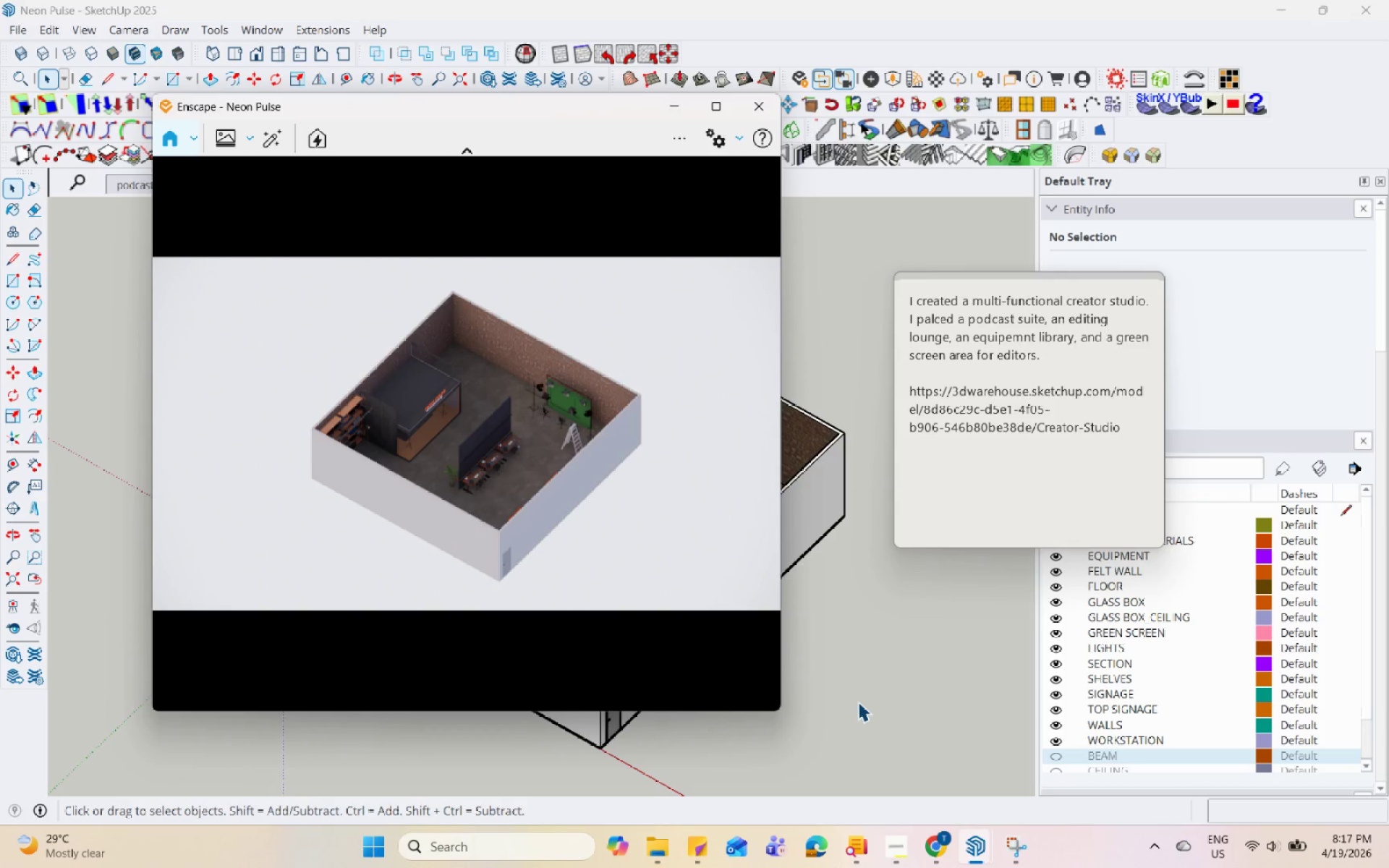 
hold_key(key=Space, duration=1.5)
 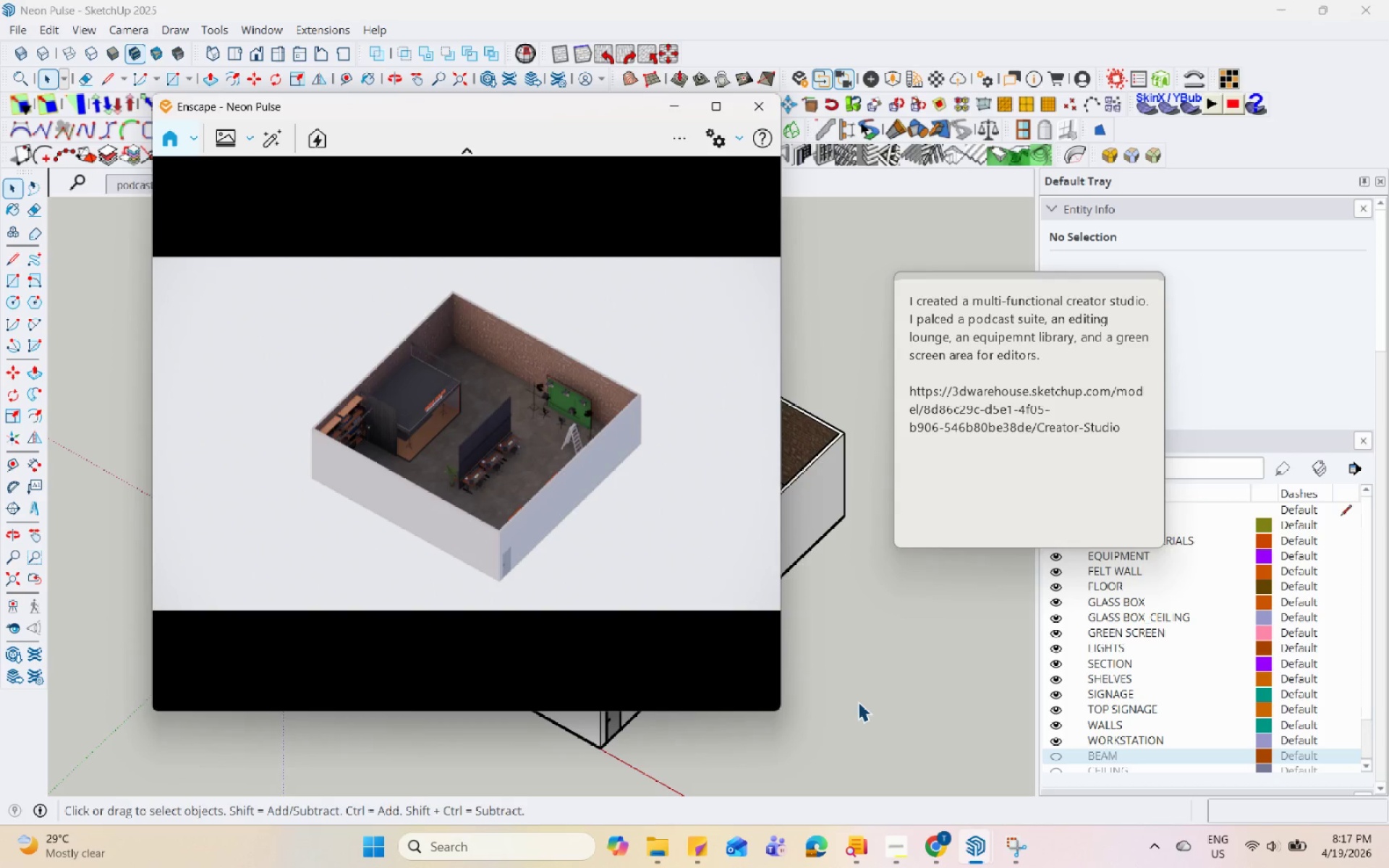 
hold_key(key=Space, duration=1.5)
 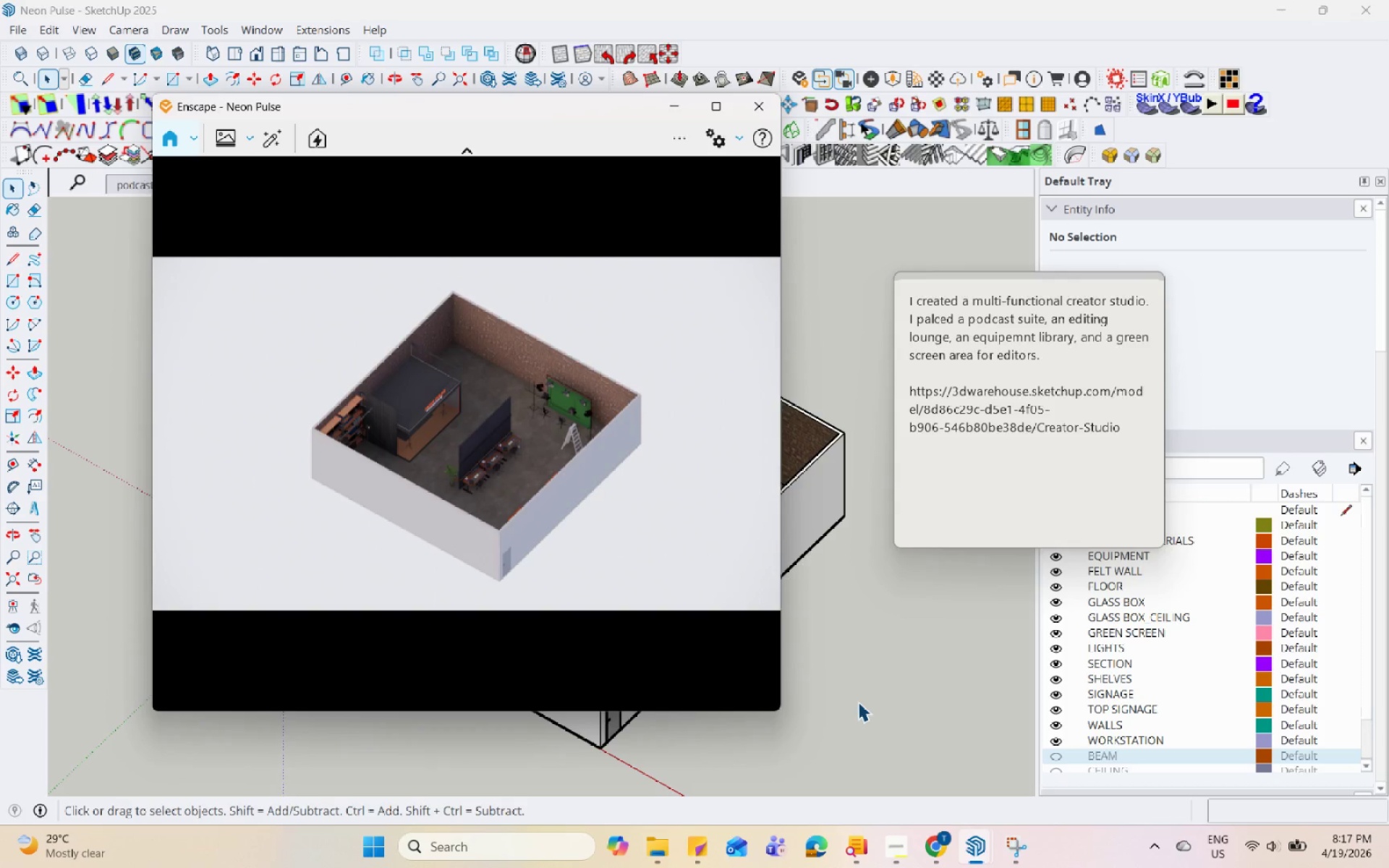 
hold_key(key=Space, duration=1.5)
 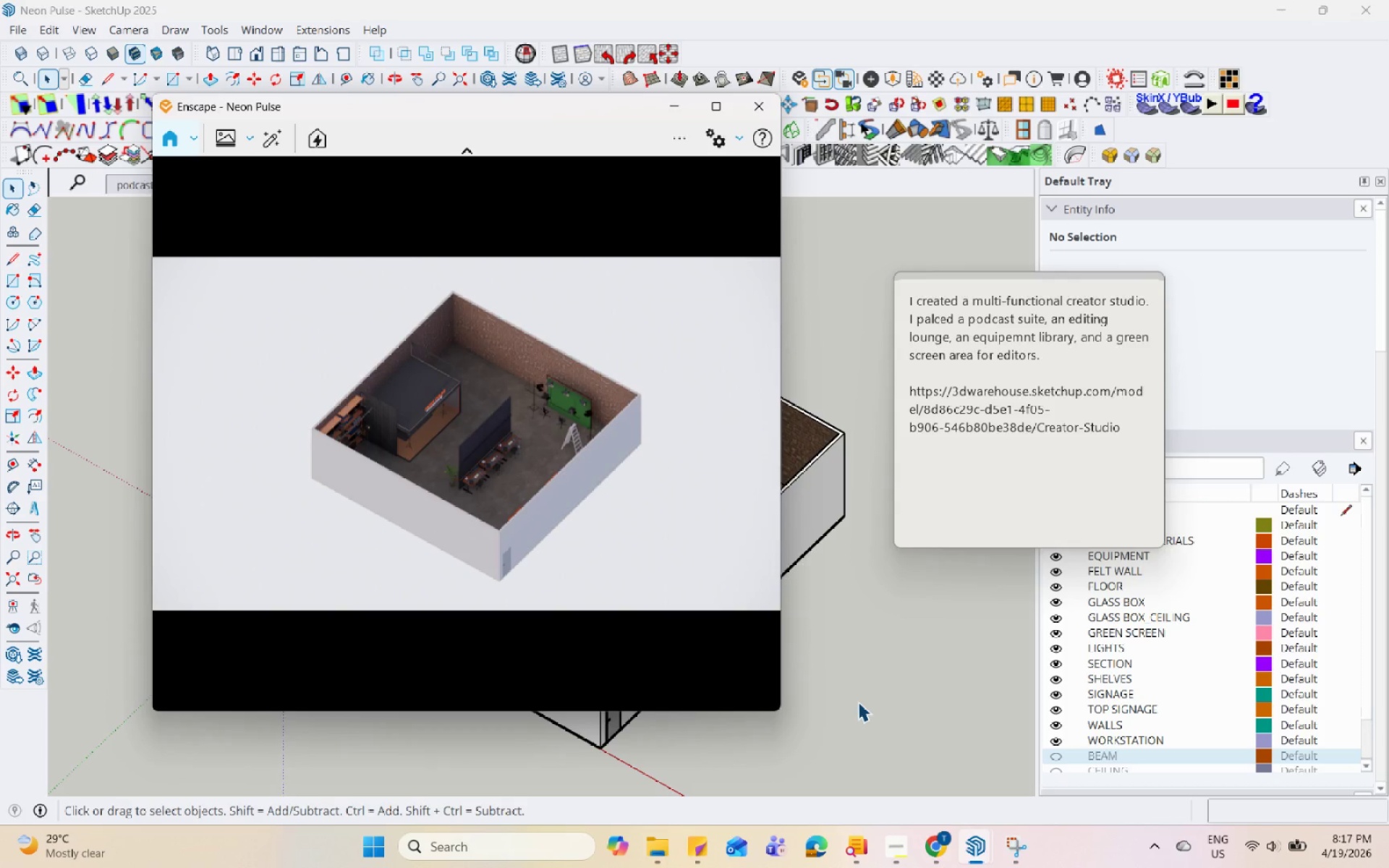 
hold_key(key=Space, duration=1.5)
 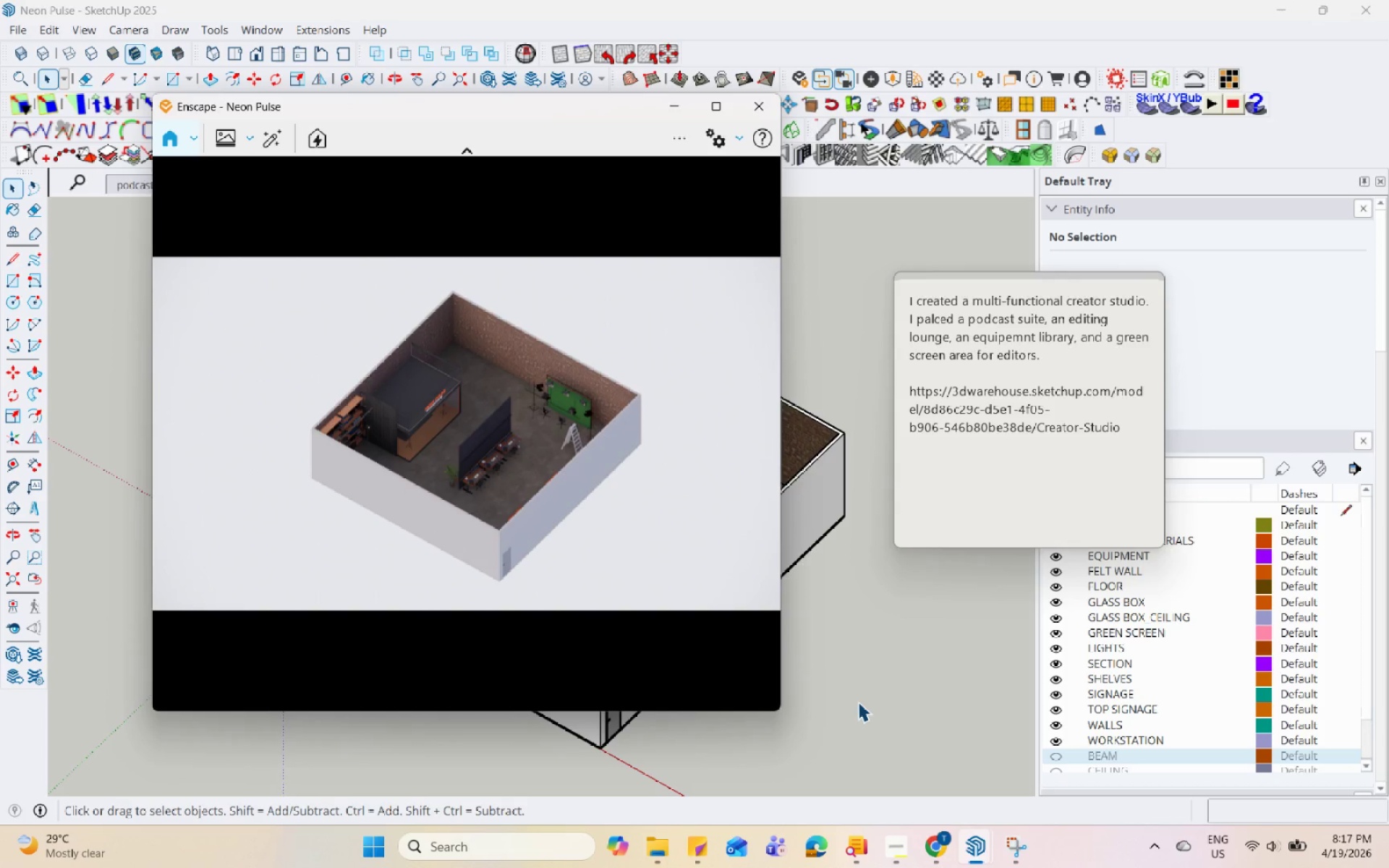 
hold_key(key=Space, duration=1.52)
 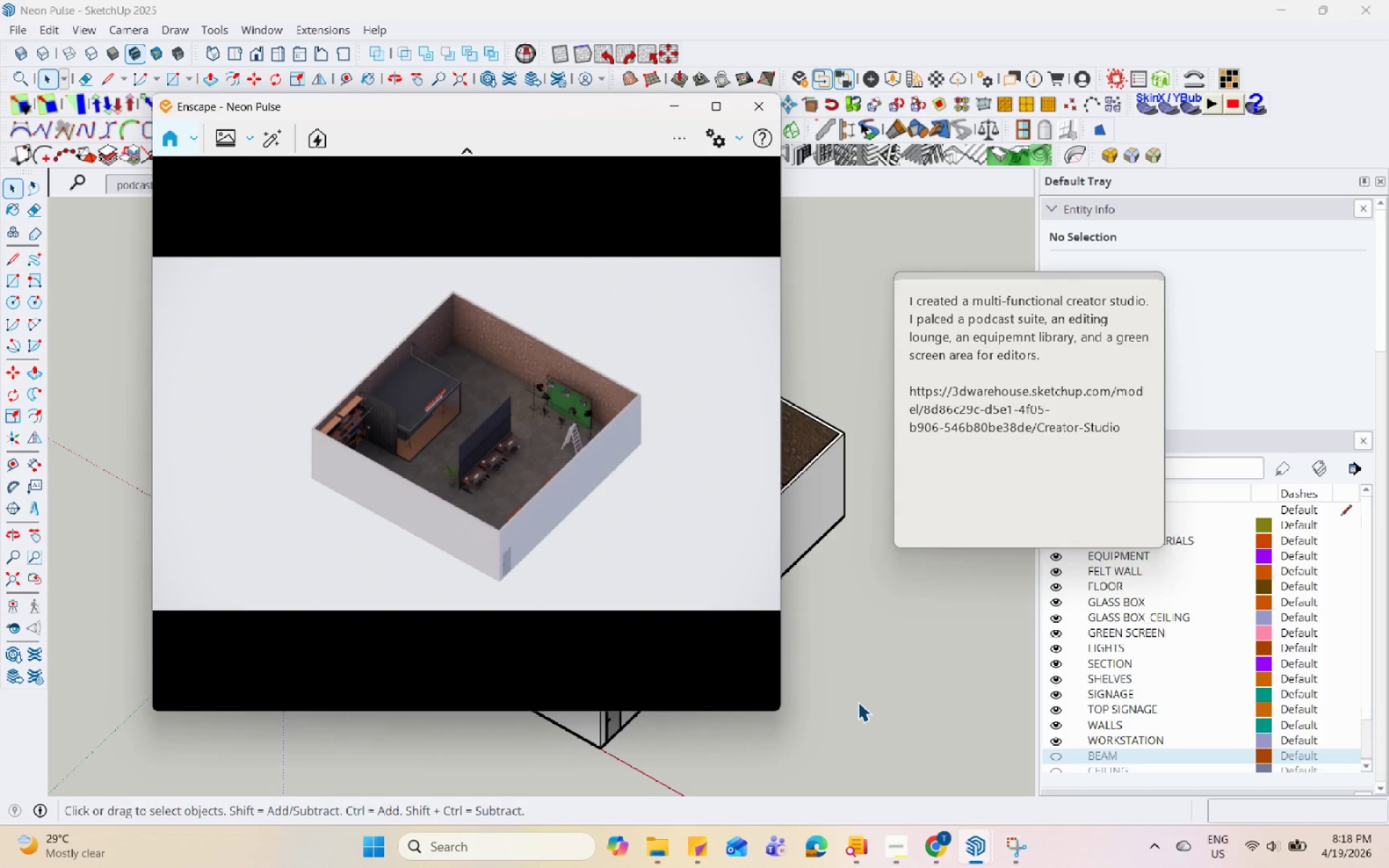 
hold_key(key=Space, duration=1.52)
 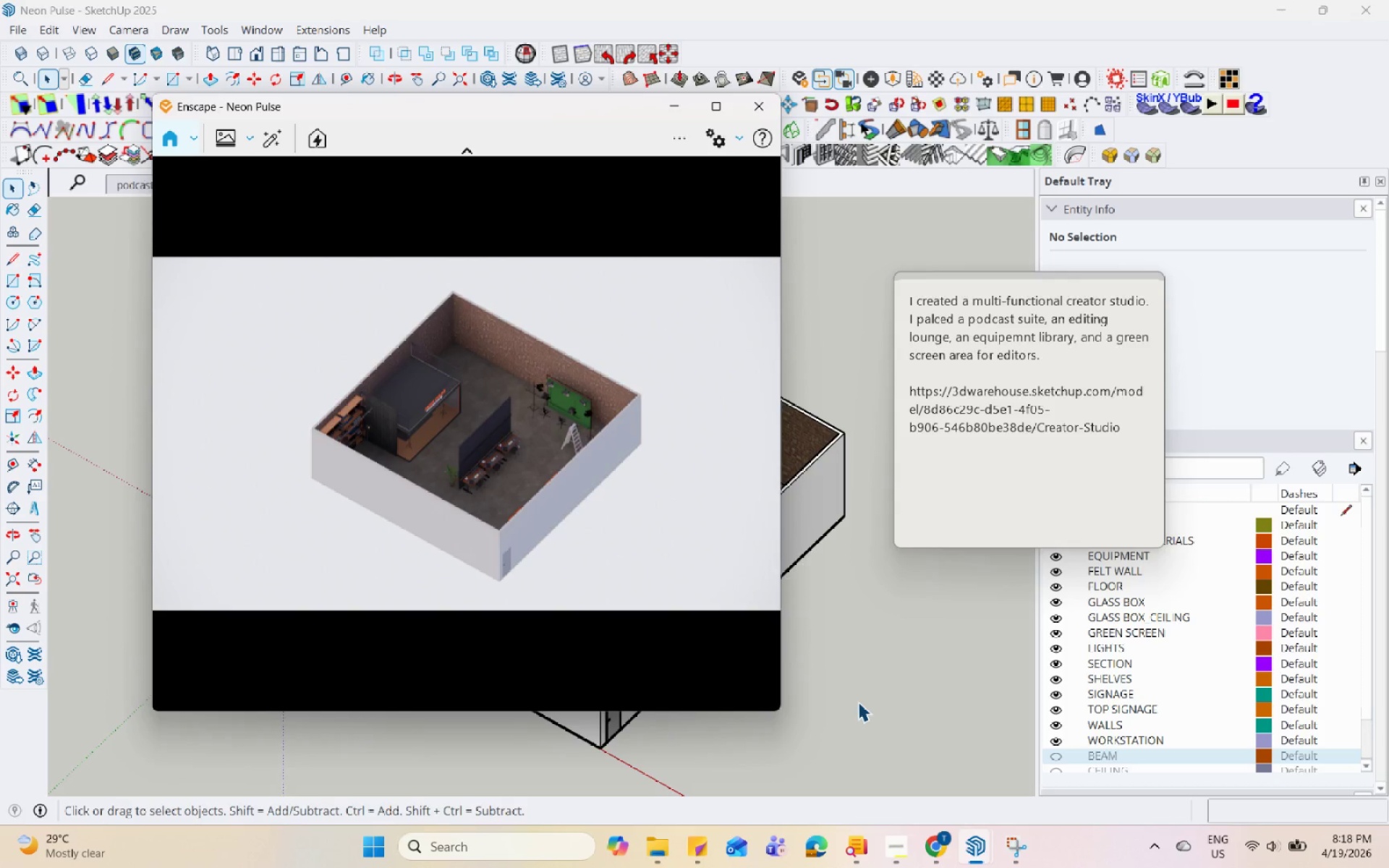 
hold_key(key=Space, duration=1.51)
 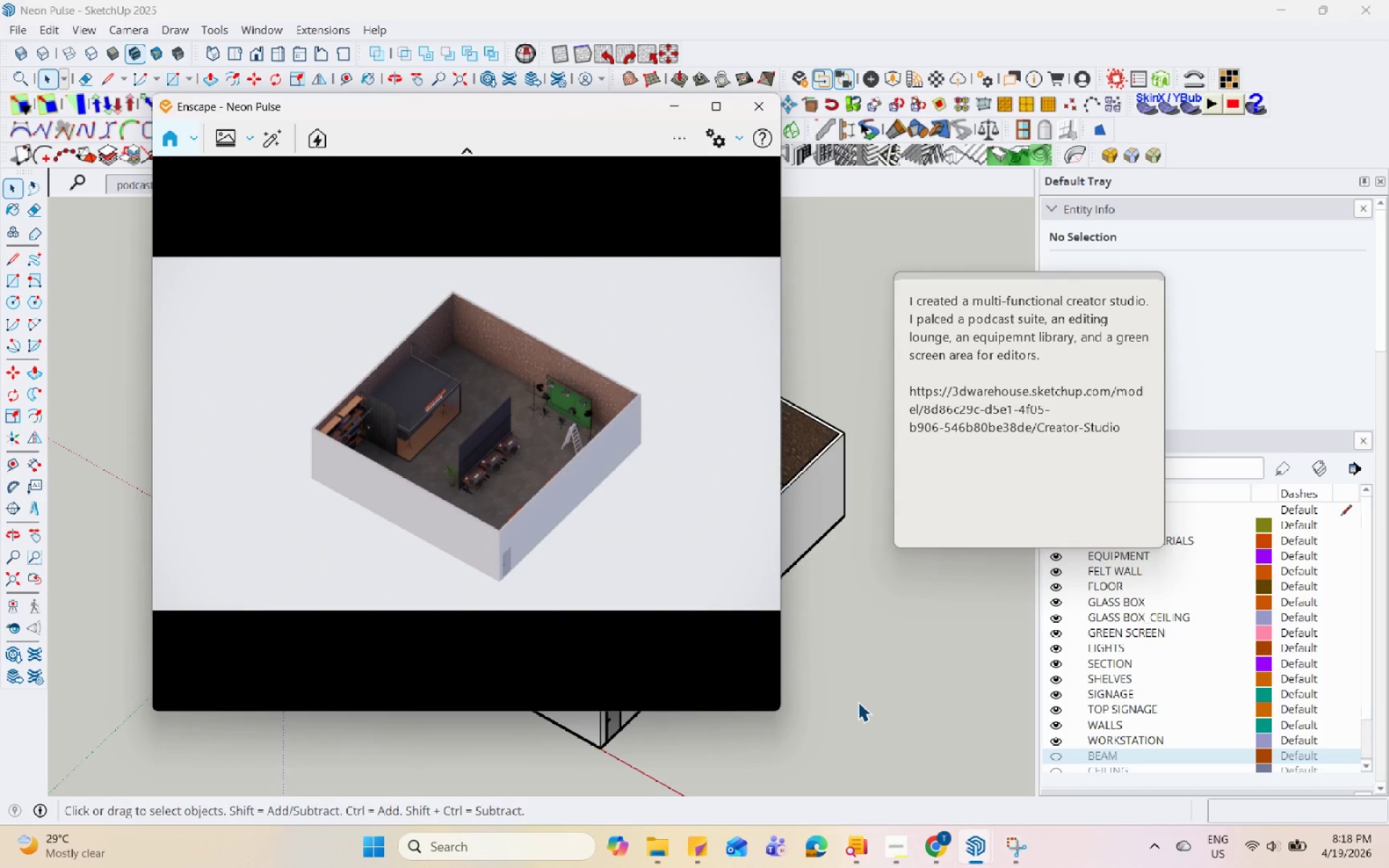 
hold_key(key=Space, duration=1.52)
 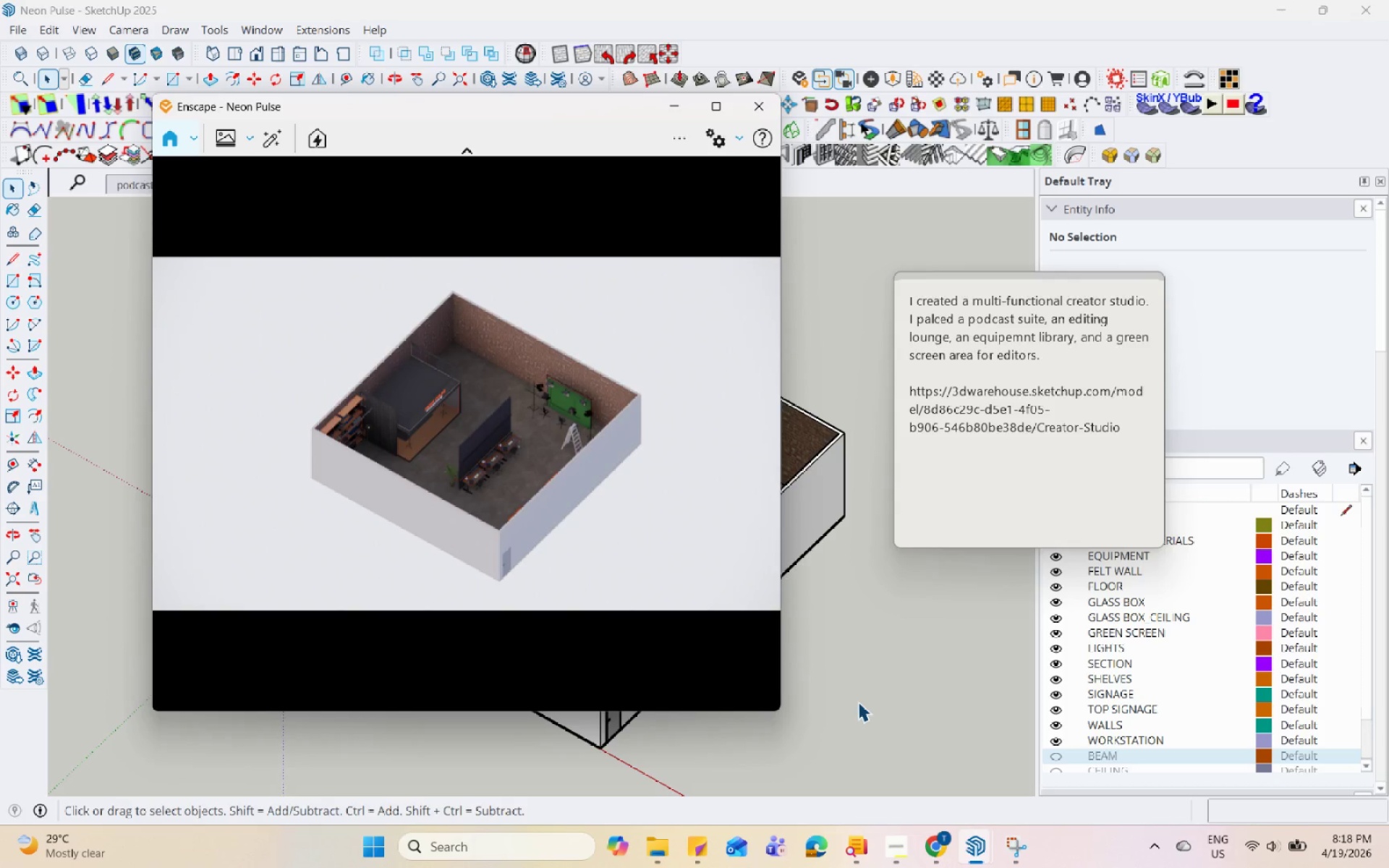 
hold_key(key=Space, duration=1.53)
 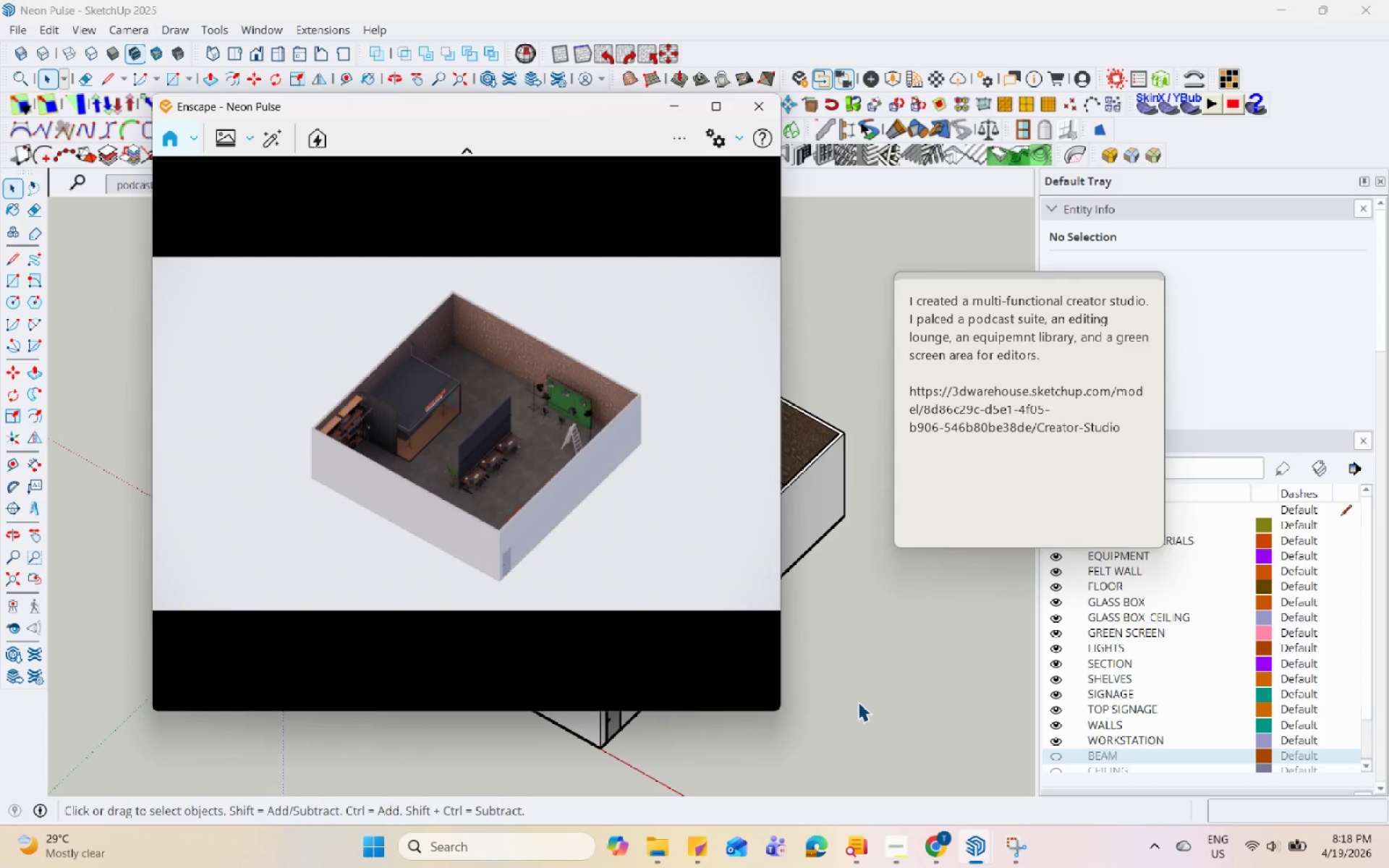 
hold_key(key=Space, duration=1.52)
 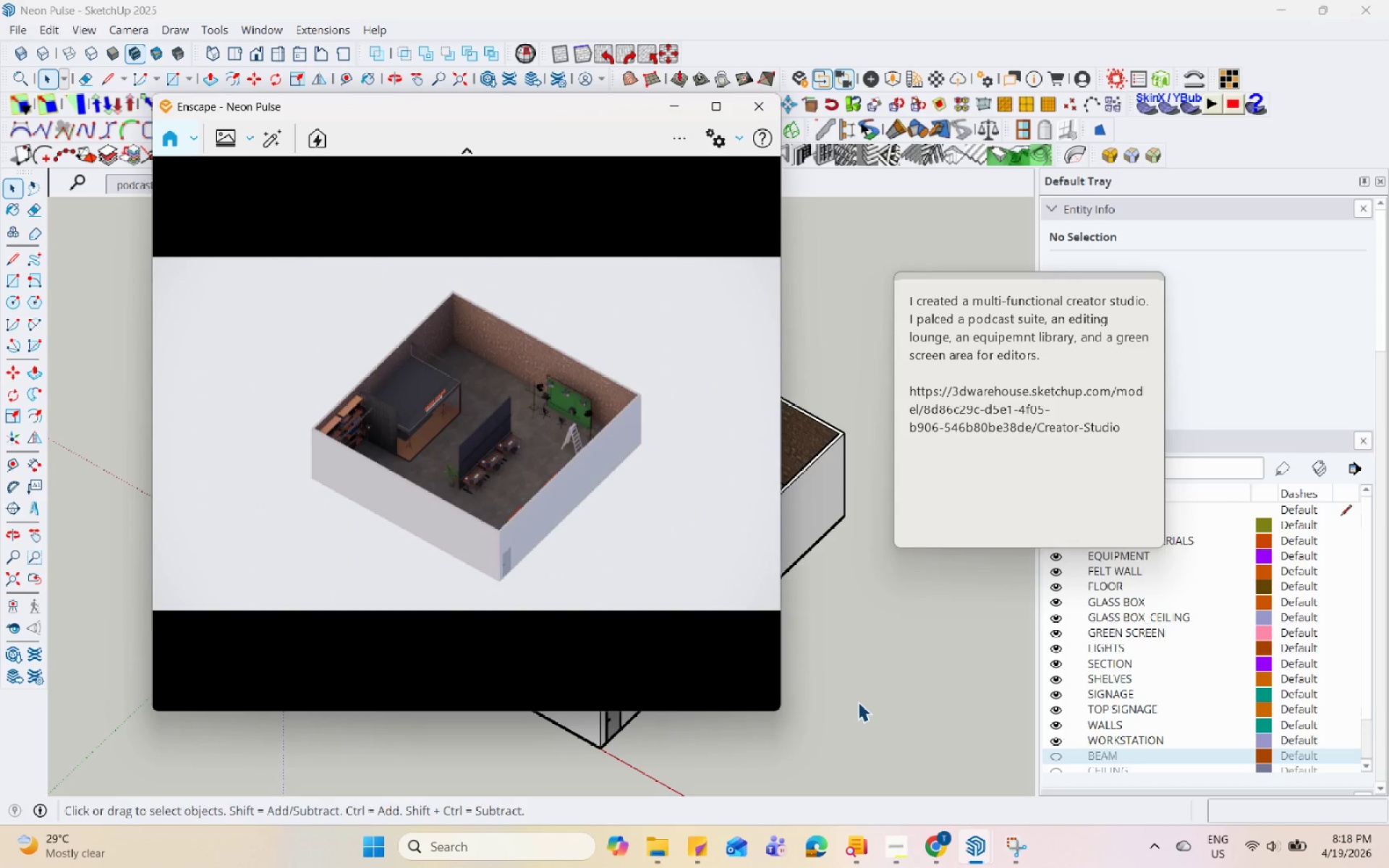 
hold_key(key=Space, duration=1.5)
 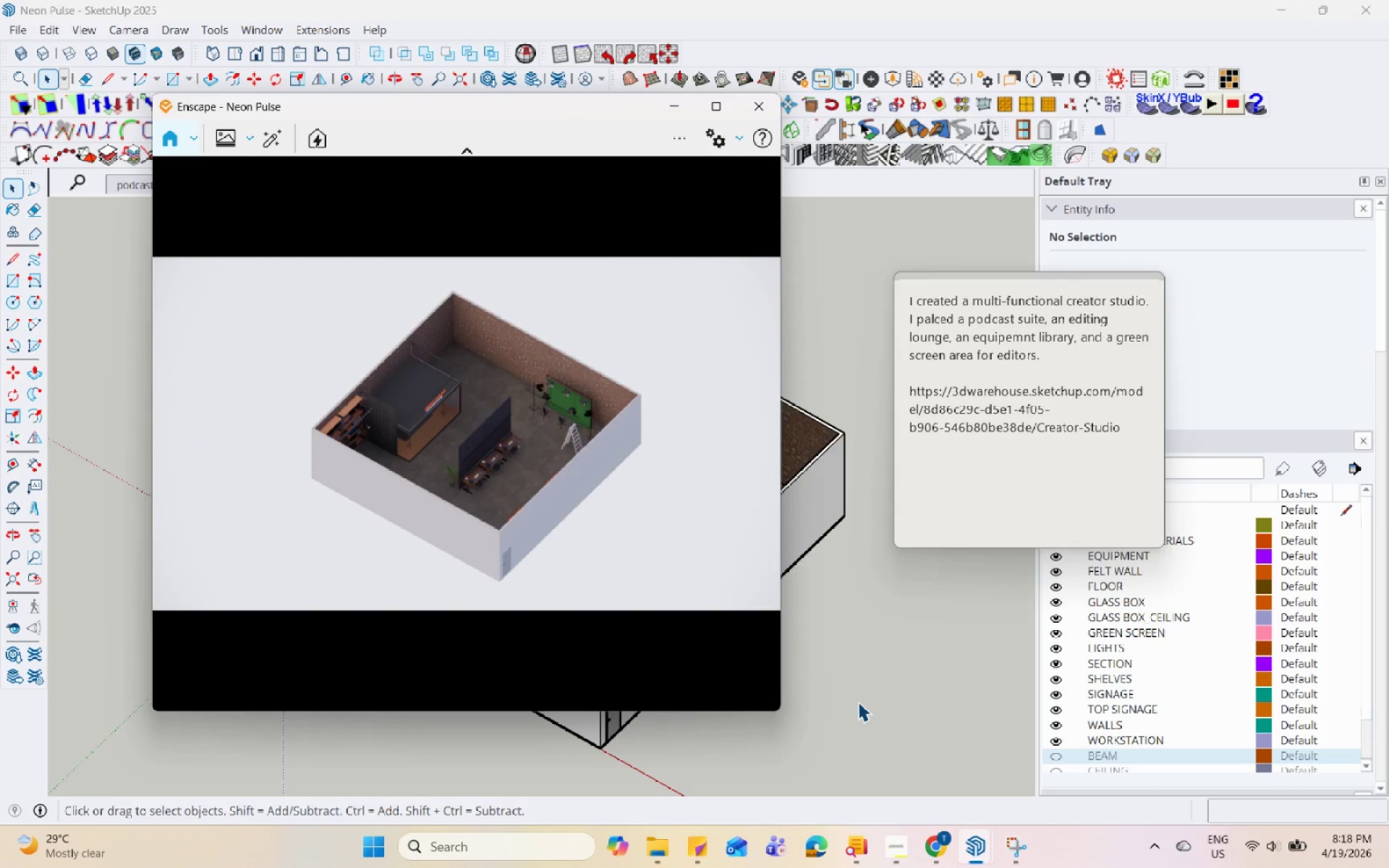 
hold_key(key=Space, duration=1.5)
 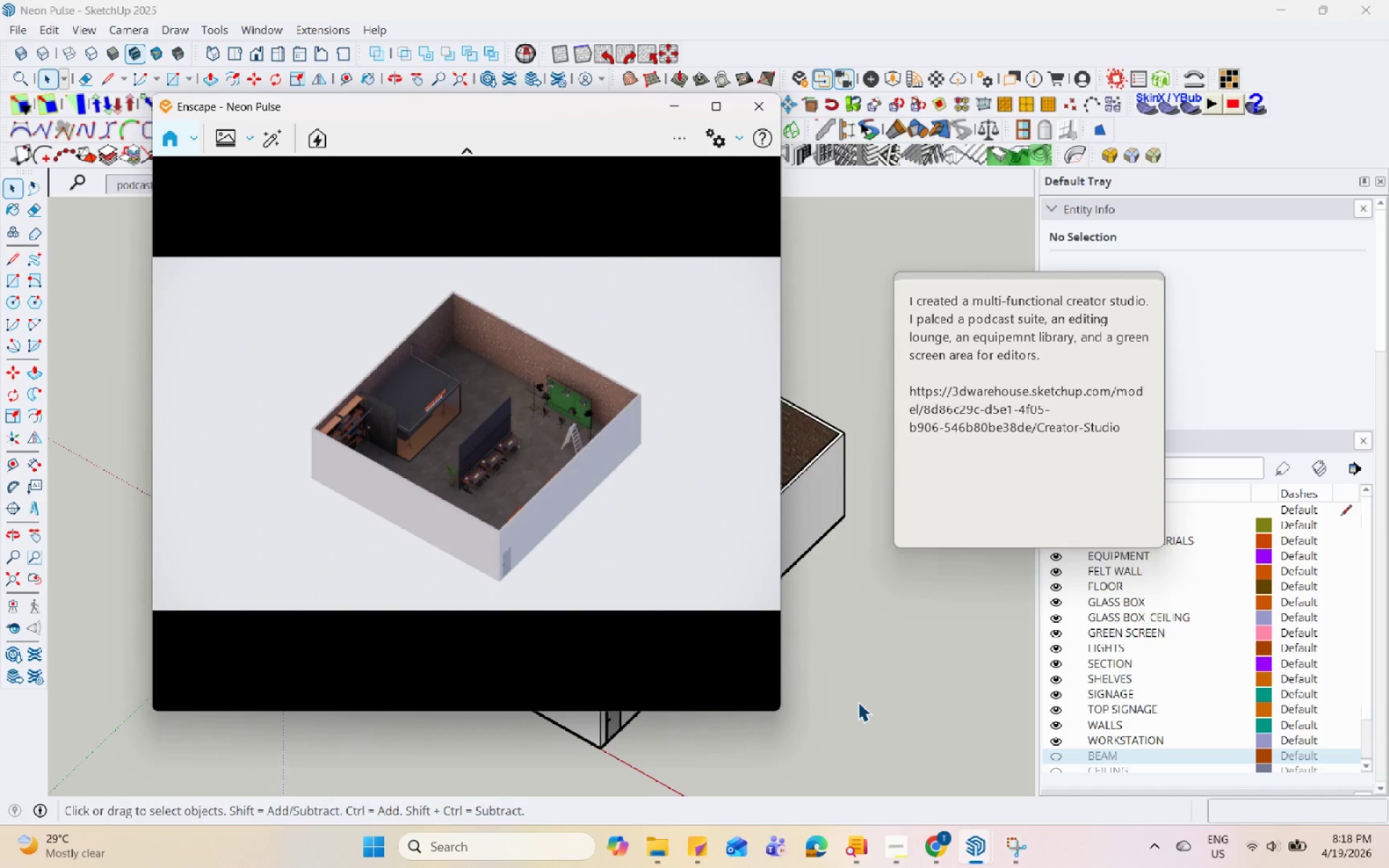 
hold_key(key=Space, duration=1.51)
 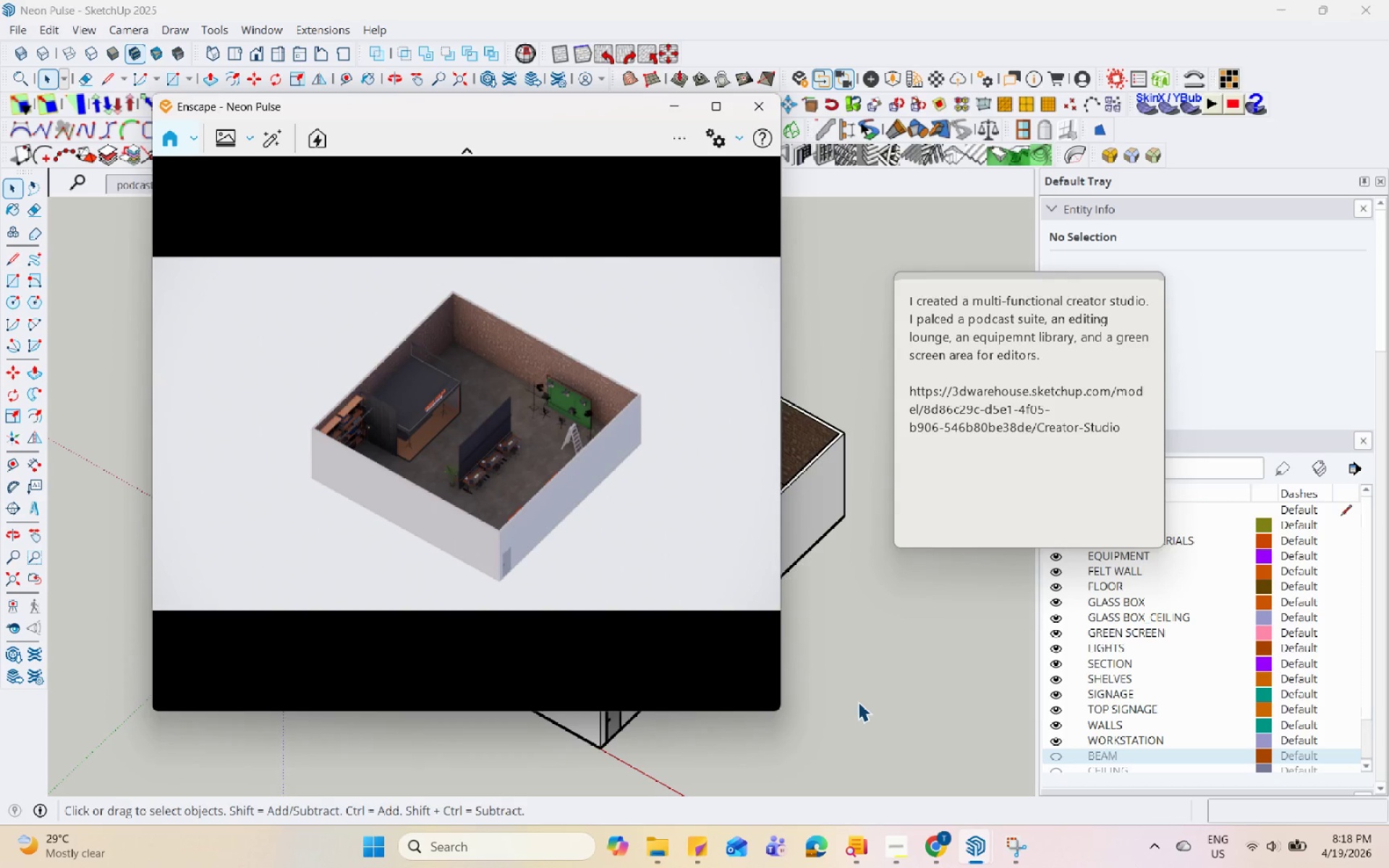 
hold_key(key=Space, duration=1.52)
 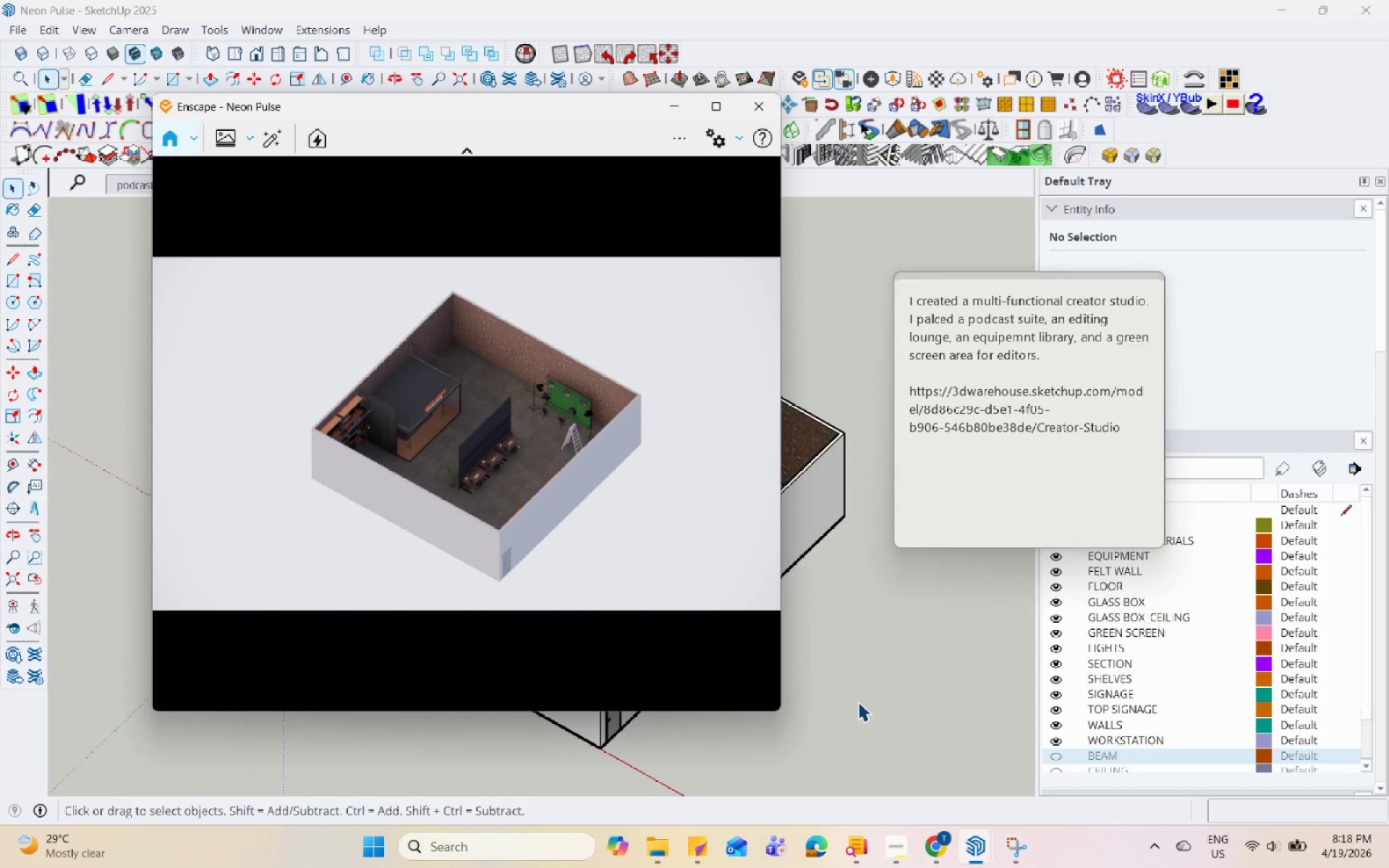 
hold_key(key=Space, duration=1.53)
 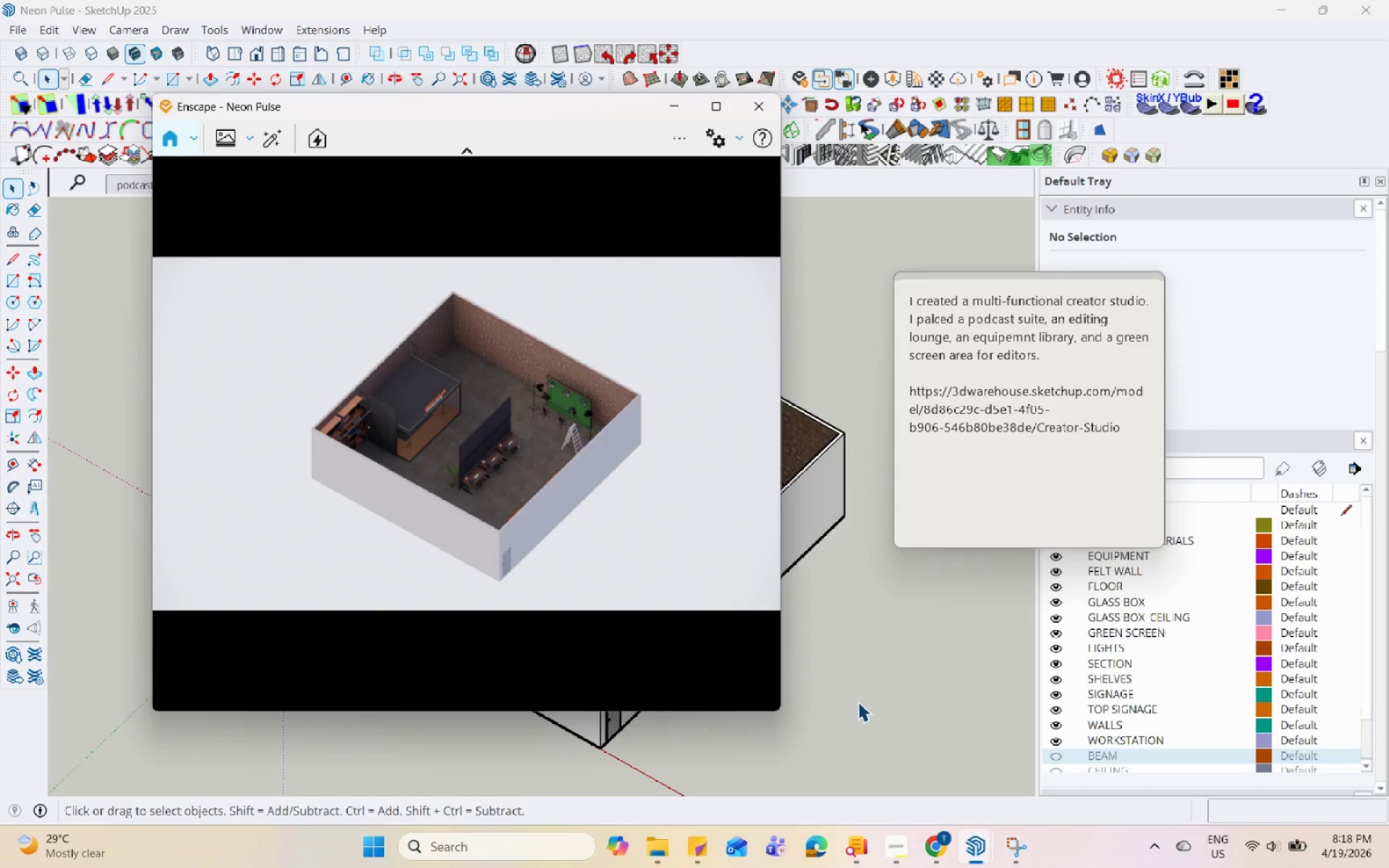 
hold_key(key=Space, duration=1.52)
 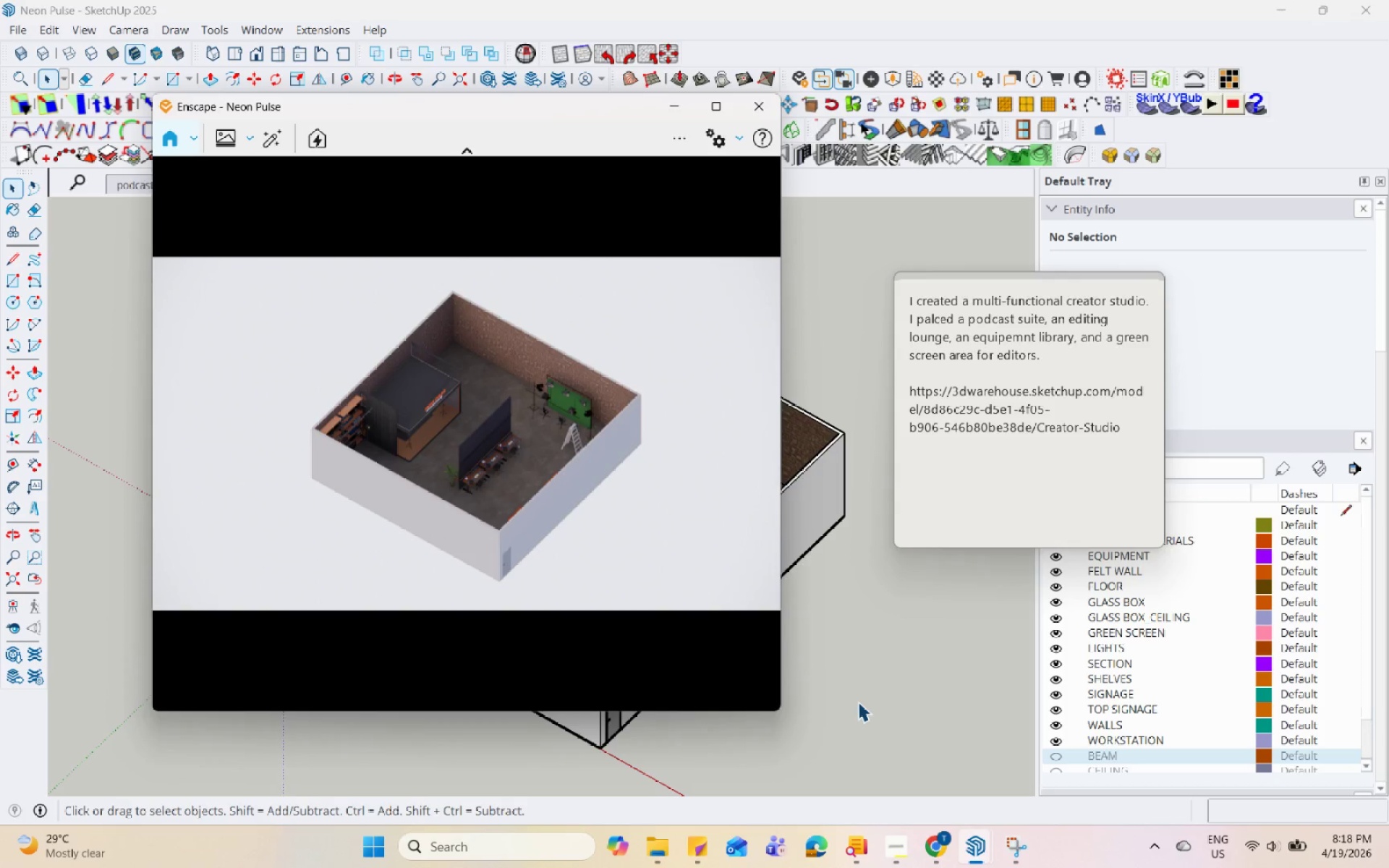 
hold_key(key=Space, duration=1.52)
 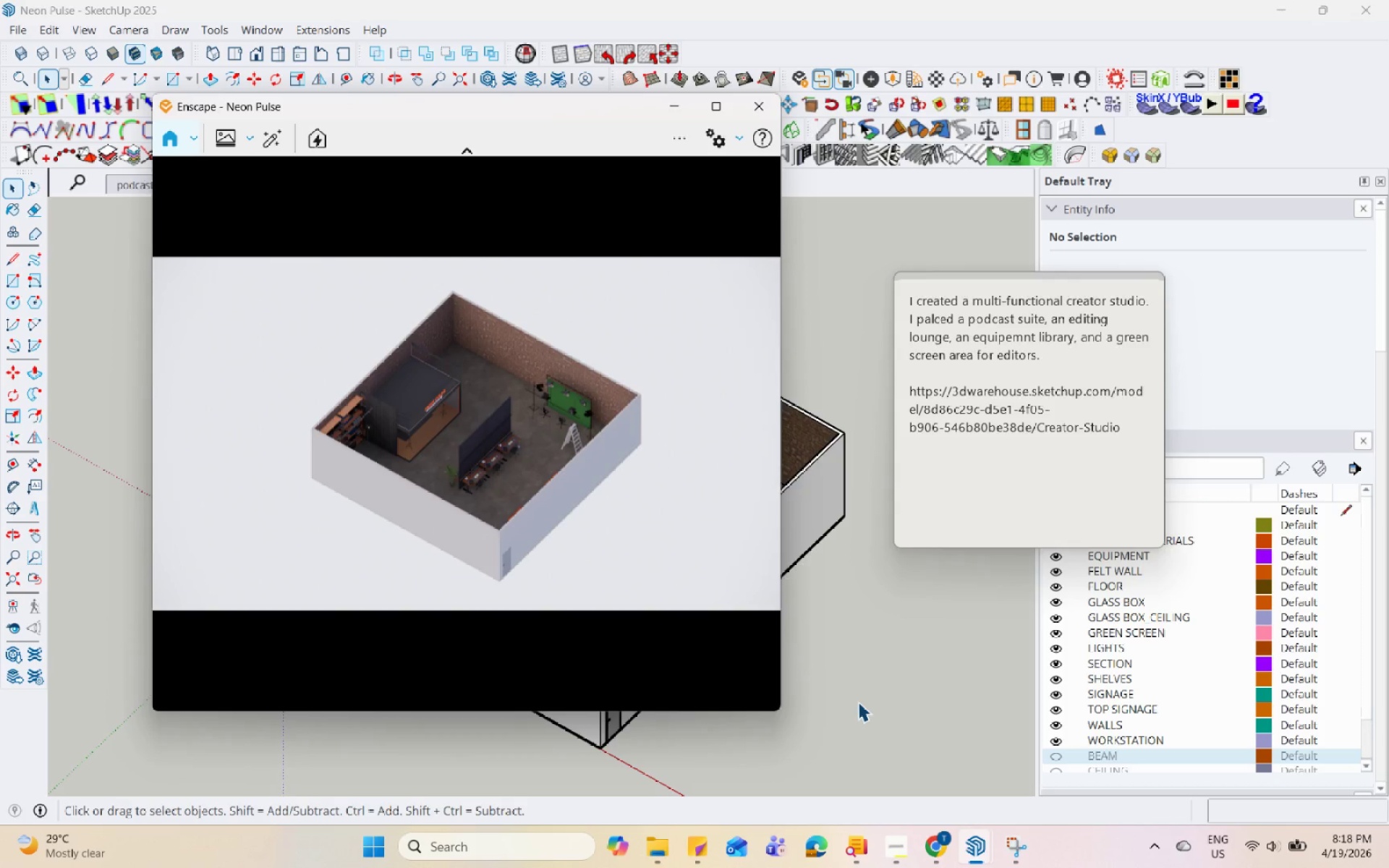 
hold_key(key=Space, duration=1.5)
 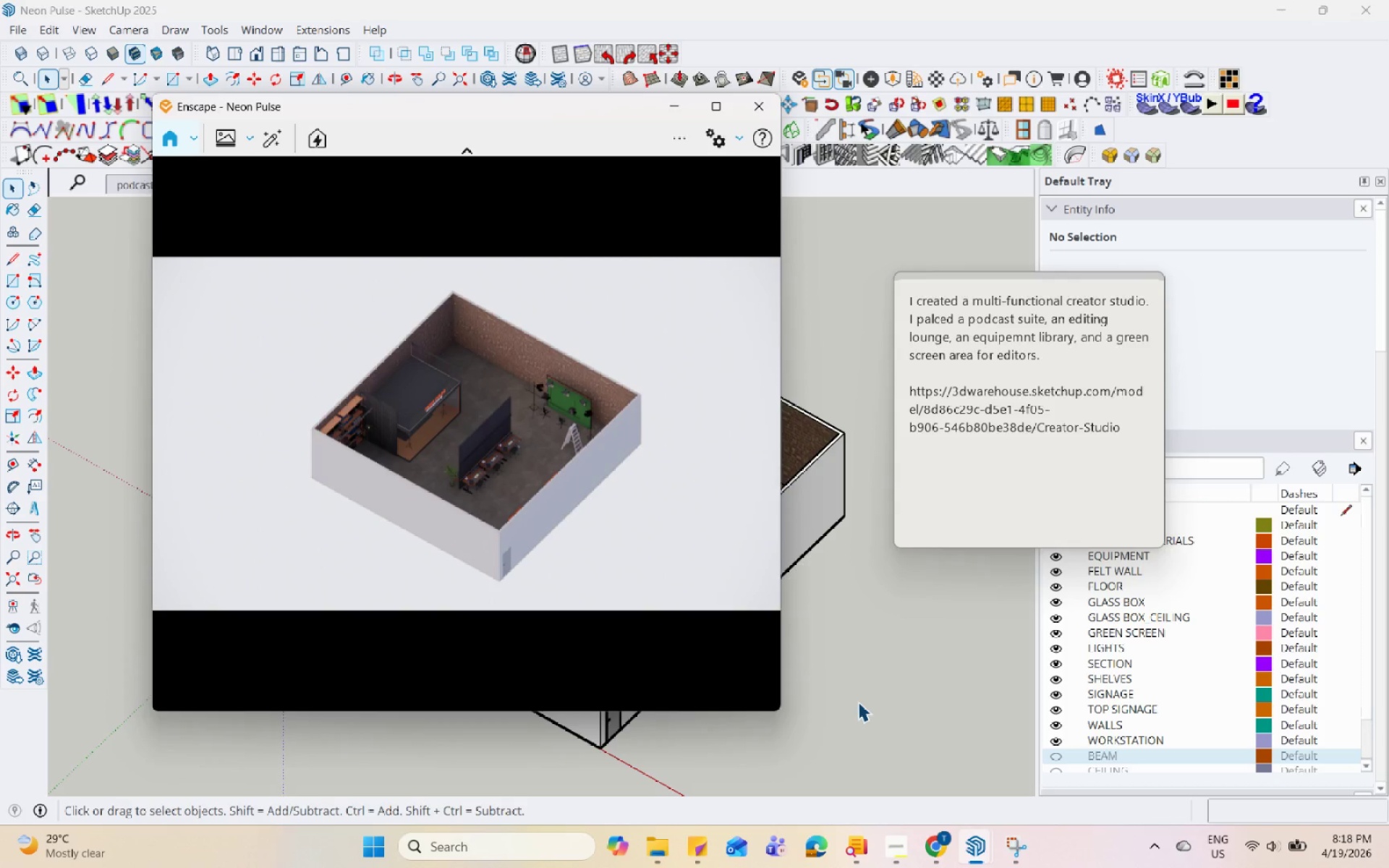 
hold_key(key=Space, duration=1.5)
 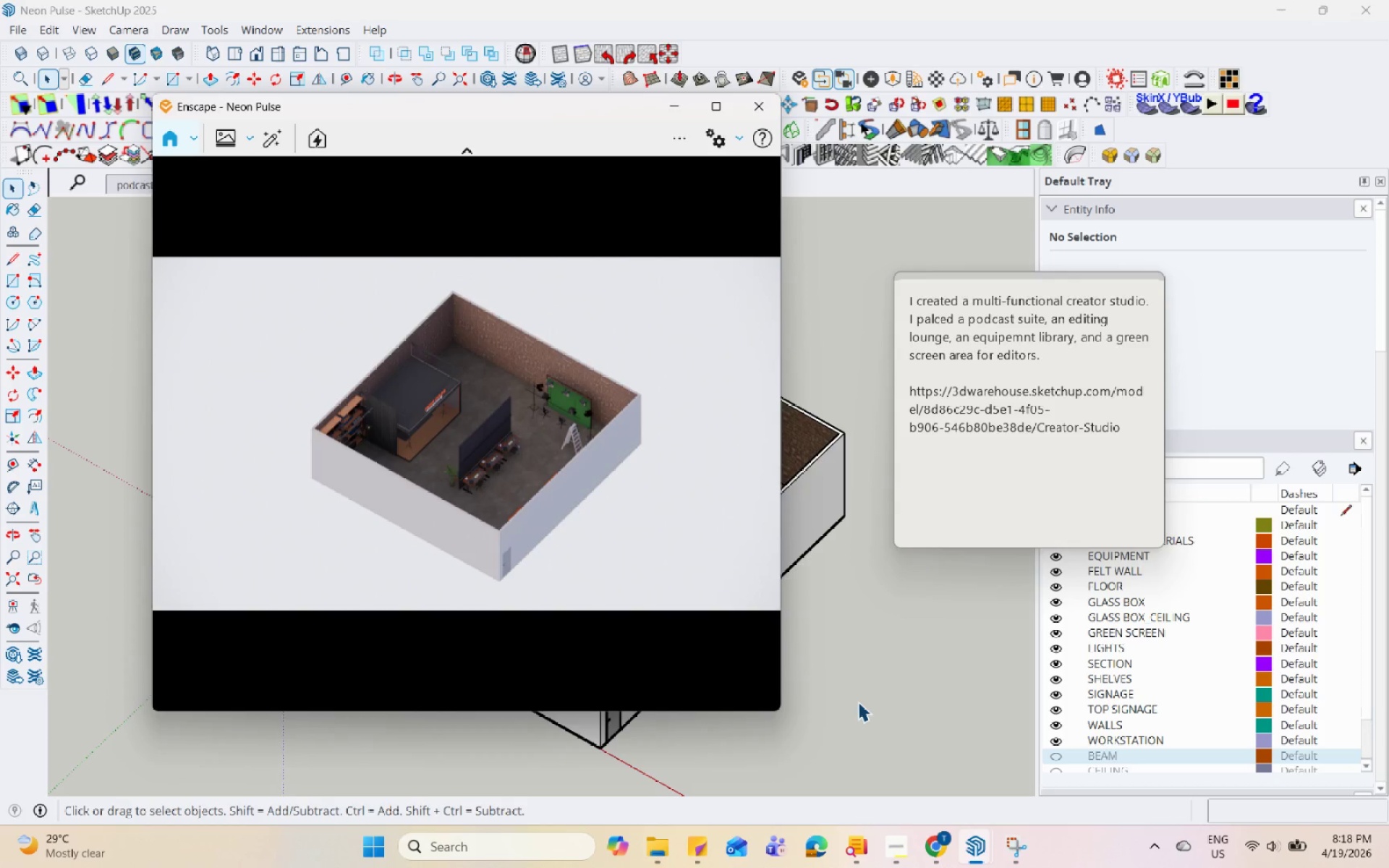 
hold_key(key=Space, duration=1.51)
 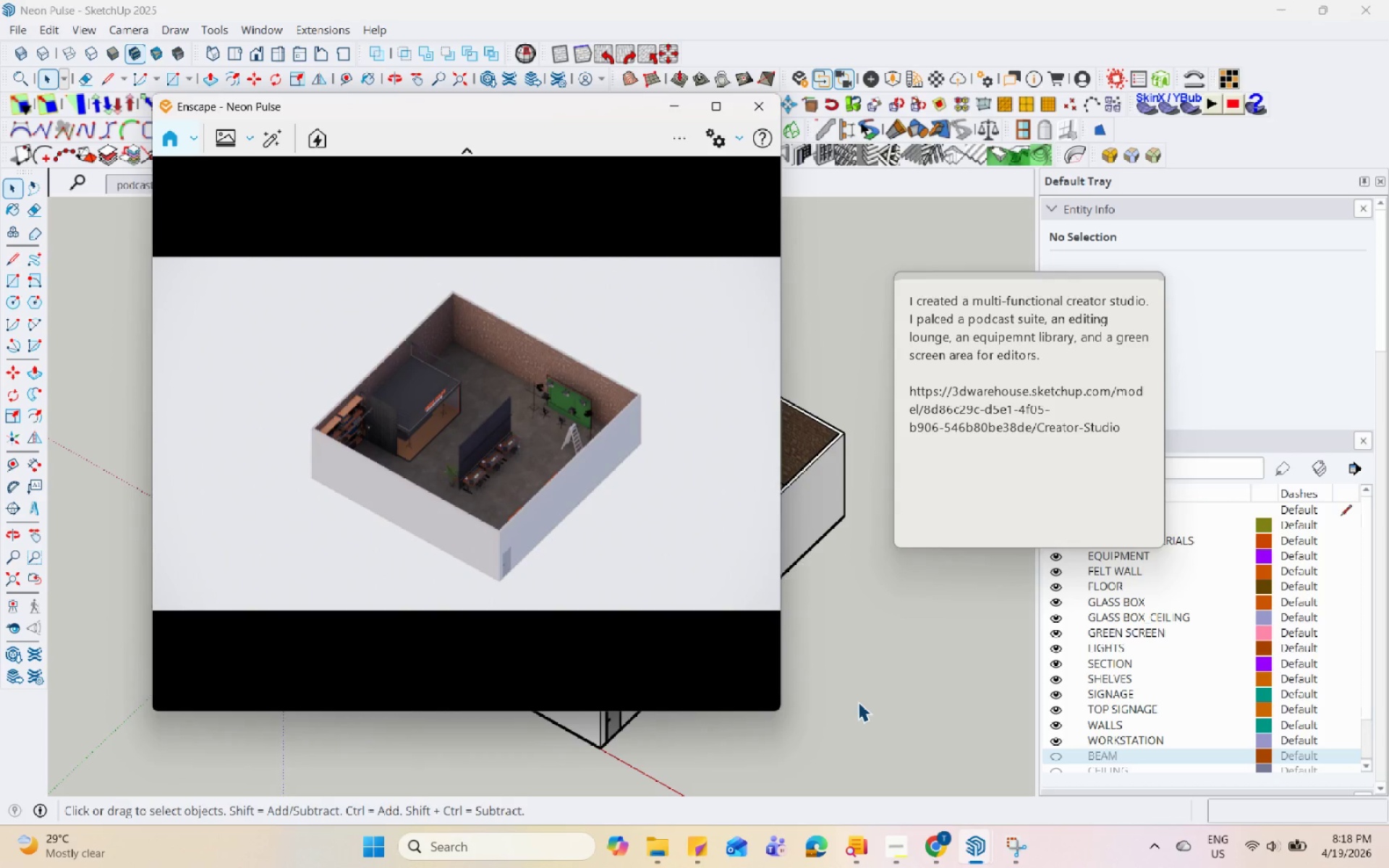 
hold_key(key=Space, duration=1.52)
 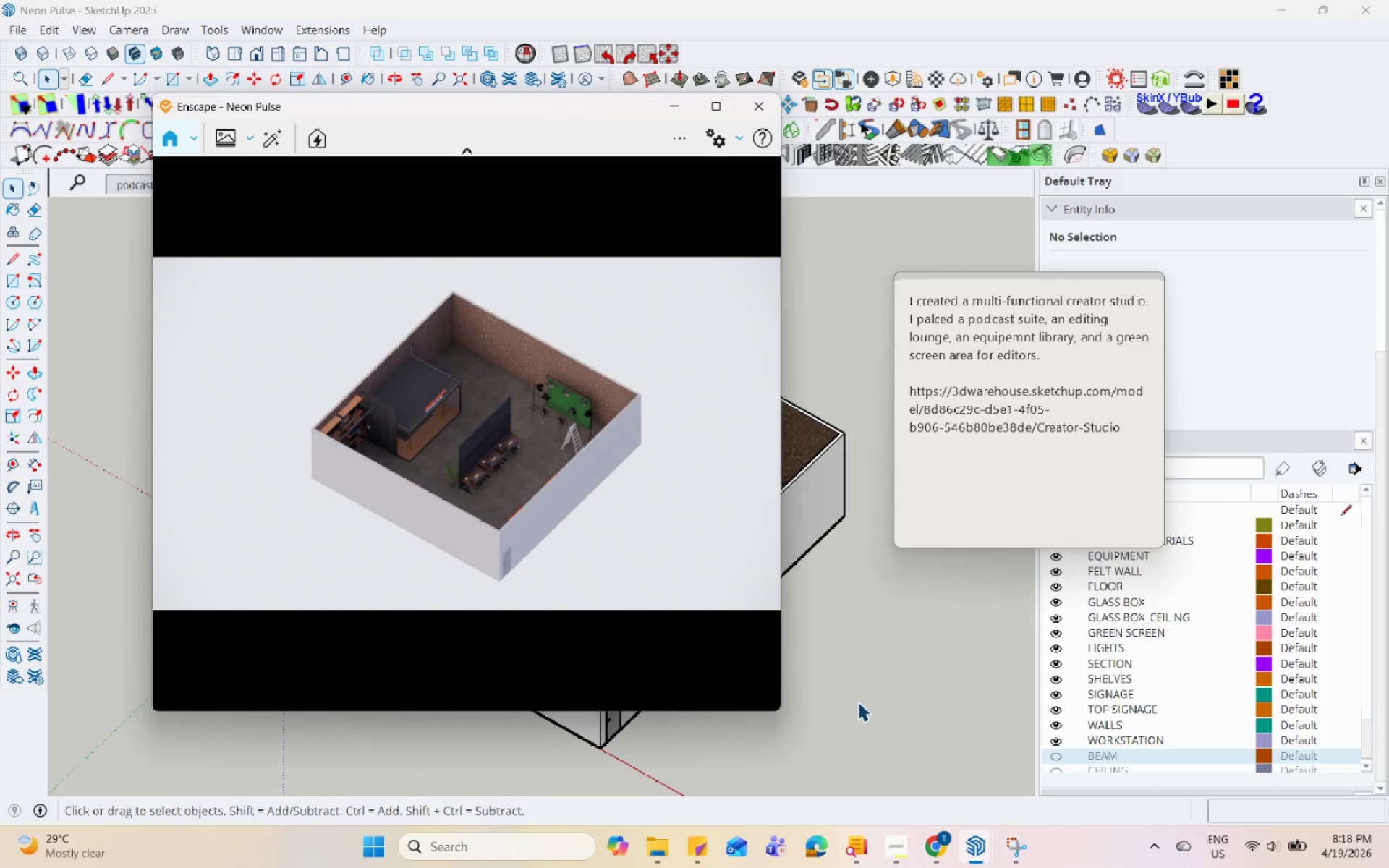 
hold_key(key=Space, duration=1.51)
 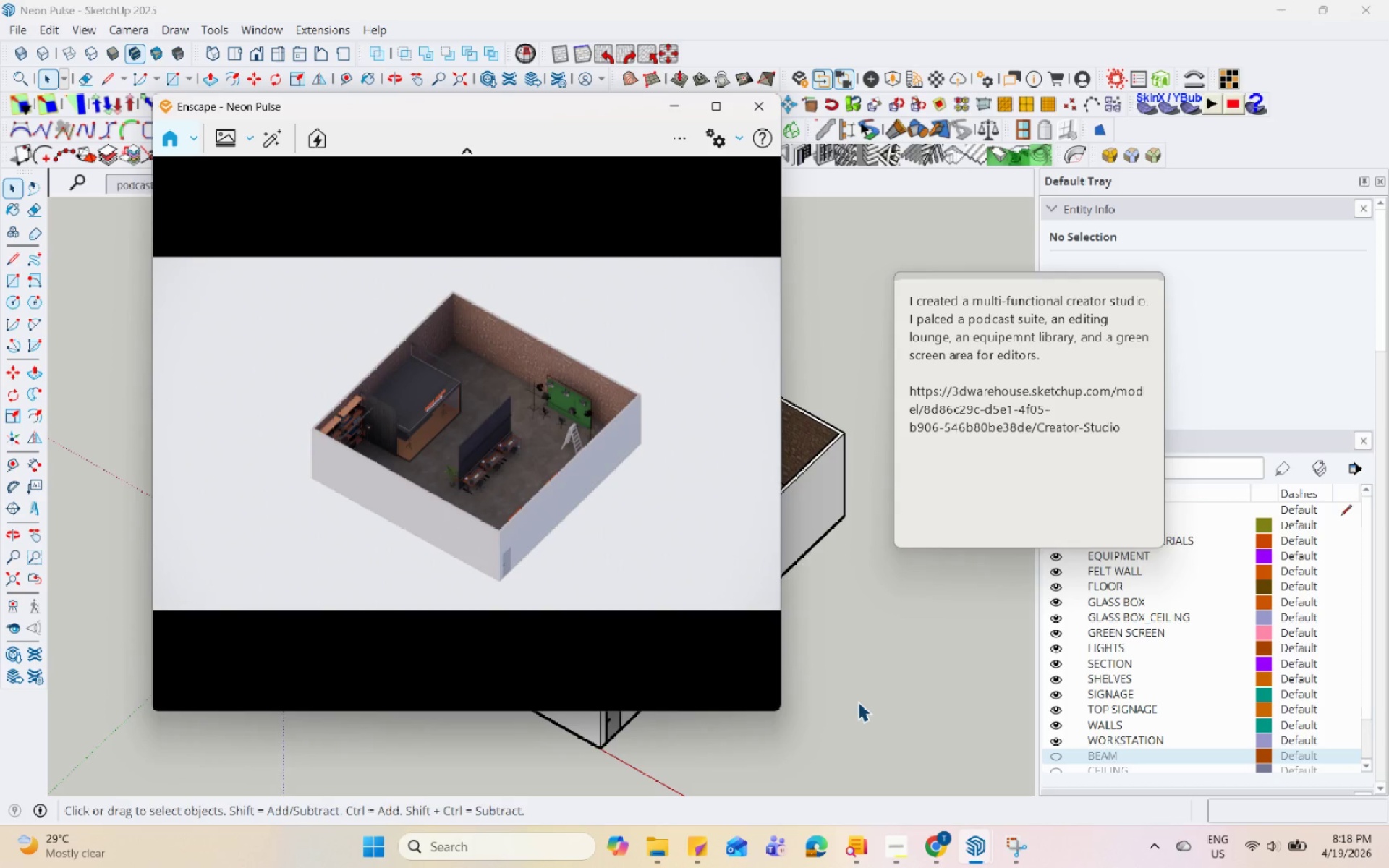 
hold_key(key=Space, duration=1.52)
 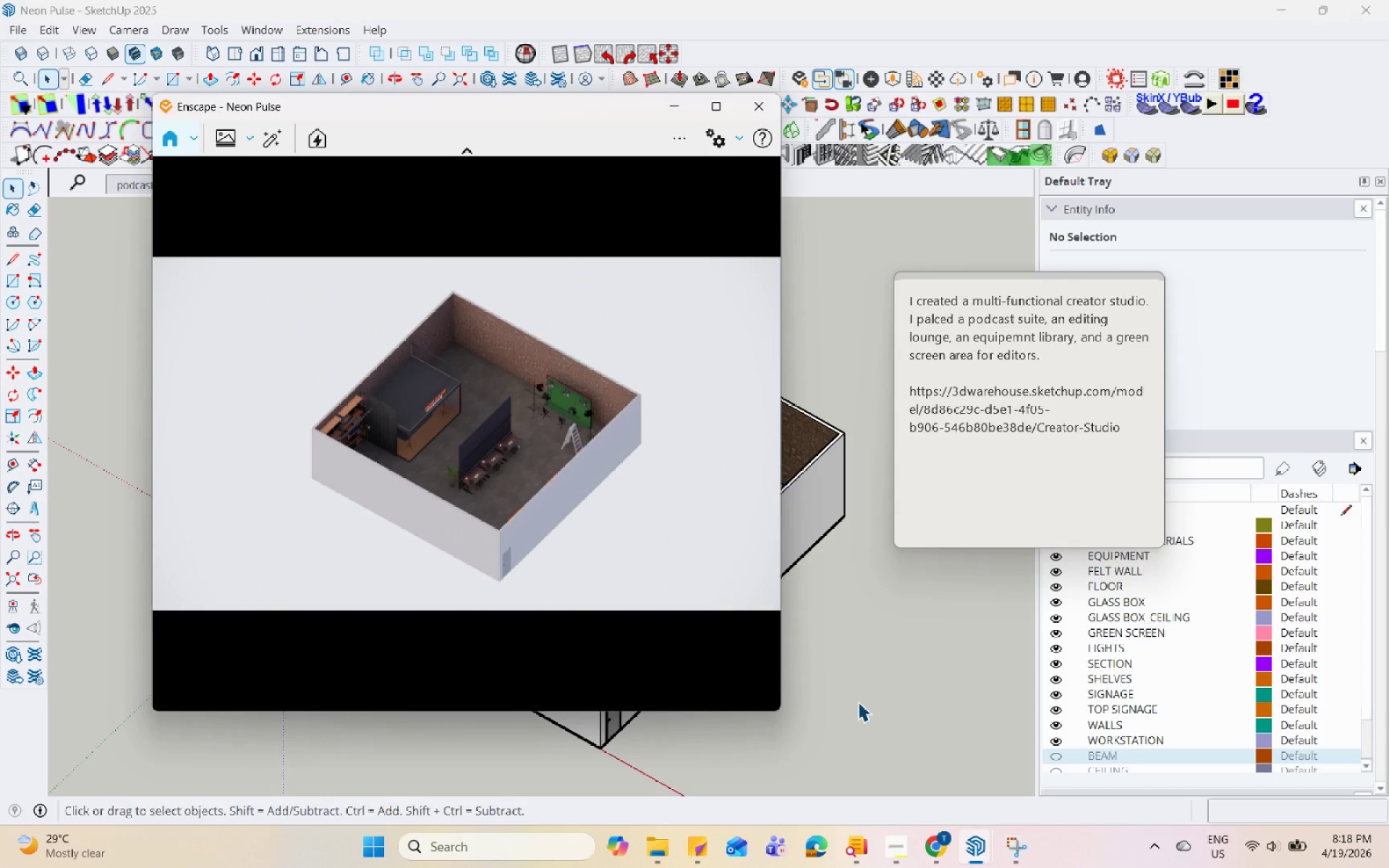 
hold_key(key=Space, duration=1.5)
 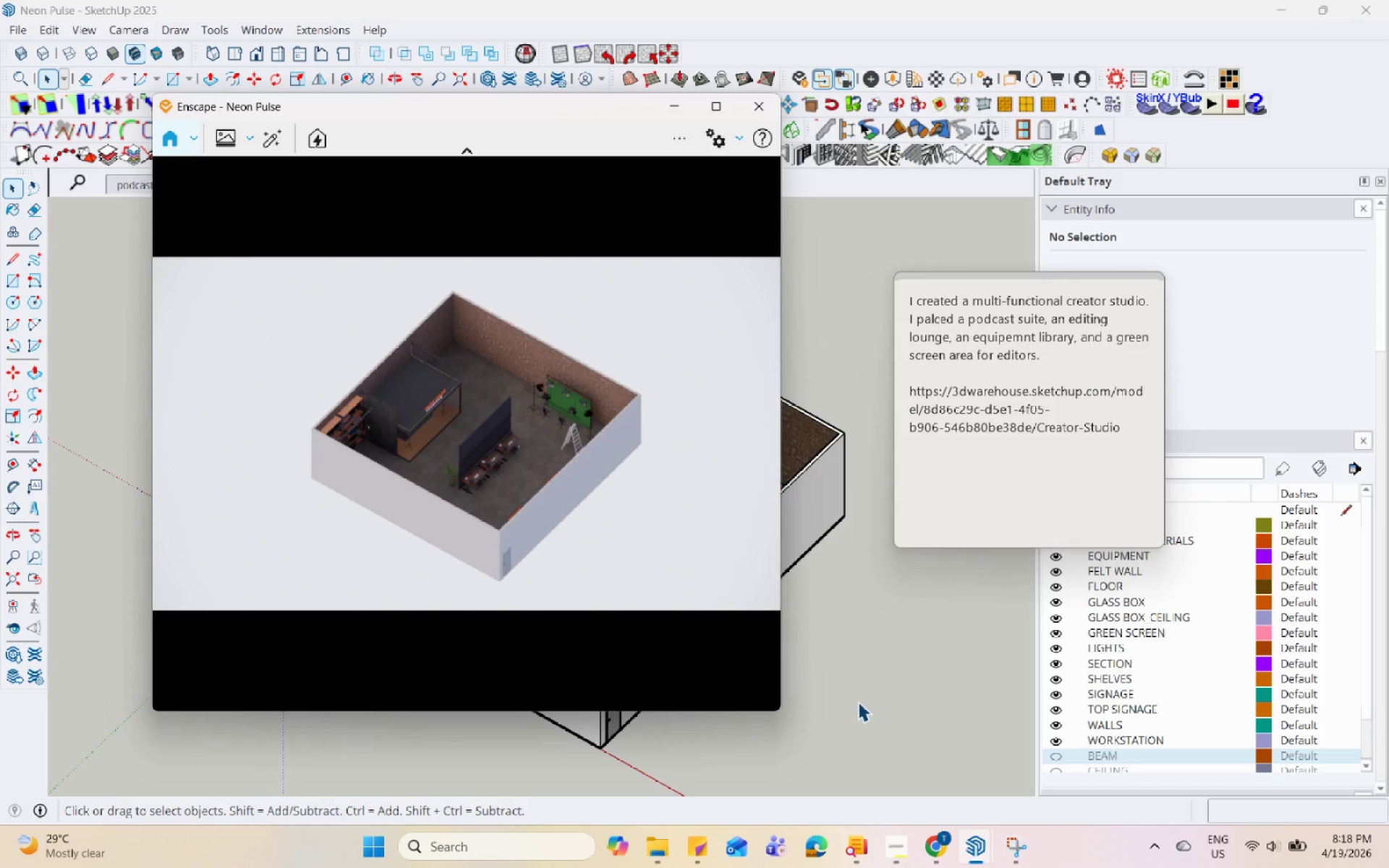 
hold_key(key=Space, duration=1.5)
 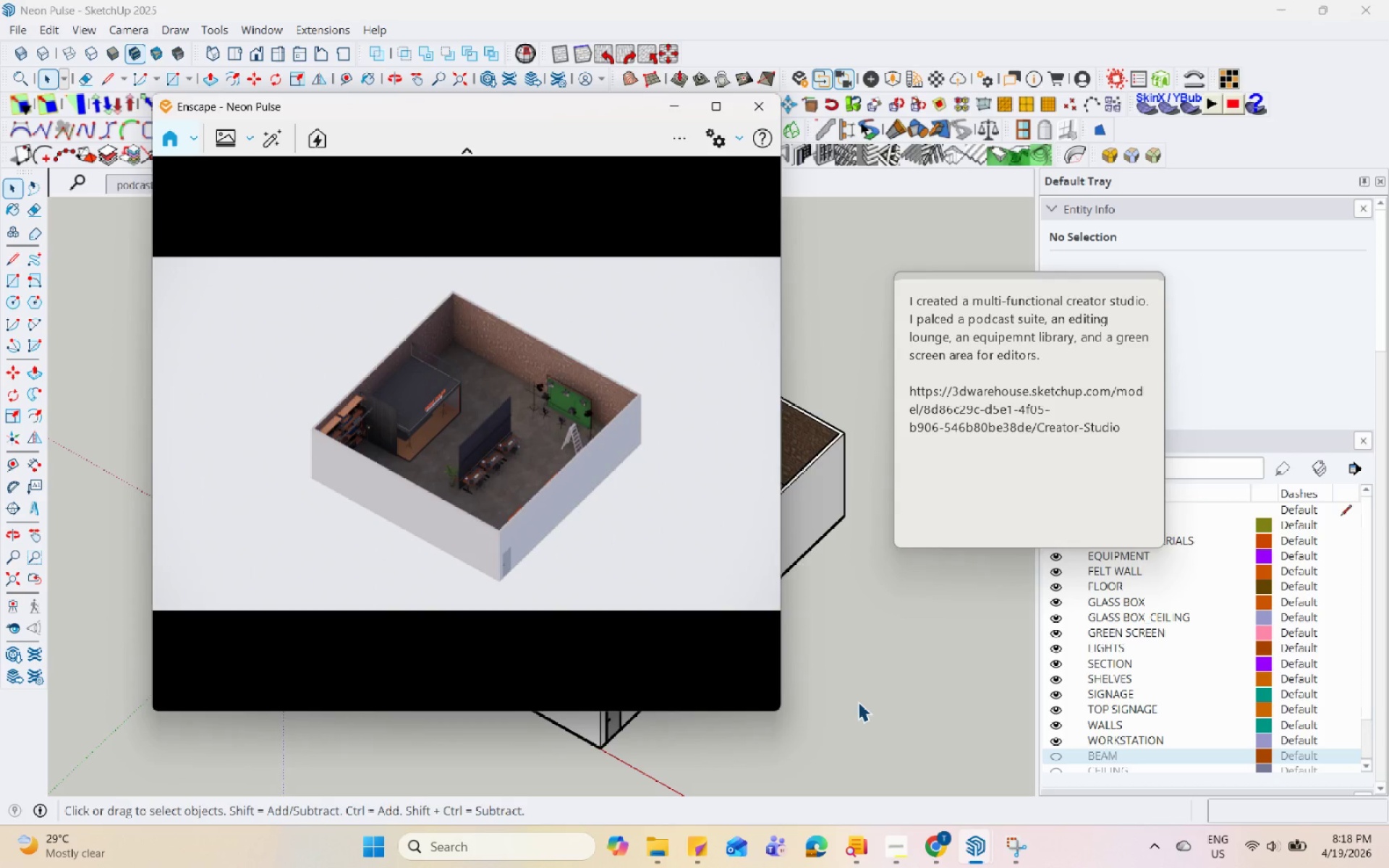 
hold_key(key=Space, duration=1.5)
 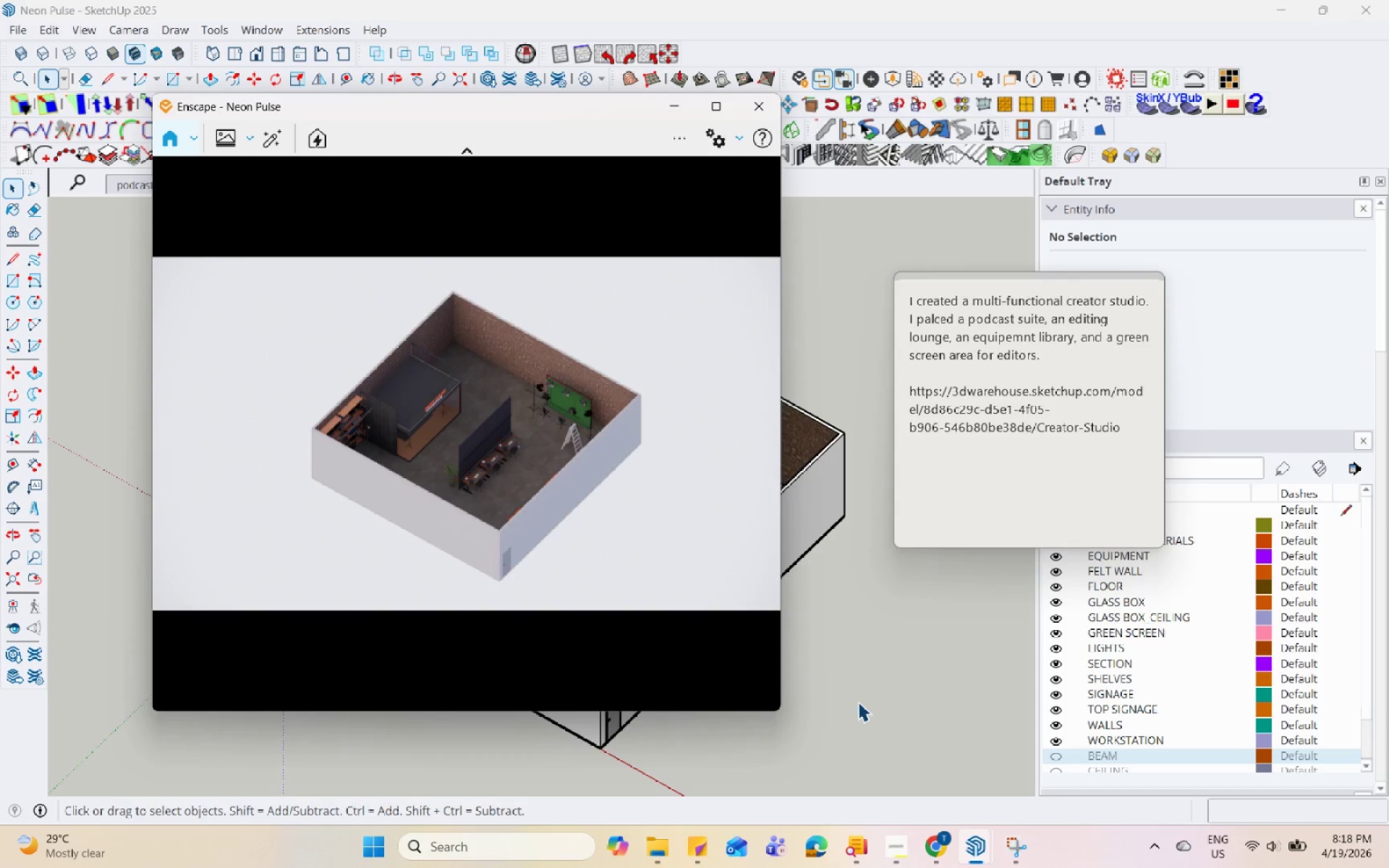 
hold_key(key=Space, duration=1.52)
 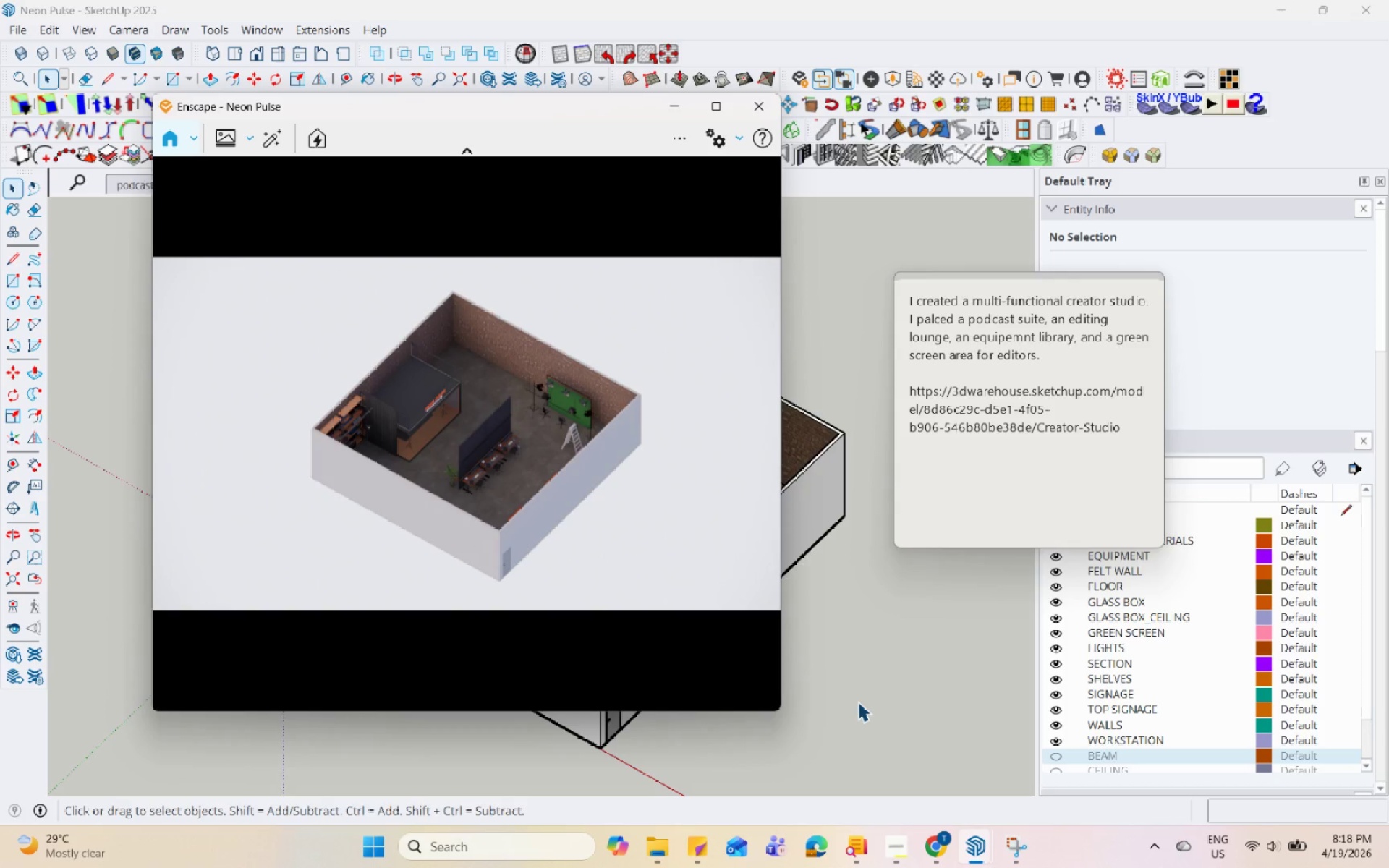 
hold_key(key=Space, duration=1.51)
 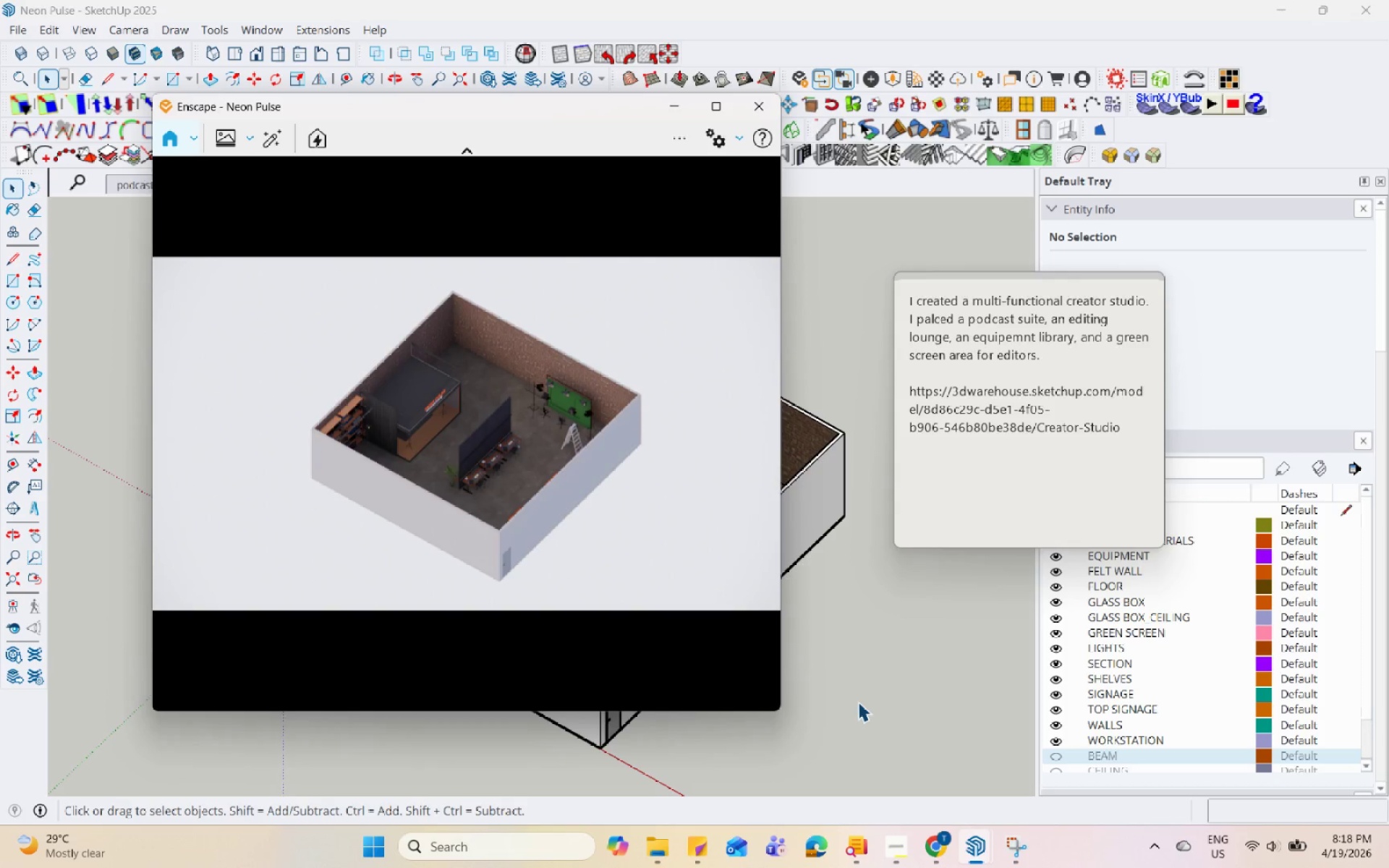 
hold_key(key=Space, duration=1.52)
 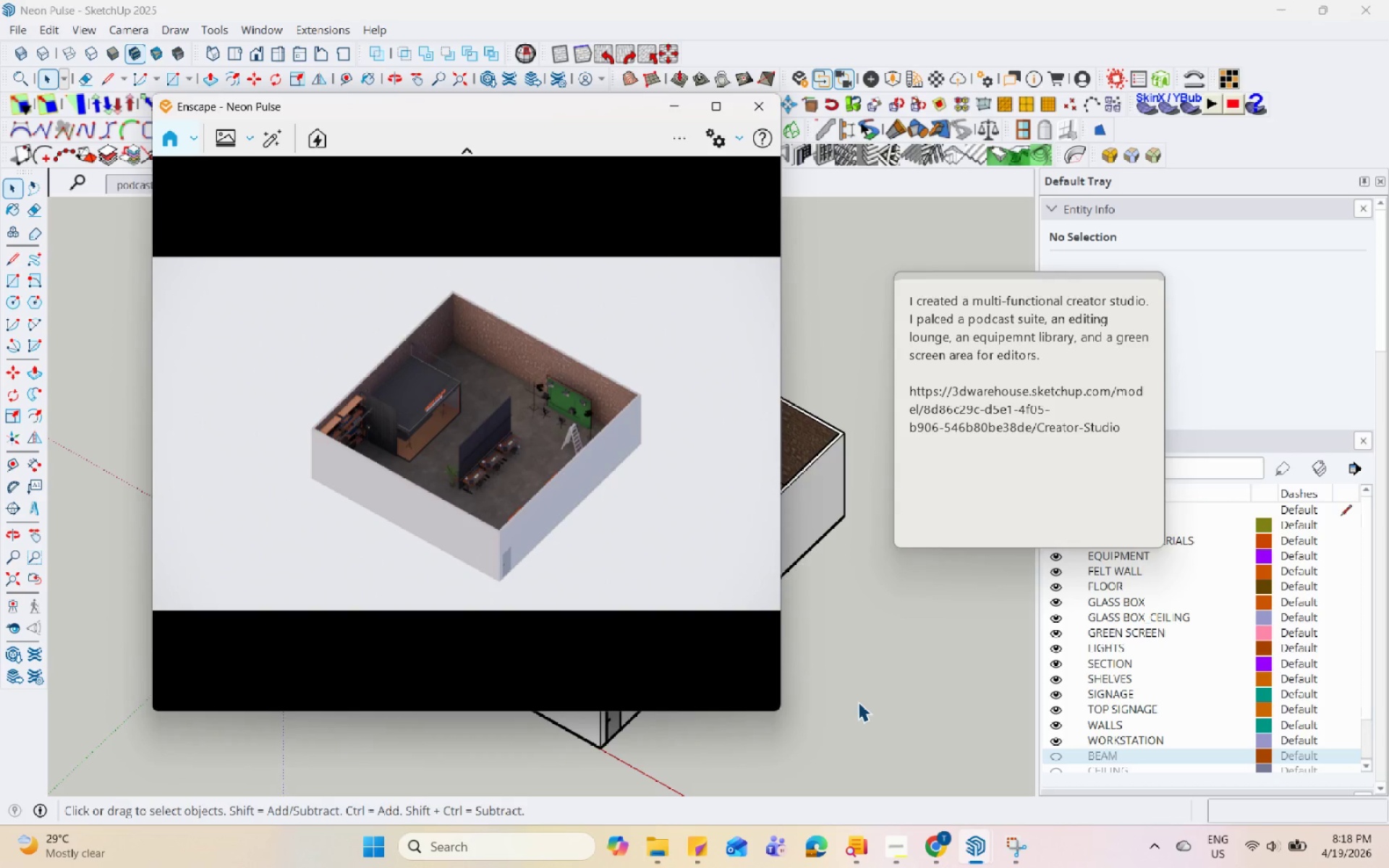 
hold_key(key=Space, duration=1.52)
 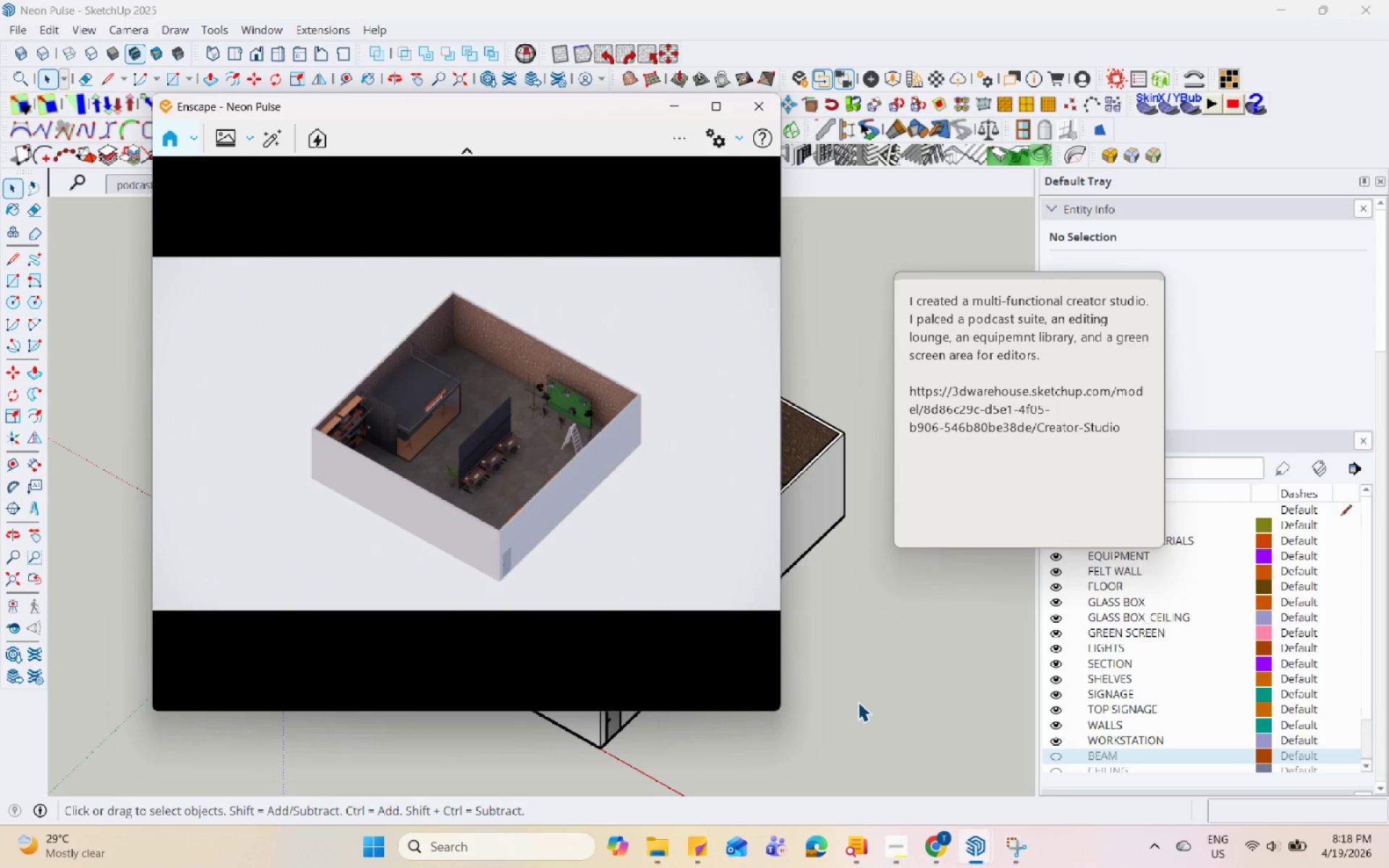 
hold_key(key=Space, duration=1.53)
 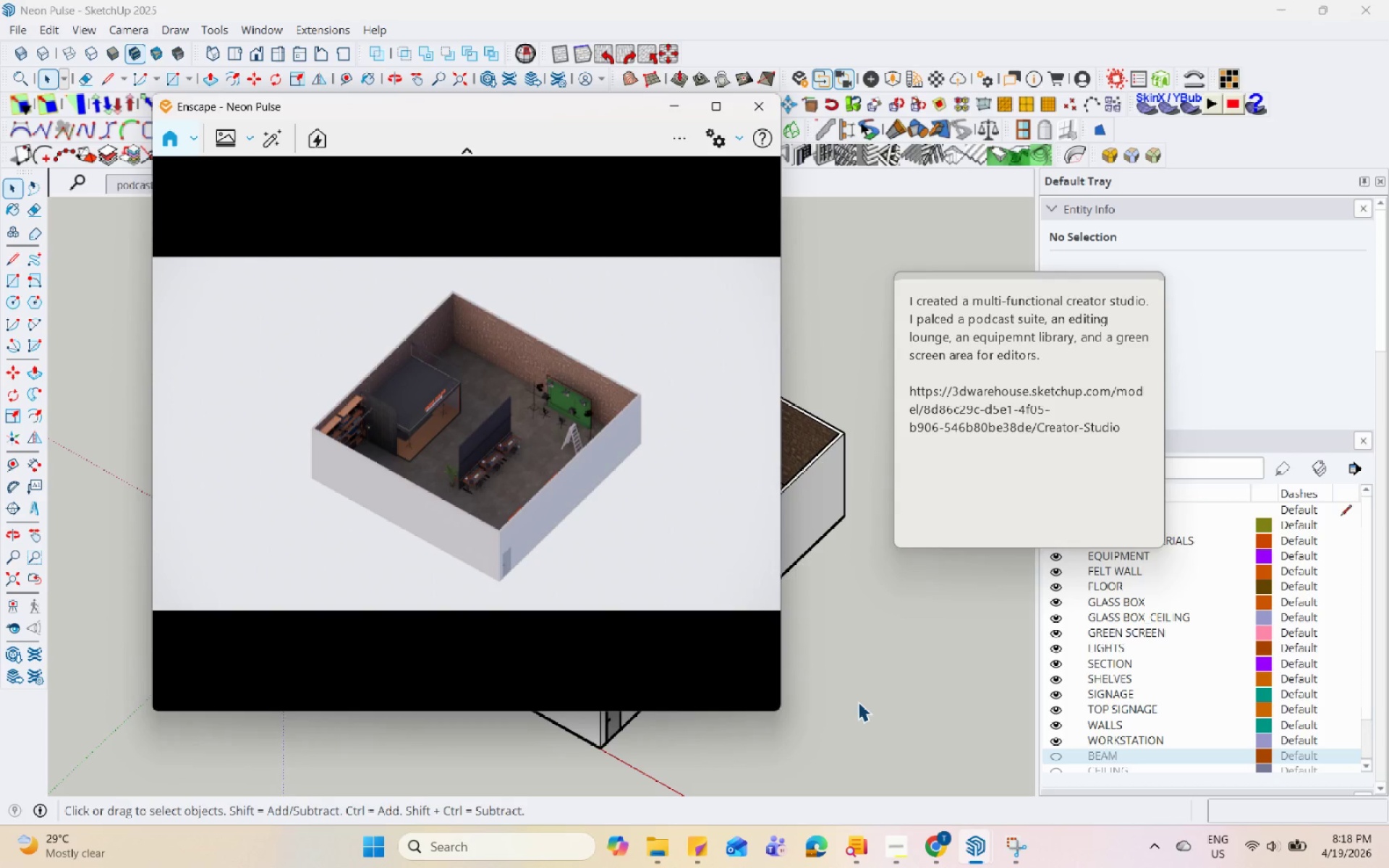 
hold_key(key=Space, duration=1.51)
 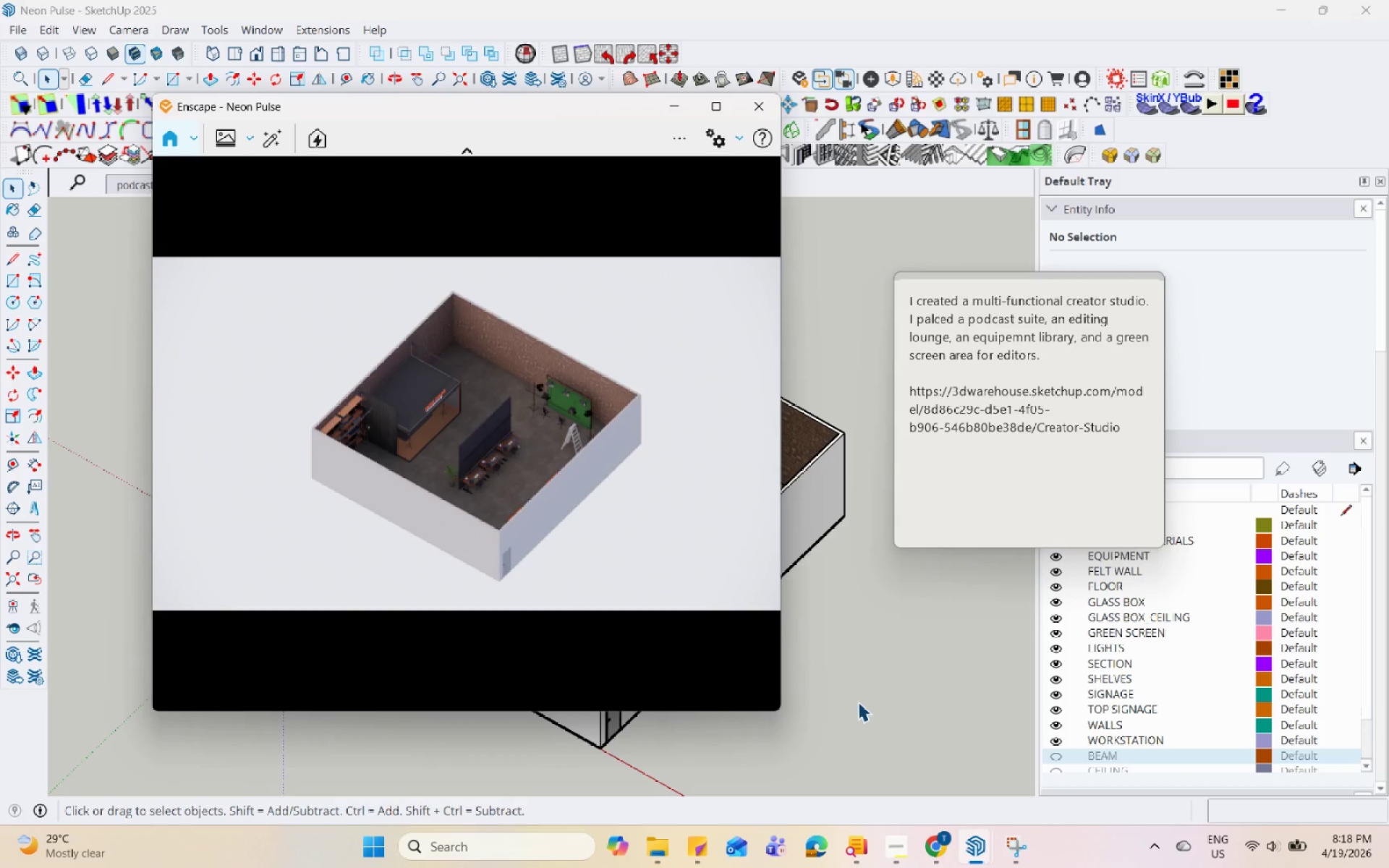 
hold_key(key=Space, duration=1.5)
 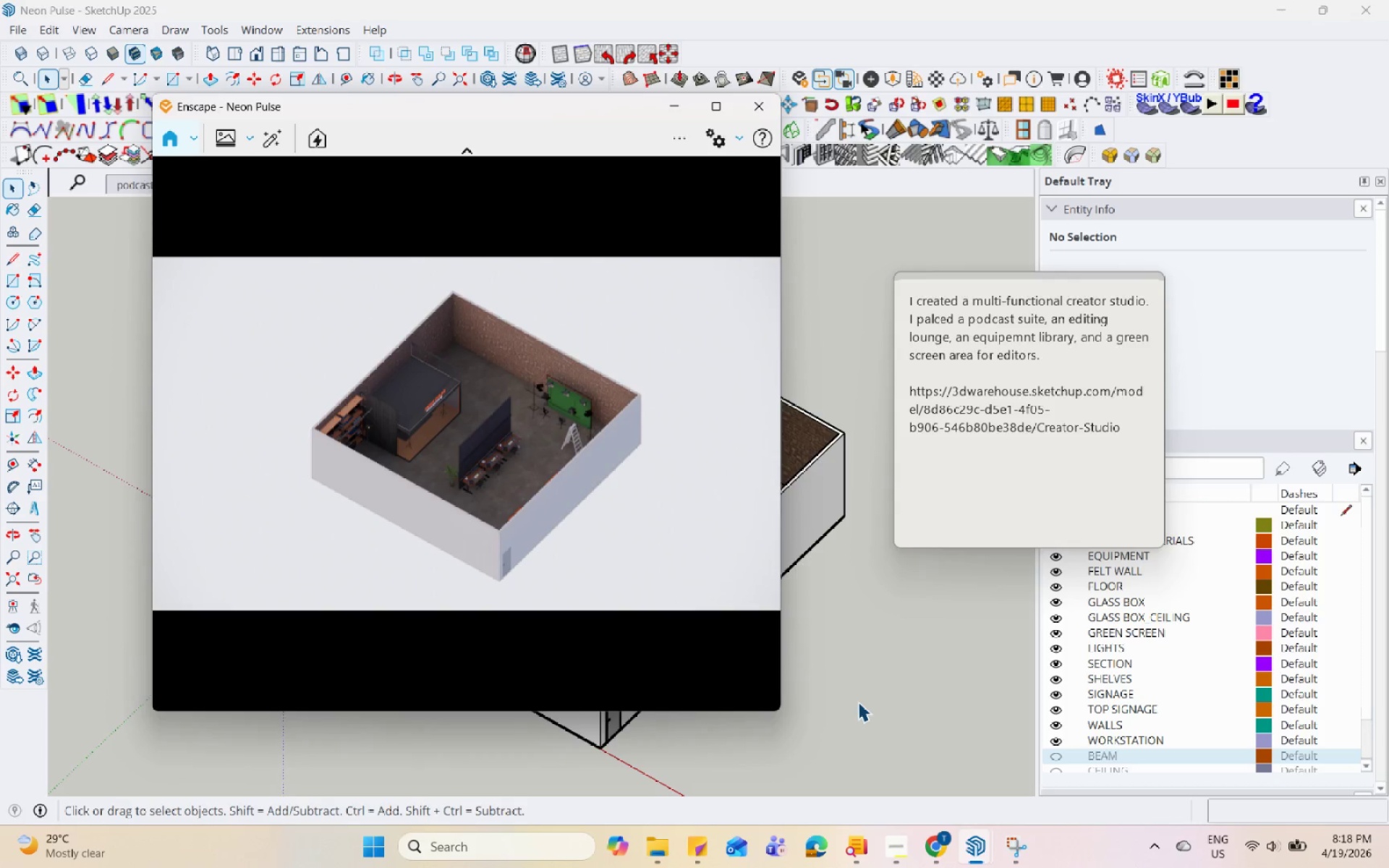 
hold_key(key=Space, duration=1.5)
 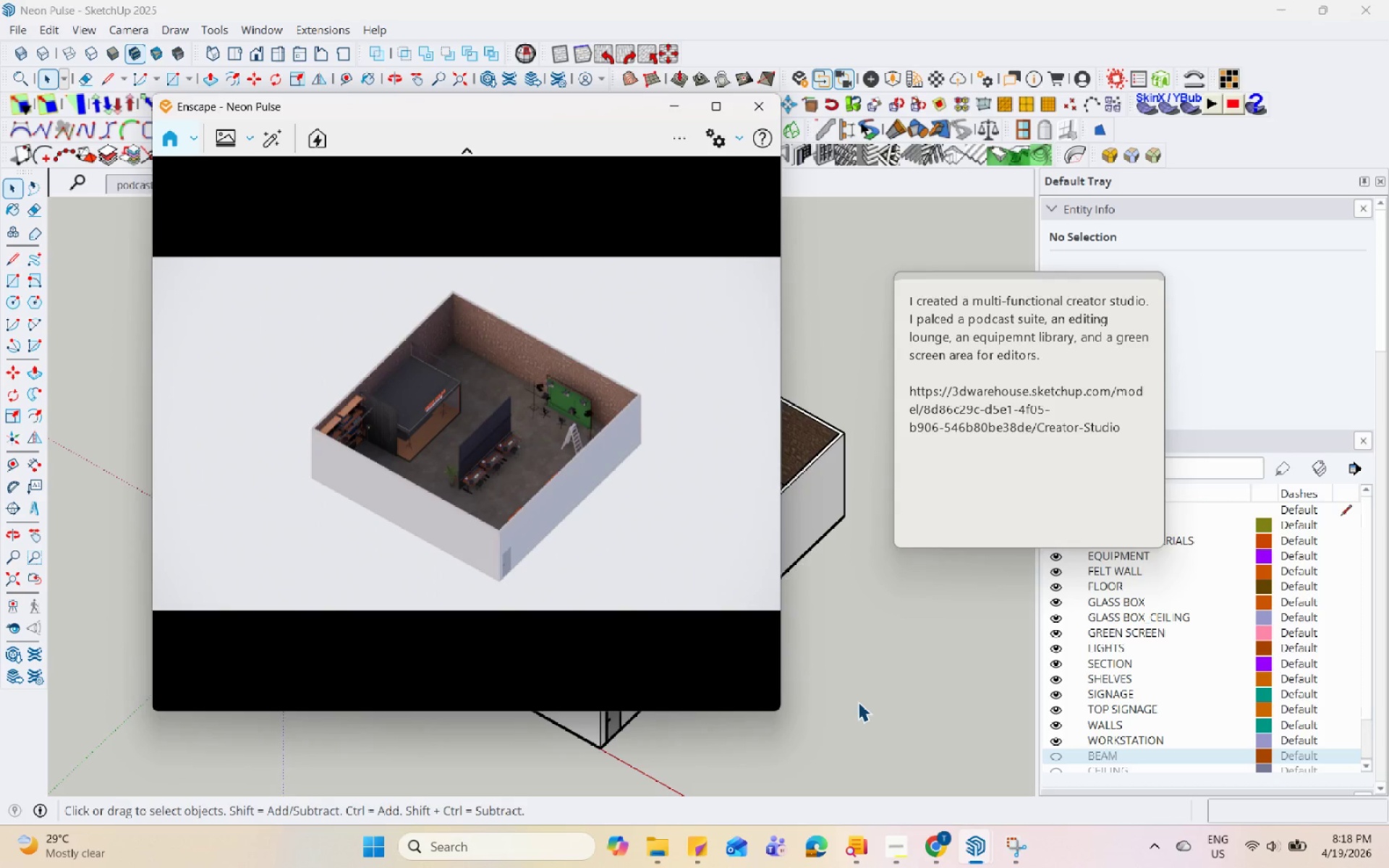 
hold_key(key=Space, duration=1.52)
 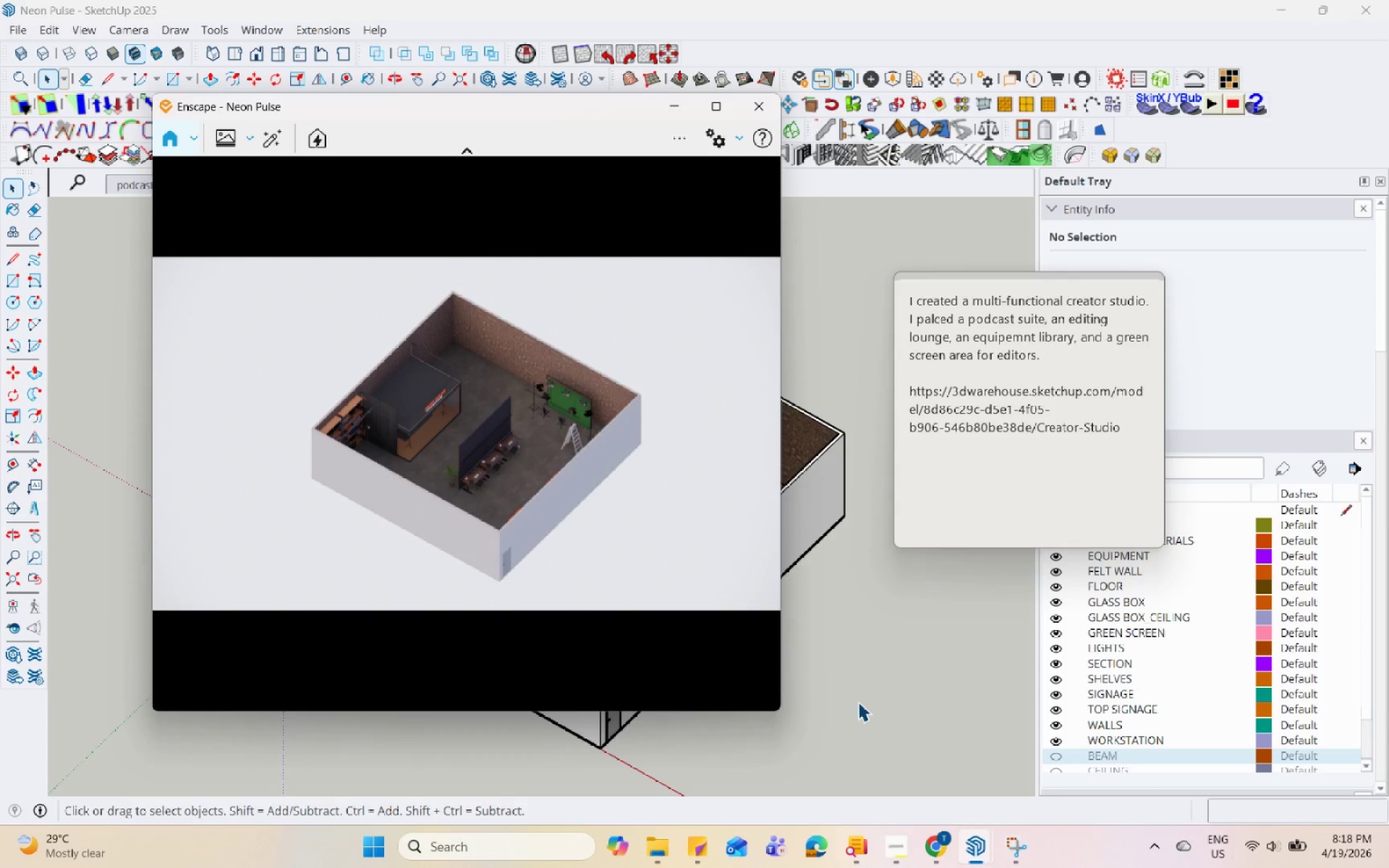 
hold_key(key=Space, duration=1.52)
 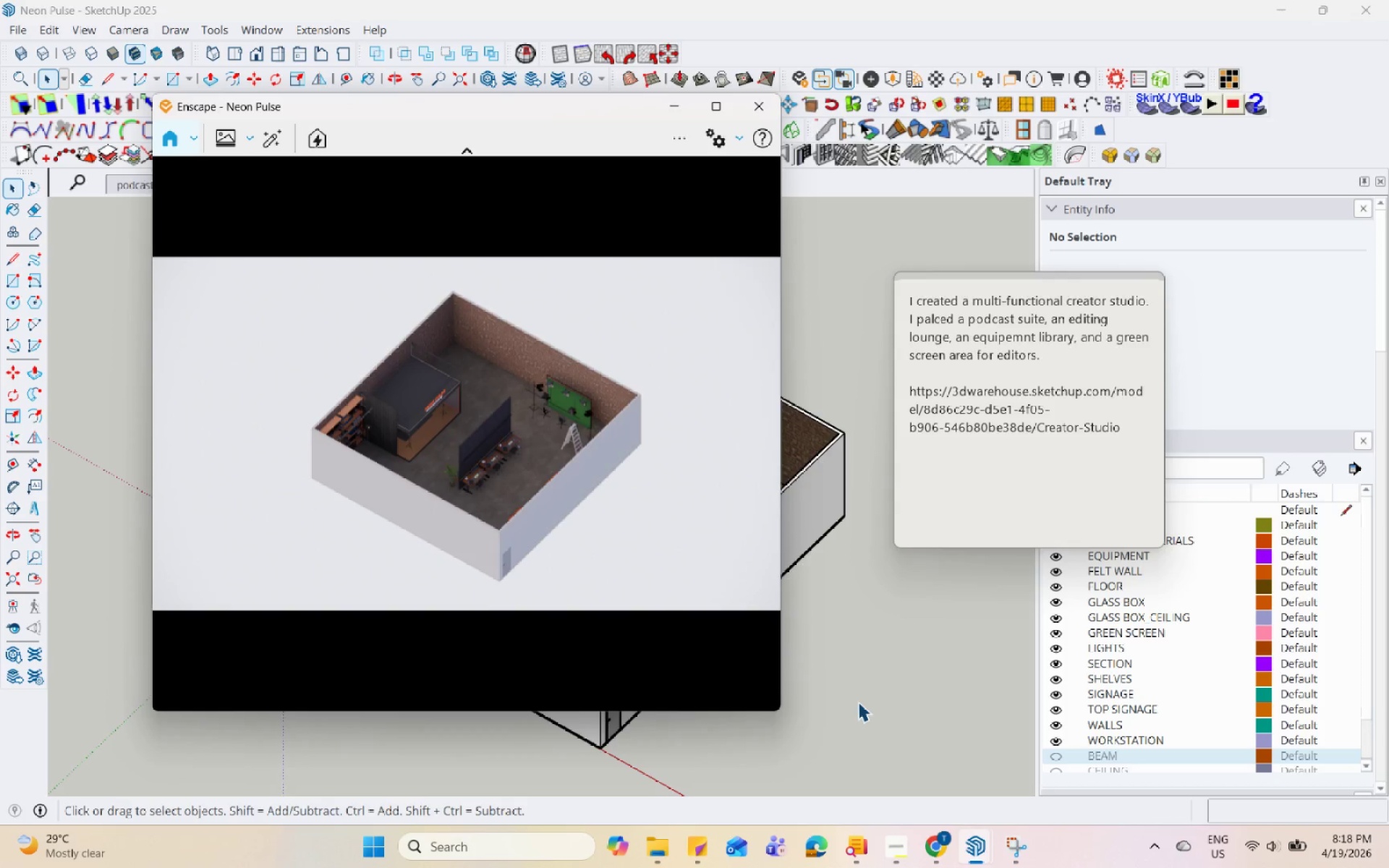 
hold_key(key=Space, duration=1.51)
 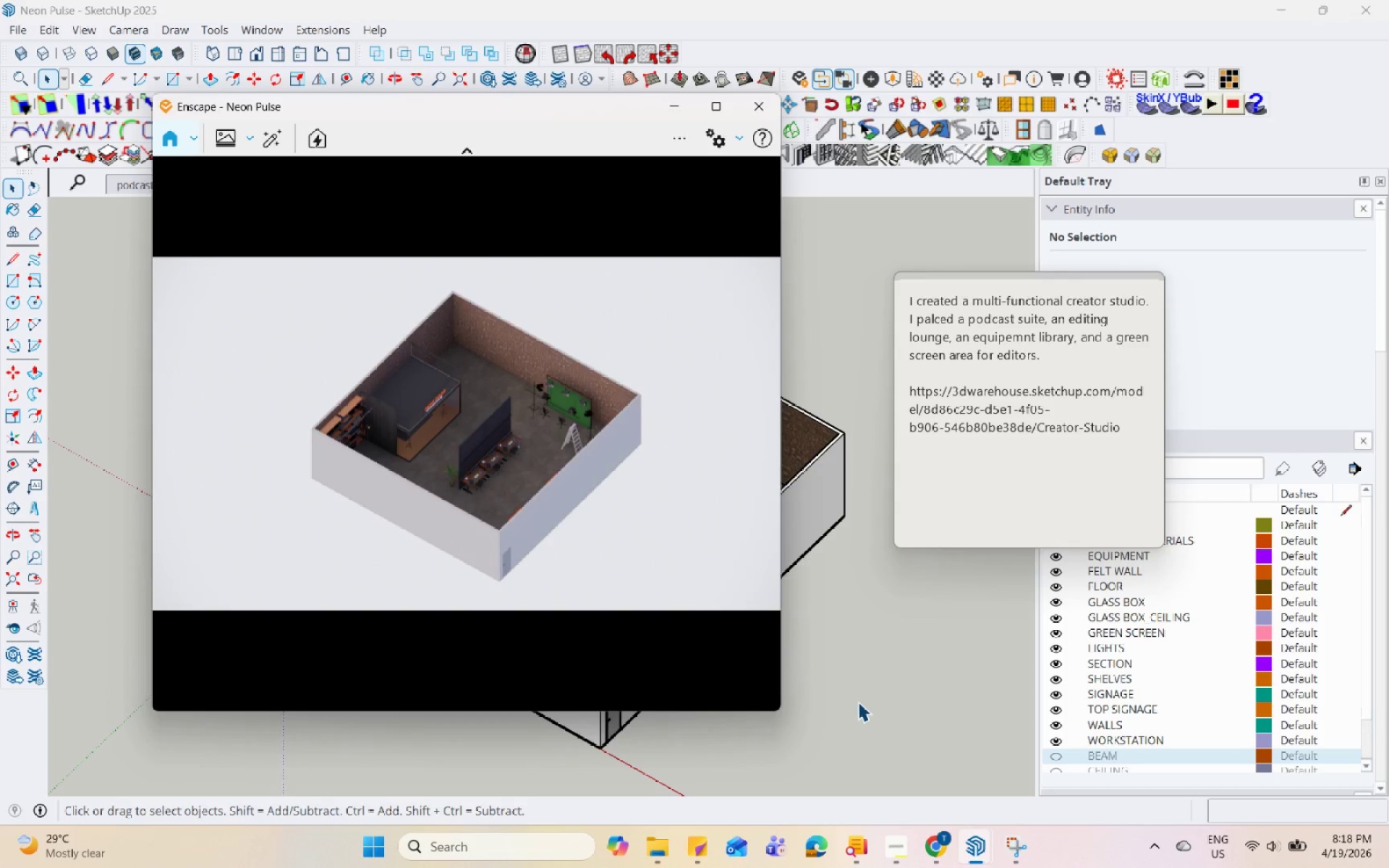 
hold_key(key=Space, duration=1.5)
 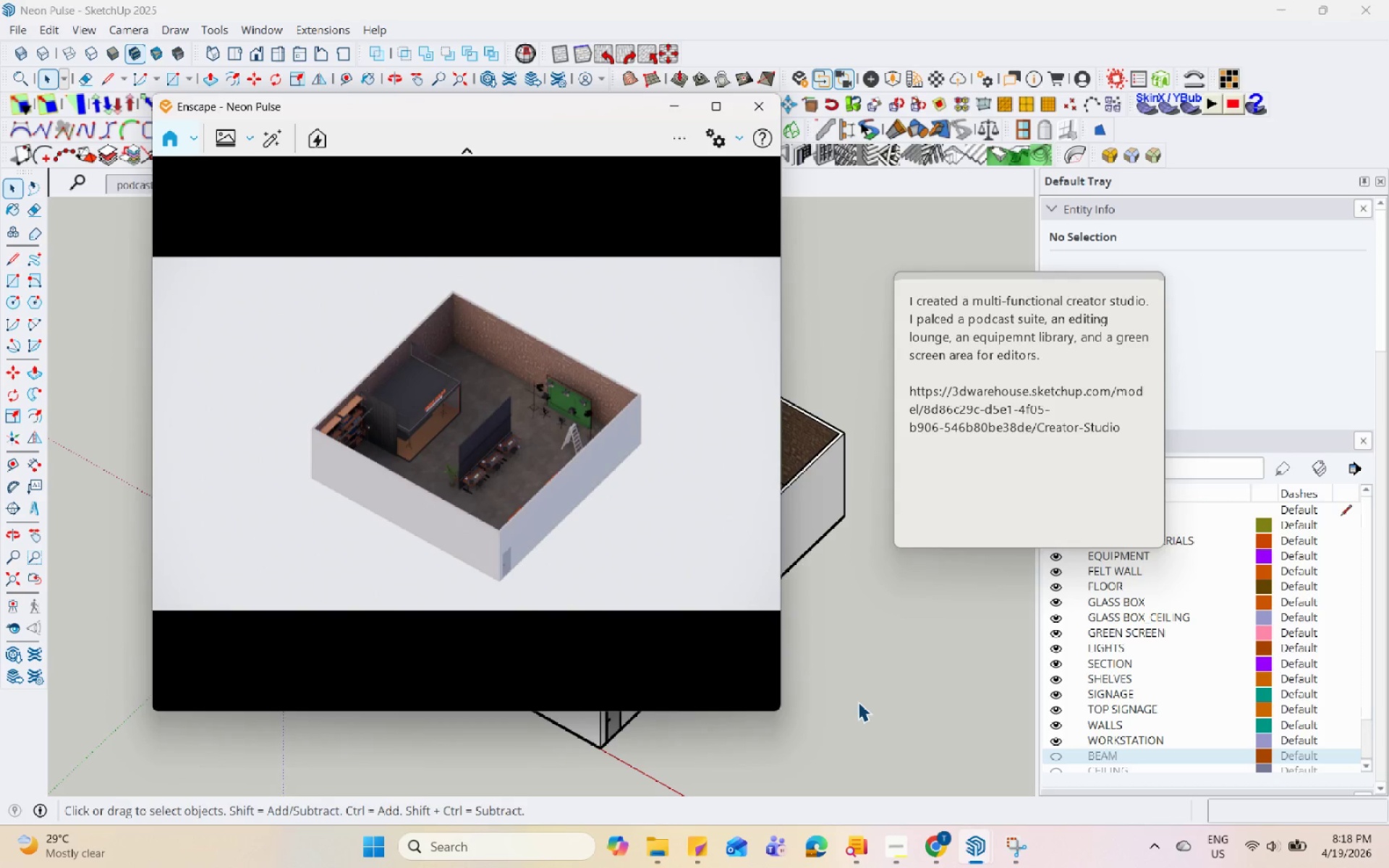 
hold_key(key=Space, duration=1.5)
 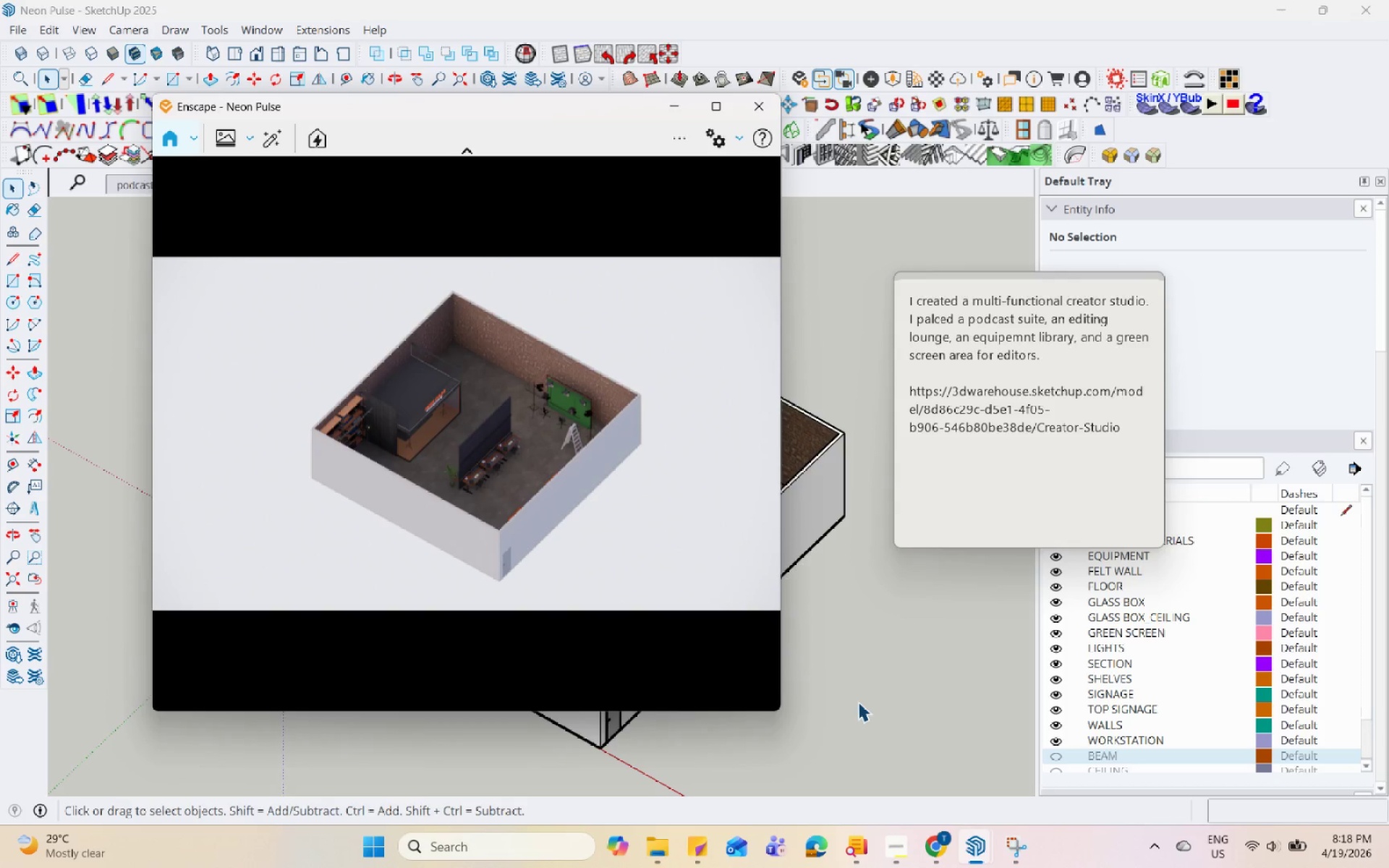 
hold_key(key=Space, duration=1.52)
 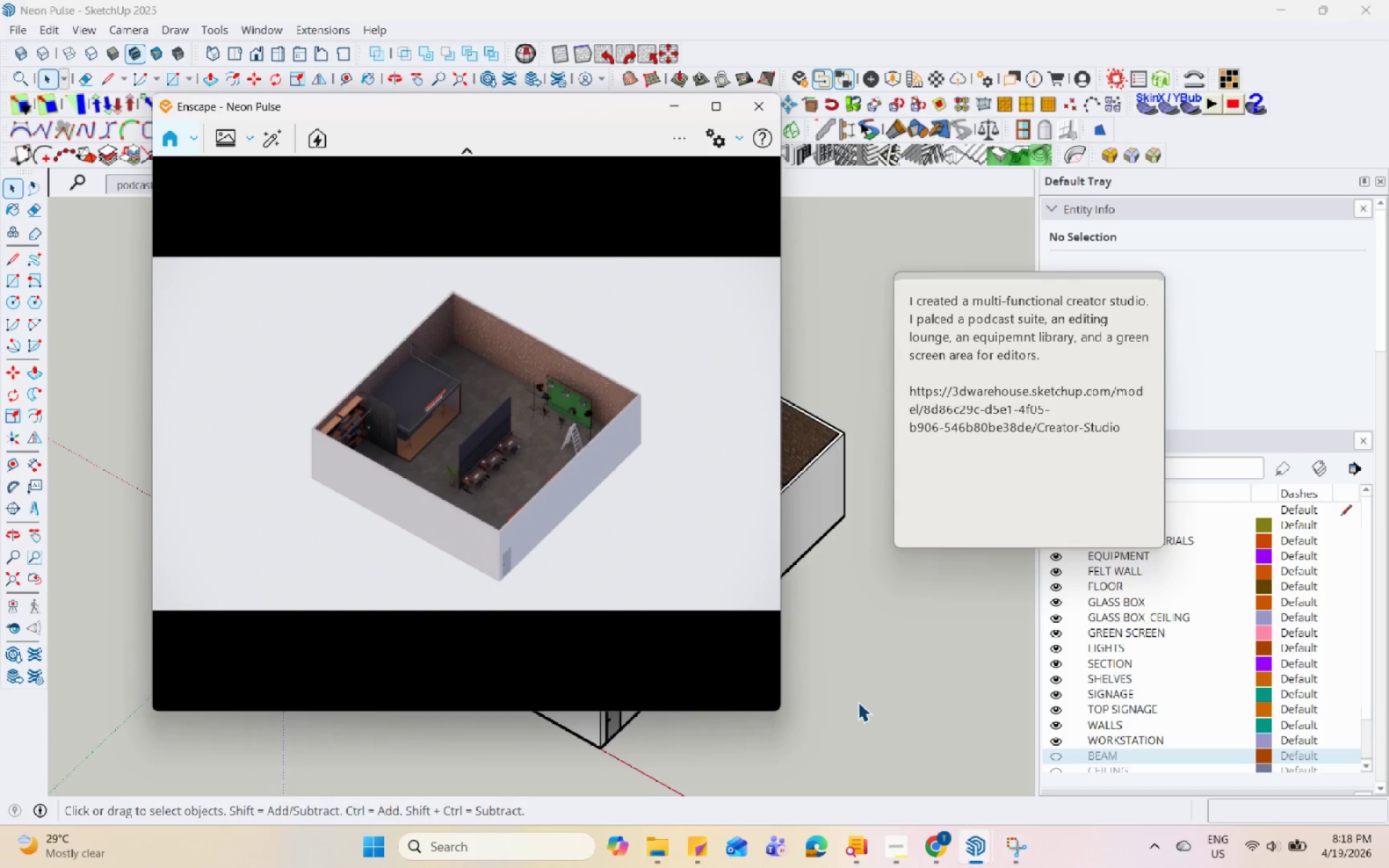 
hold_key(key=Space, duration=1.53)
 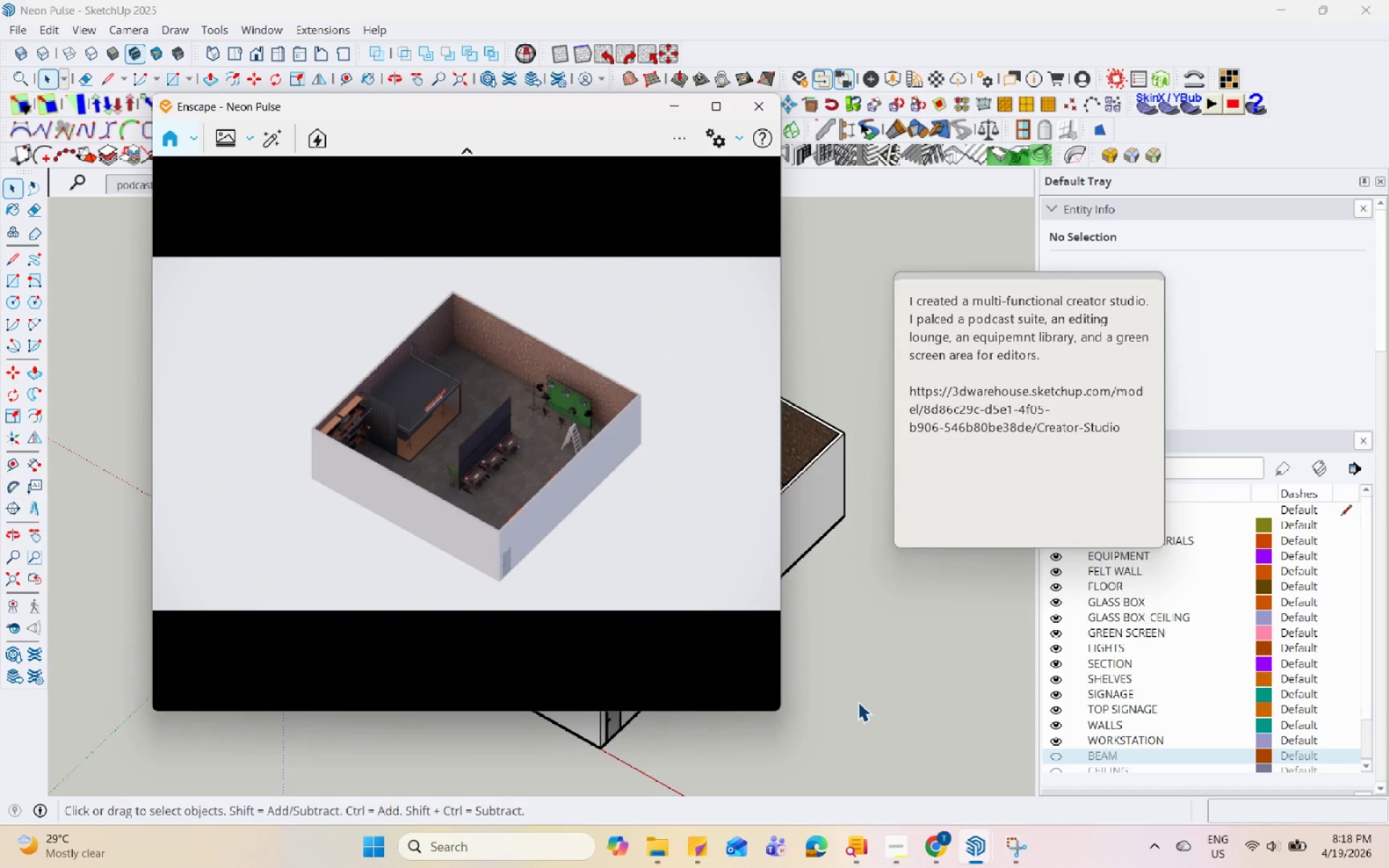 
hold_key(key=Space, duration=1.5)
 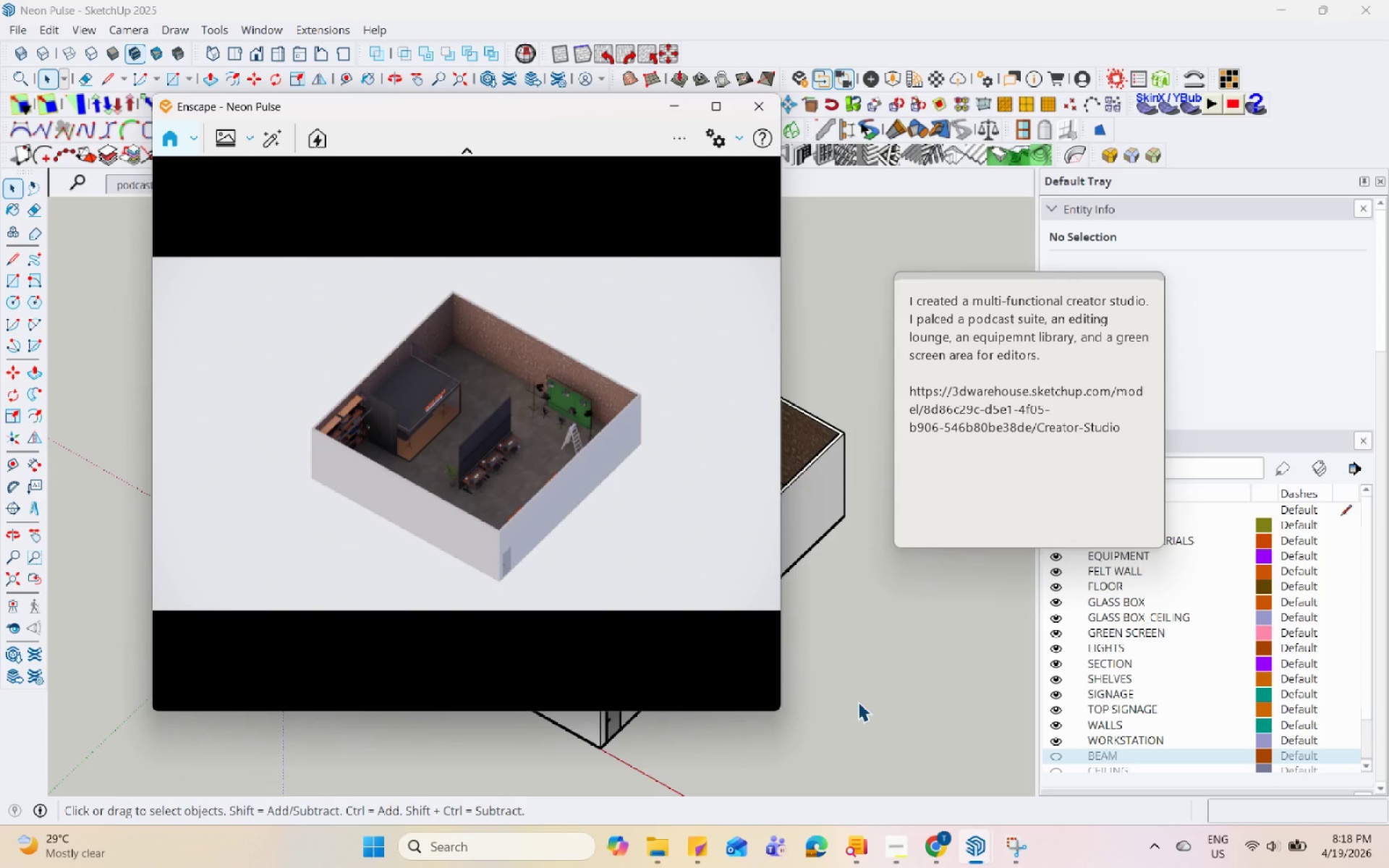 
hold_key(key=Space, duration=1.5)
 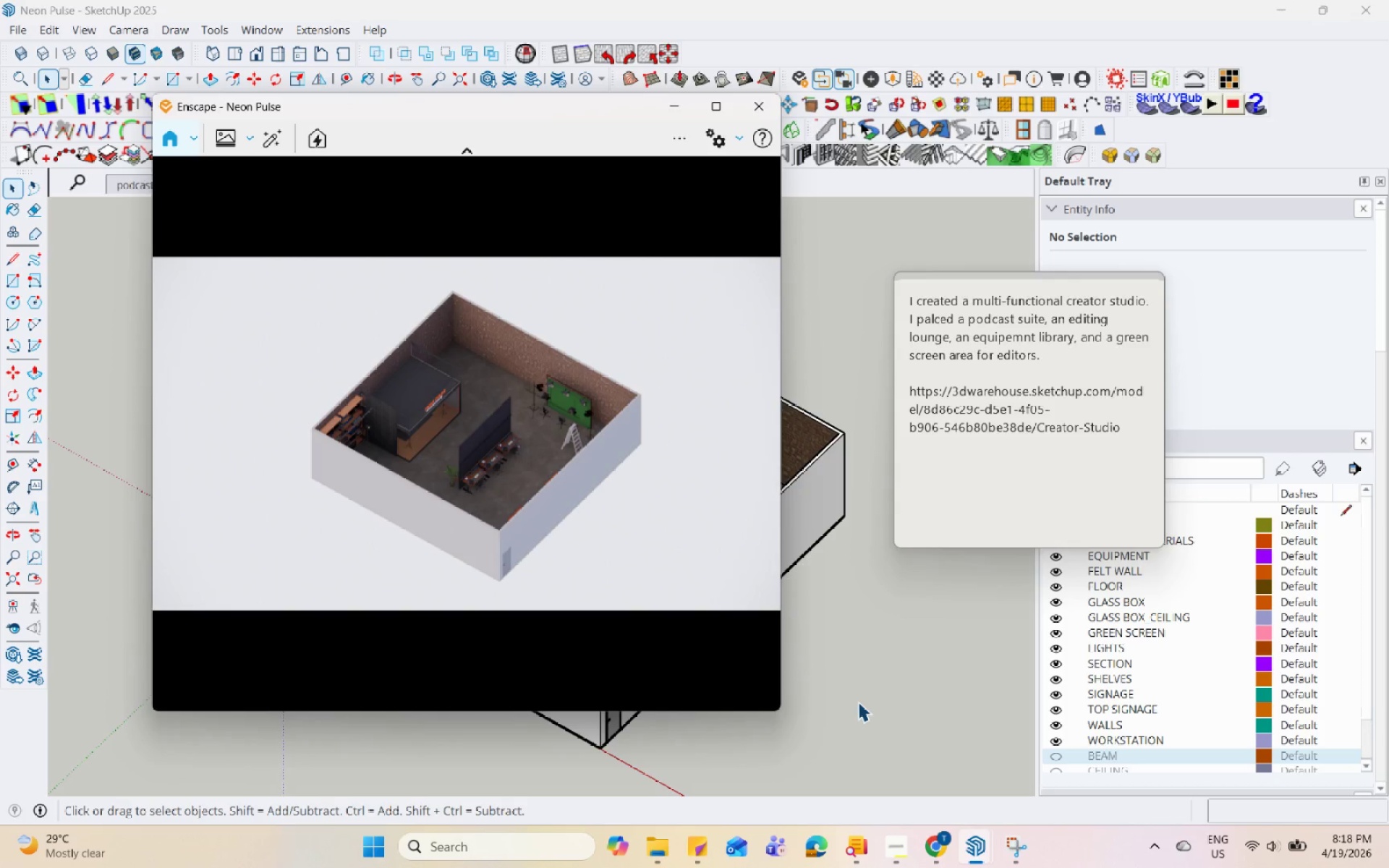 
hold_key(key=Space, duration=1.52)
 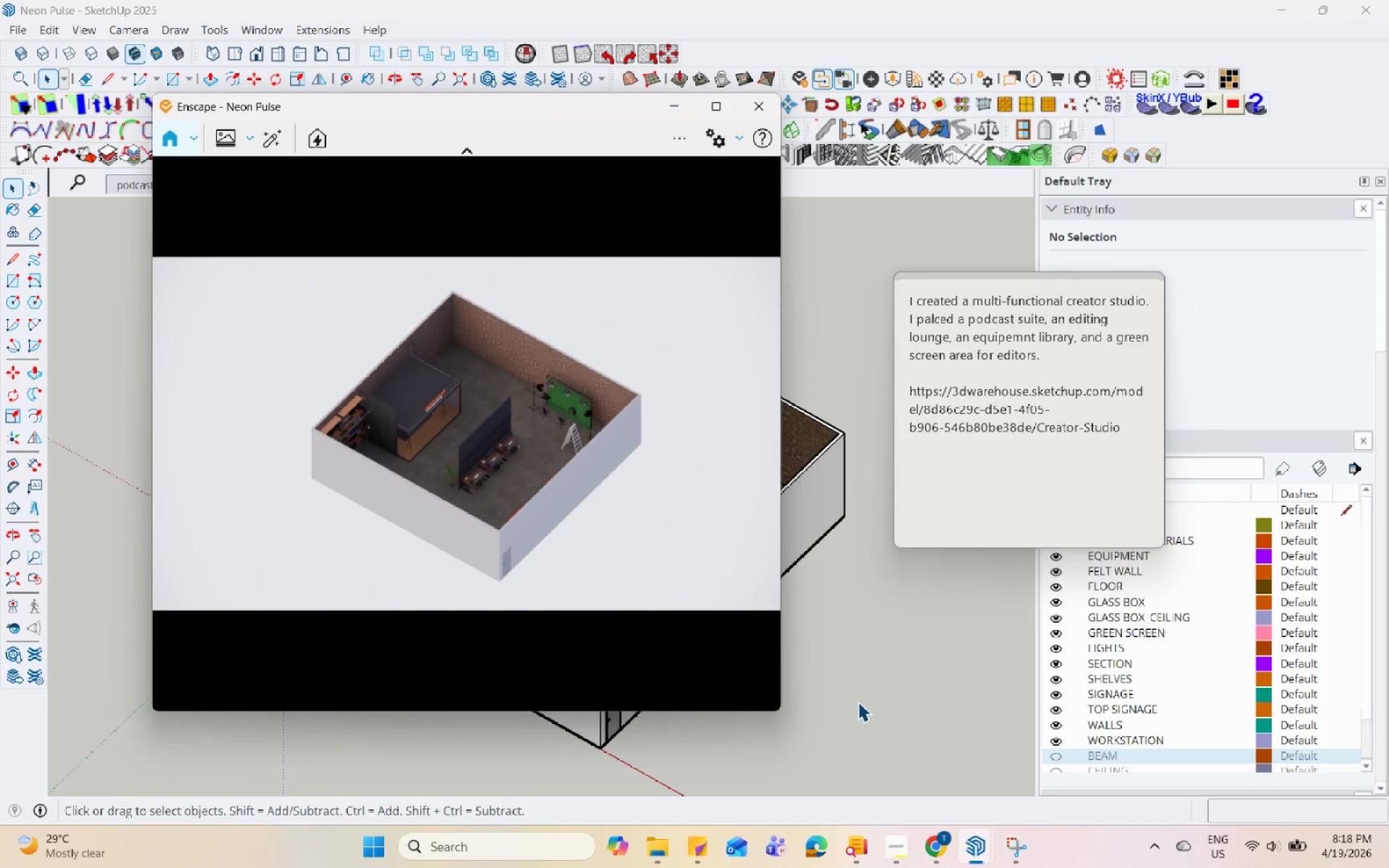 
hold_key(key=Space, duration=1.51)
 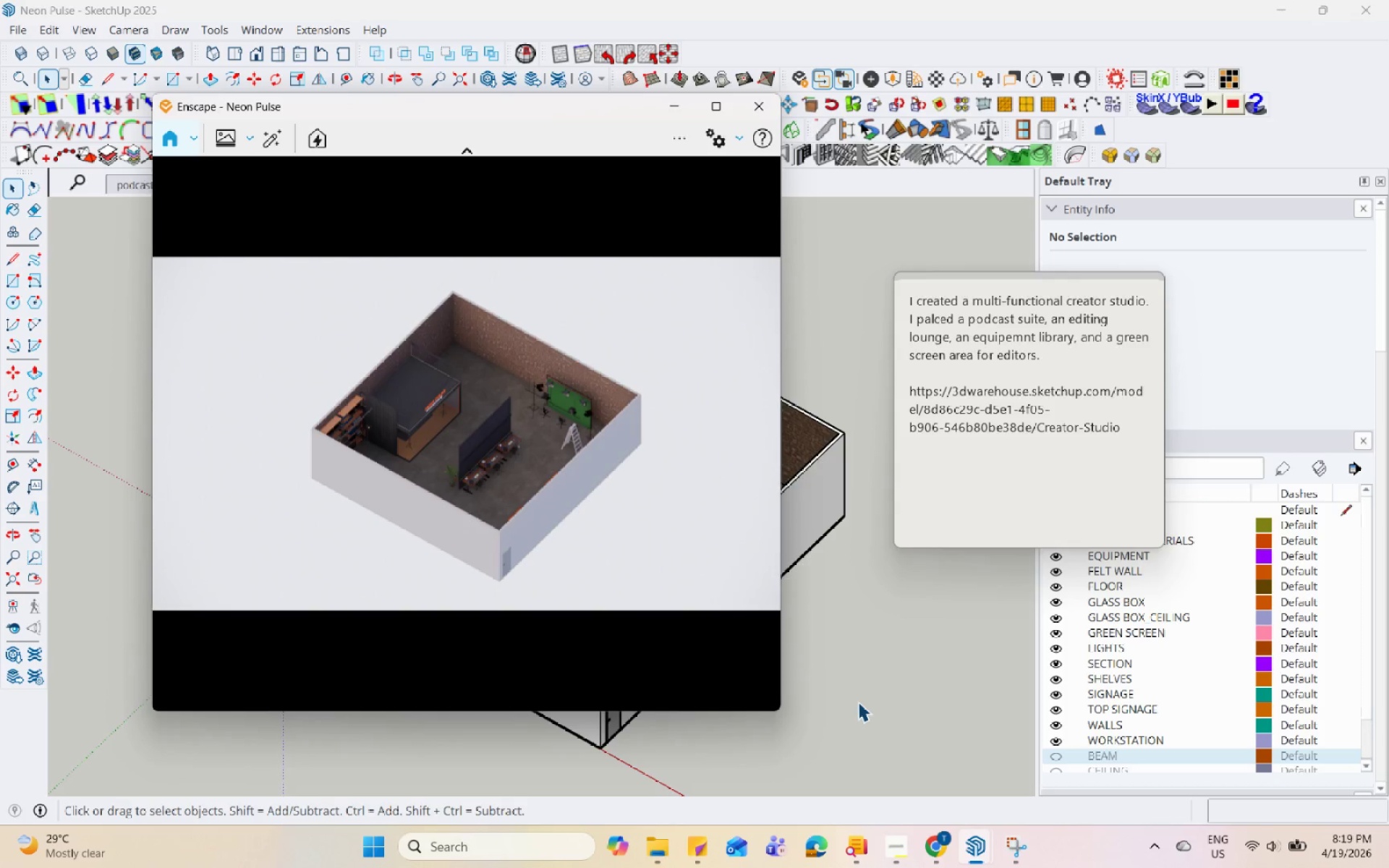 
hold_key(key=Space, duration=1.52)
 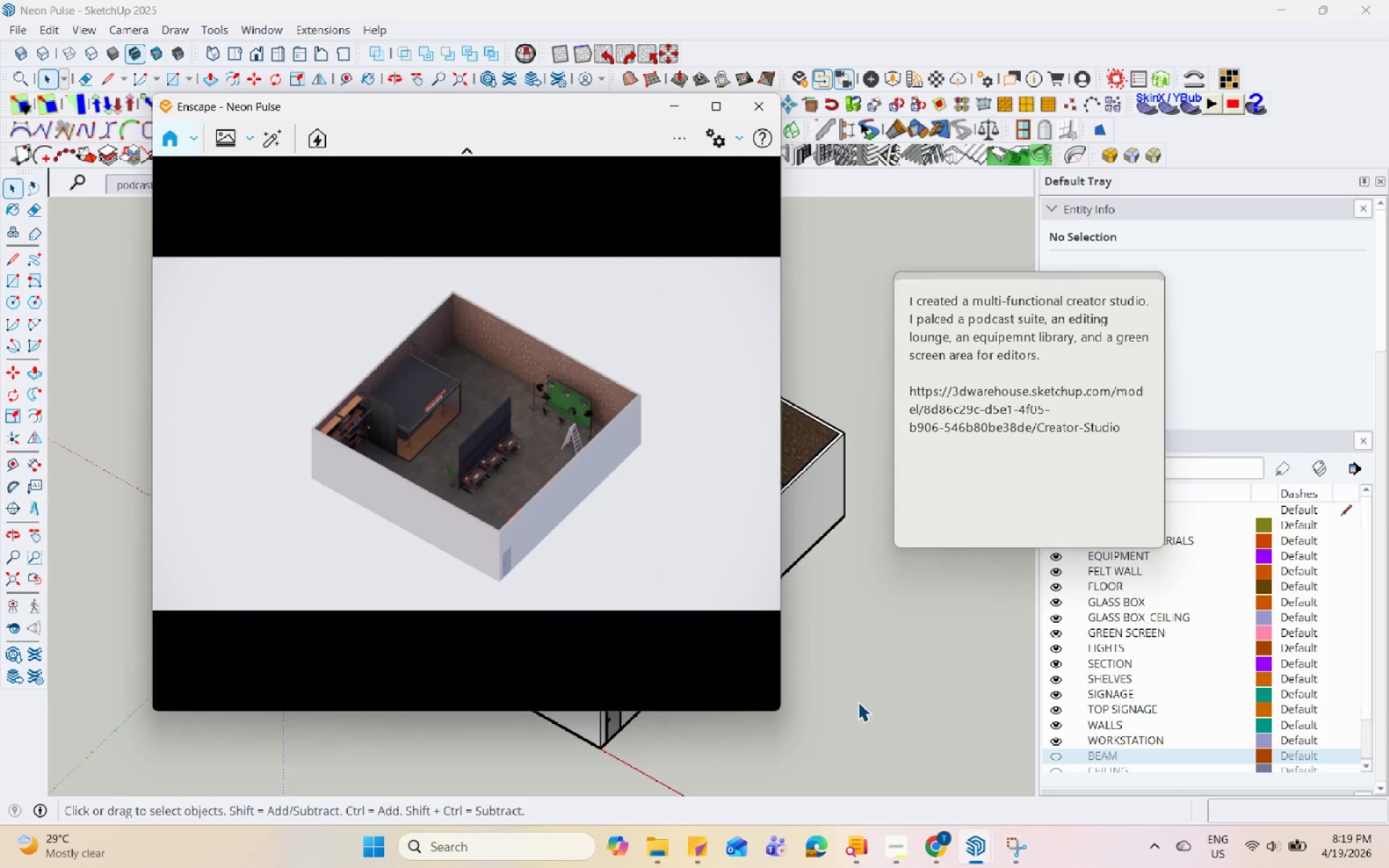 
hold_key(key=Space, duration=1.5)
 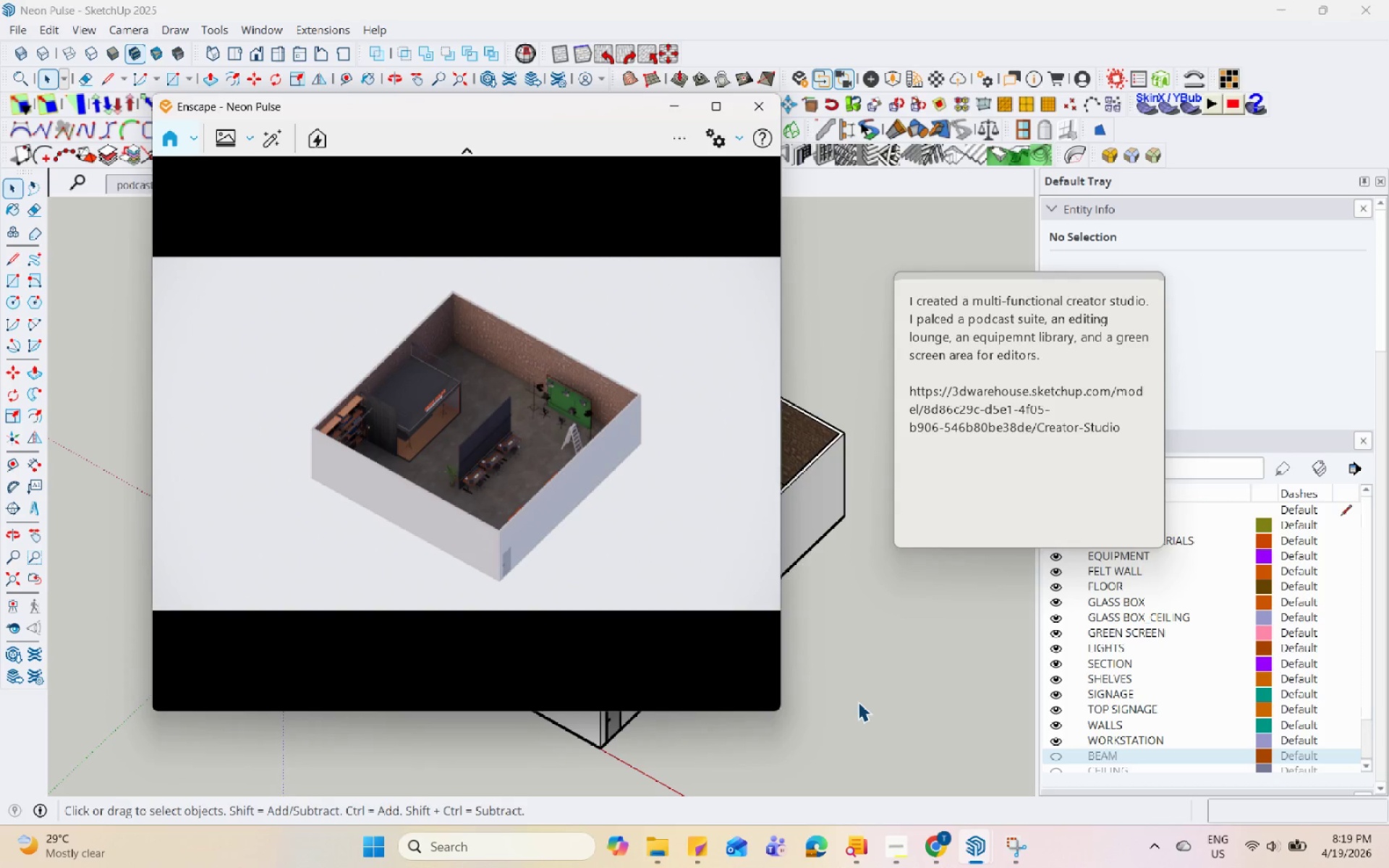 
hold_key(key=Space, duration=1.5)
 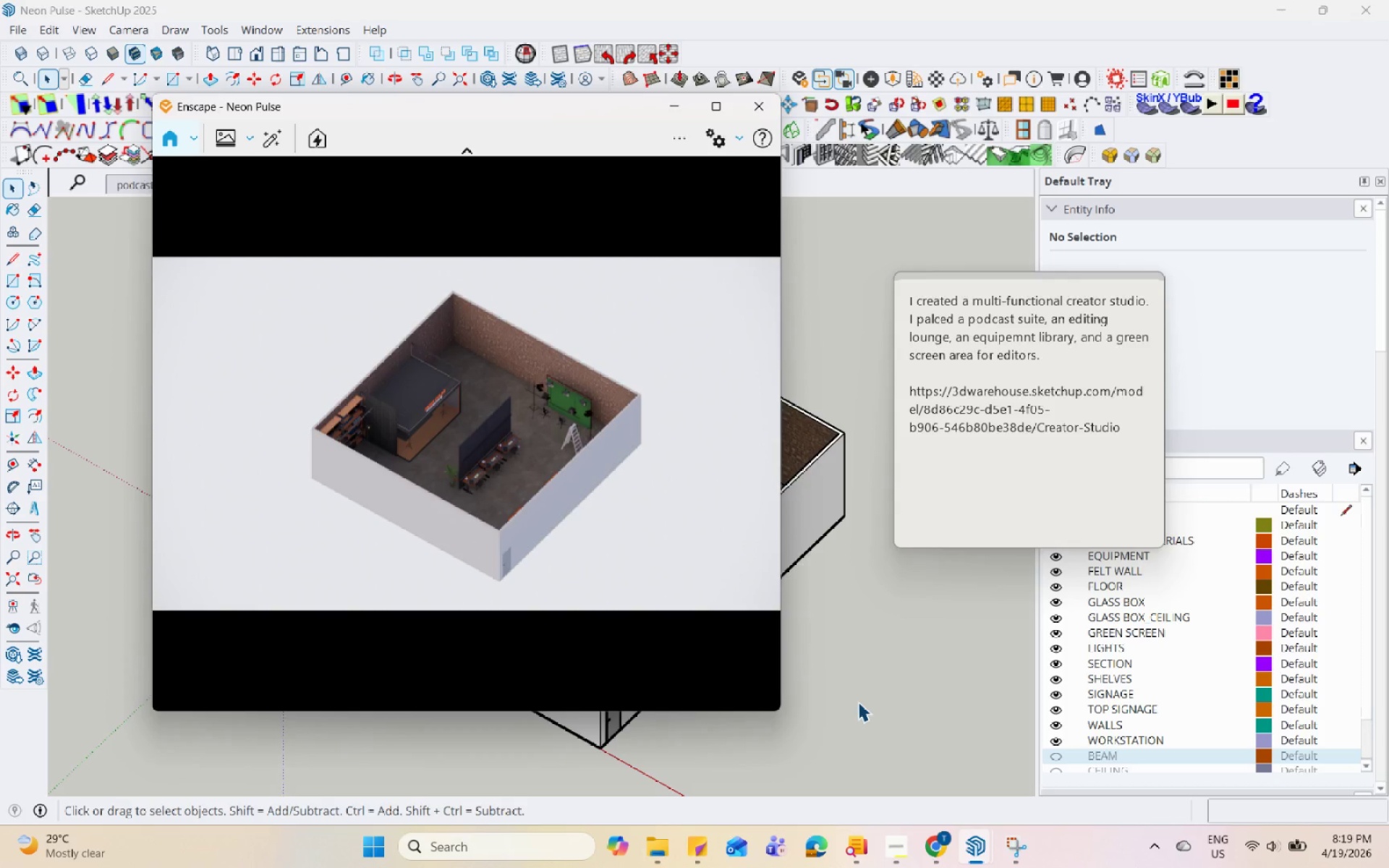 
hold_key(key=Space, duration=1.52)
 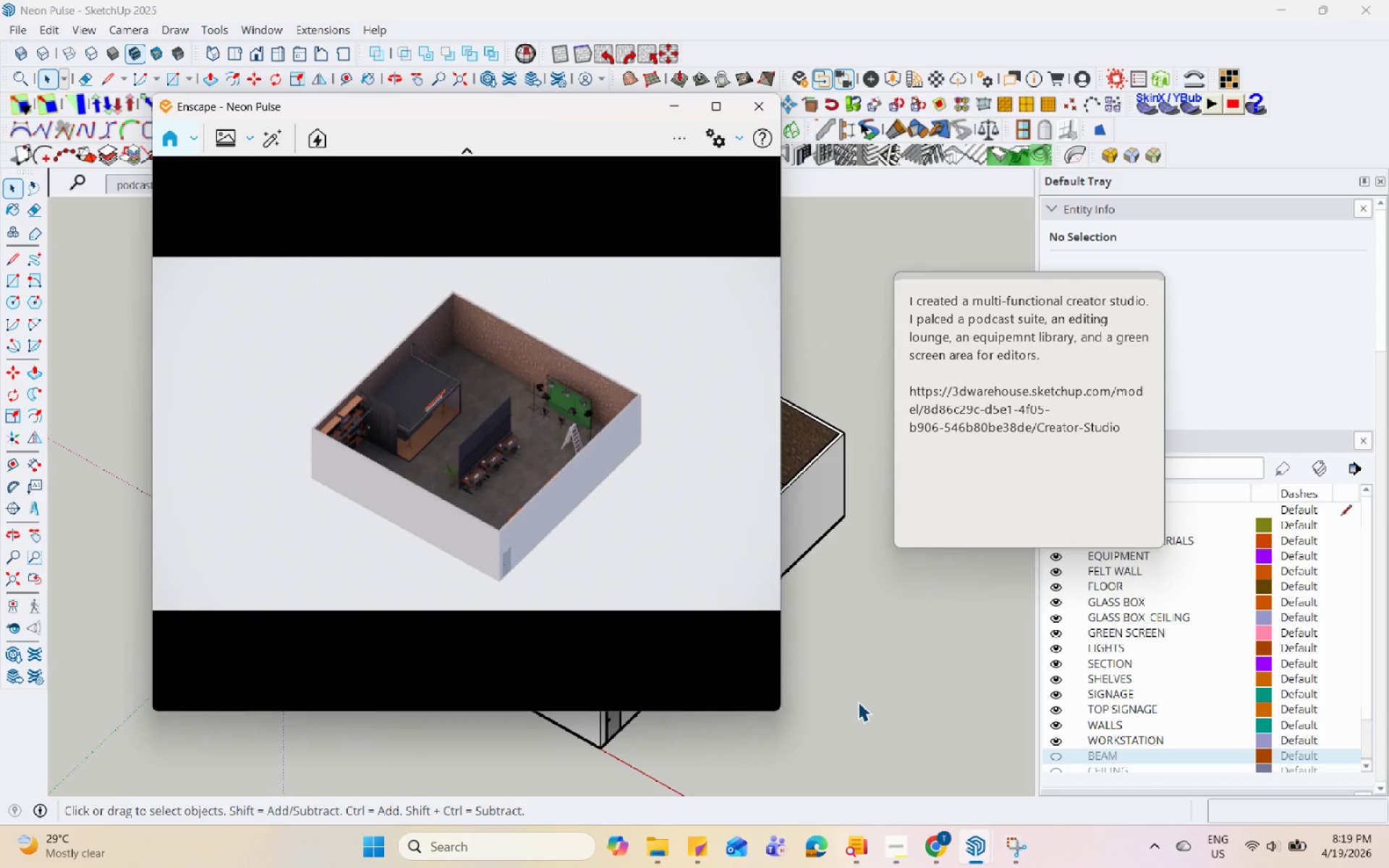 
hold_key(key=Space, duration=1.53)
 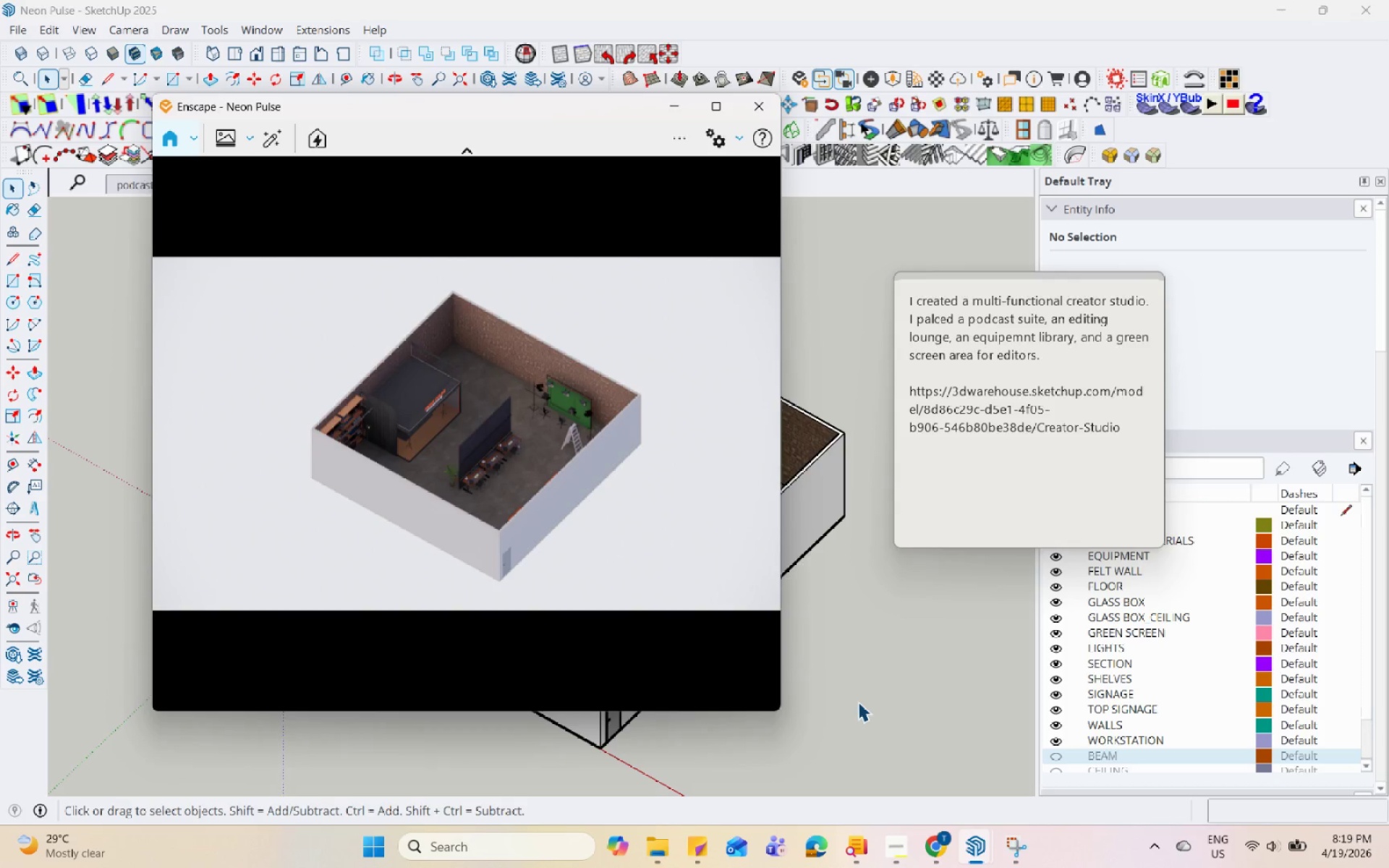 
hold_key(key=Space, duration=1.52)
 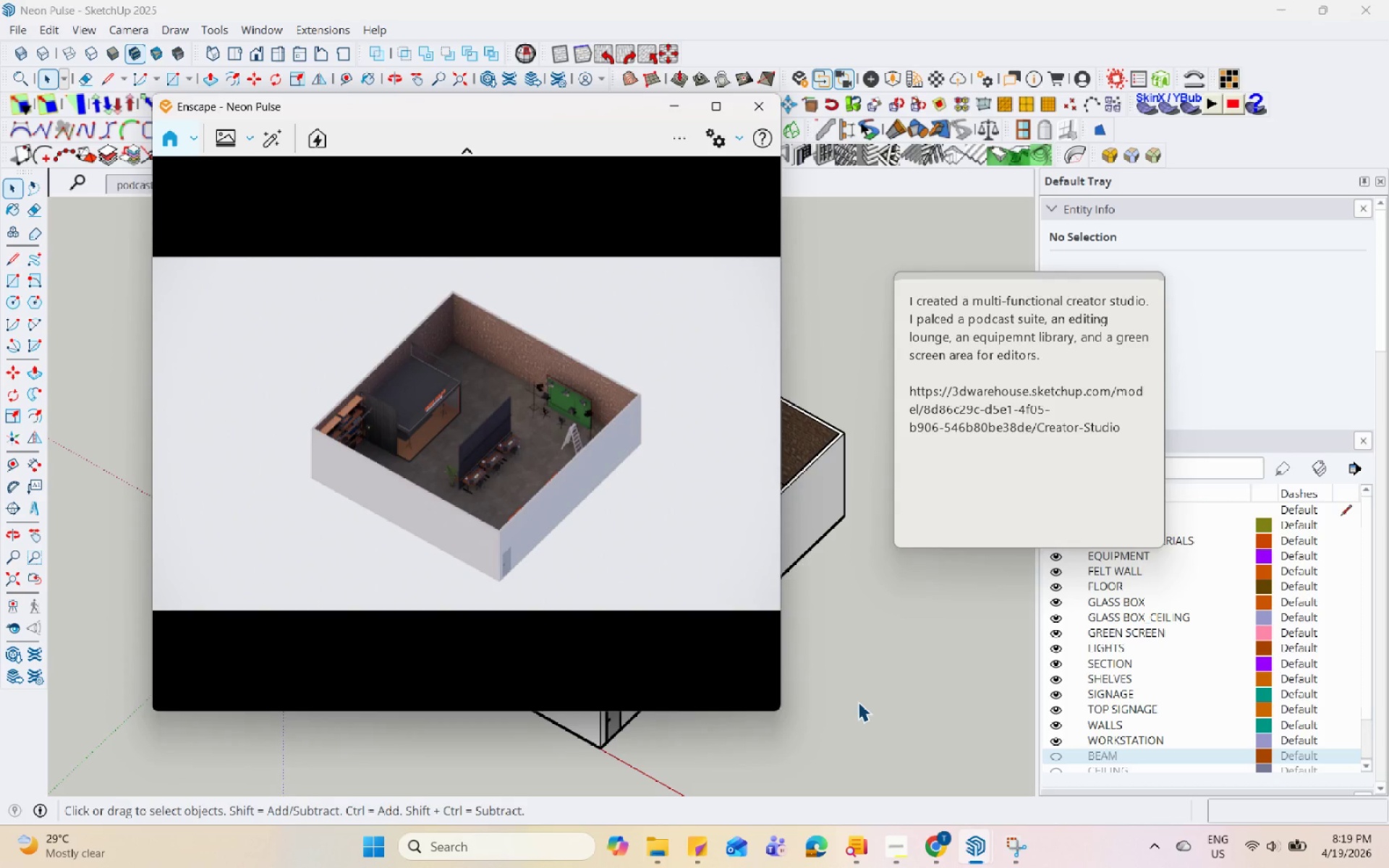 
hold_key(key=Space, duration=1.51)
 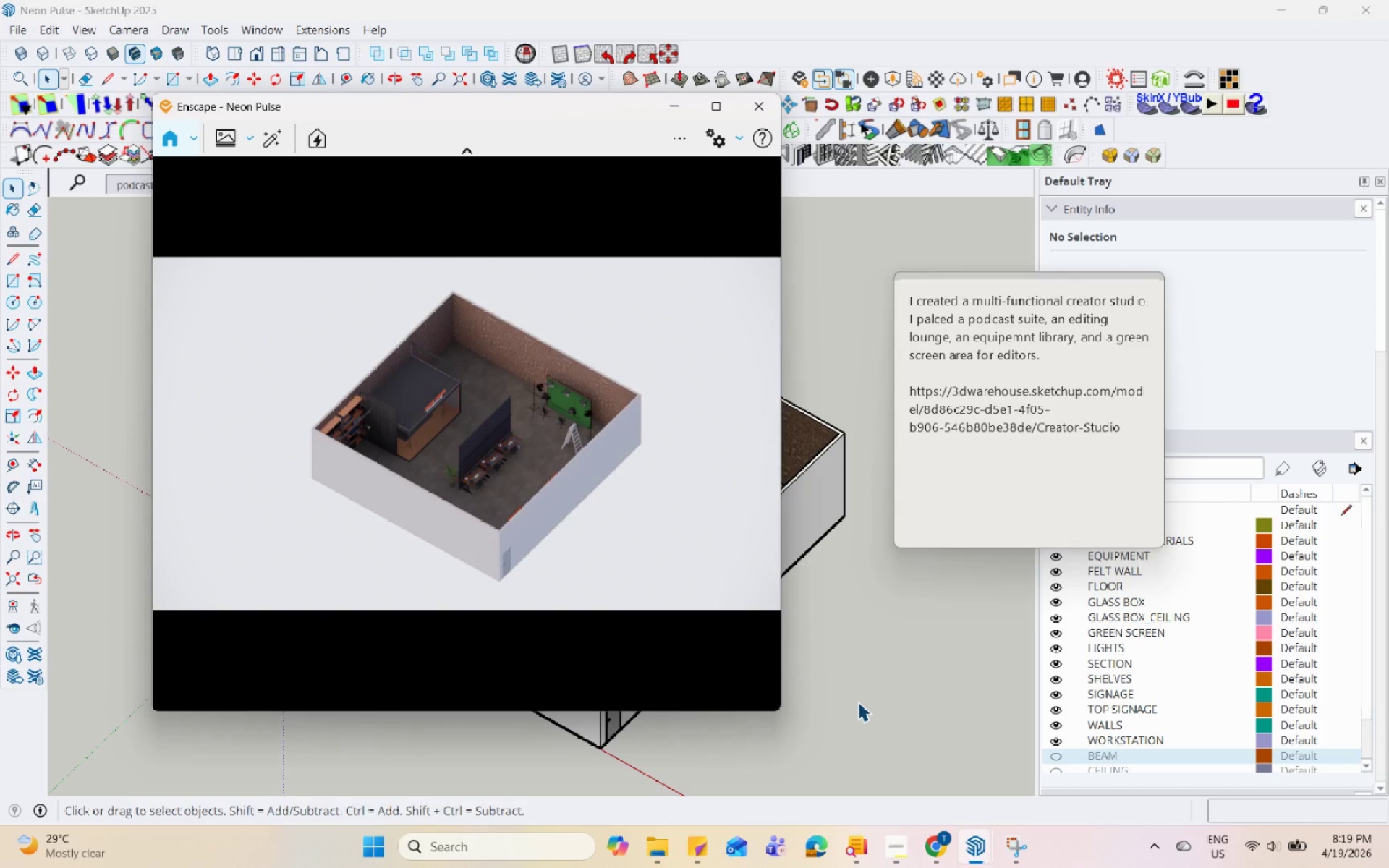 
hold_key(key=Space, duration=1.52)
 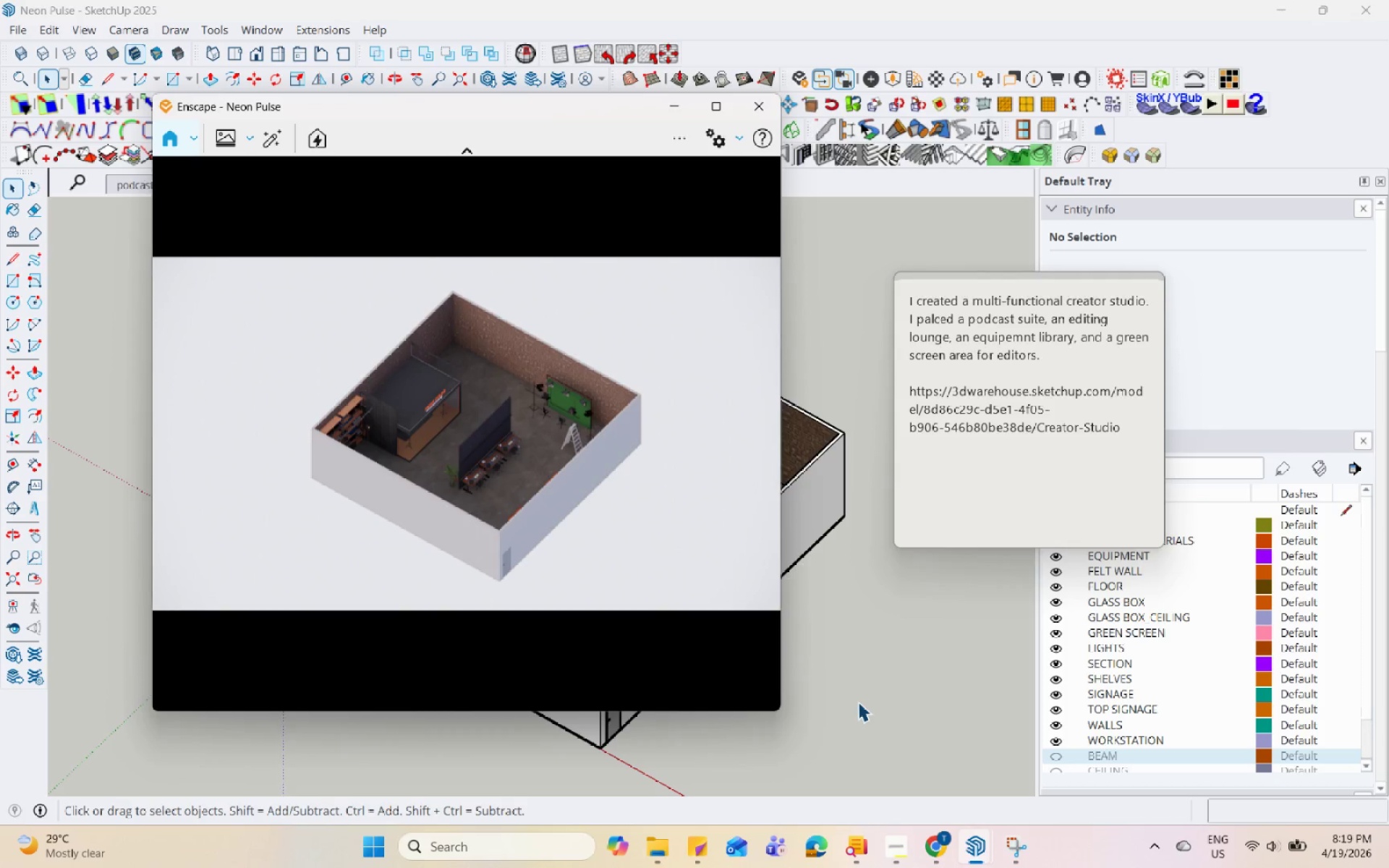 
hold_key(key=Space, duration=1.51)
 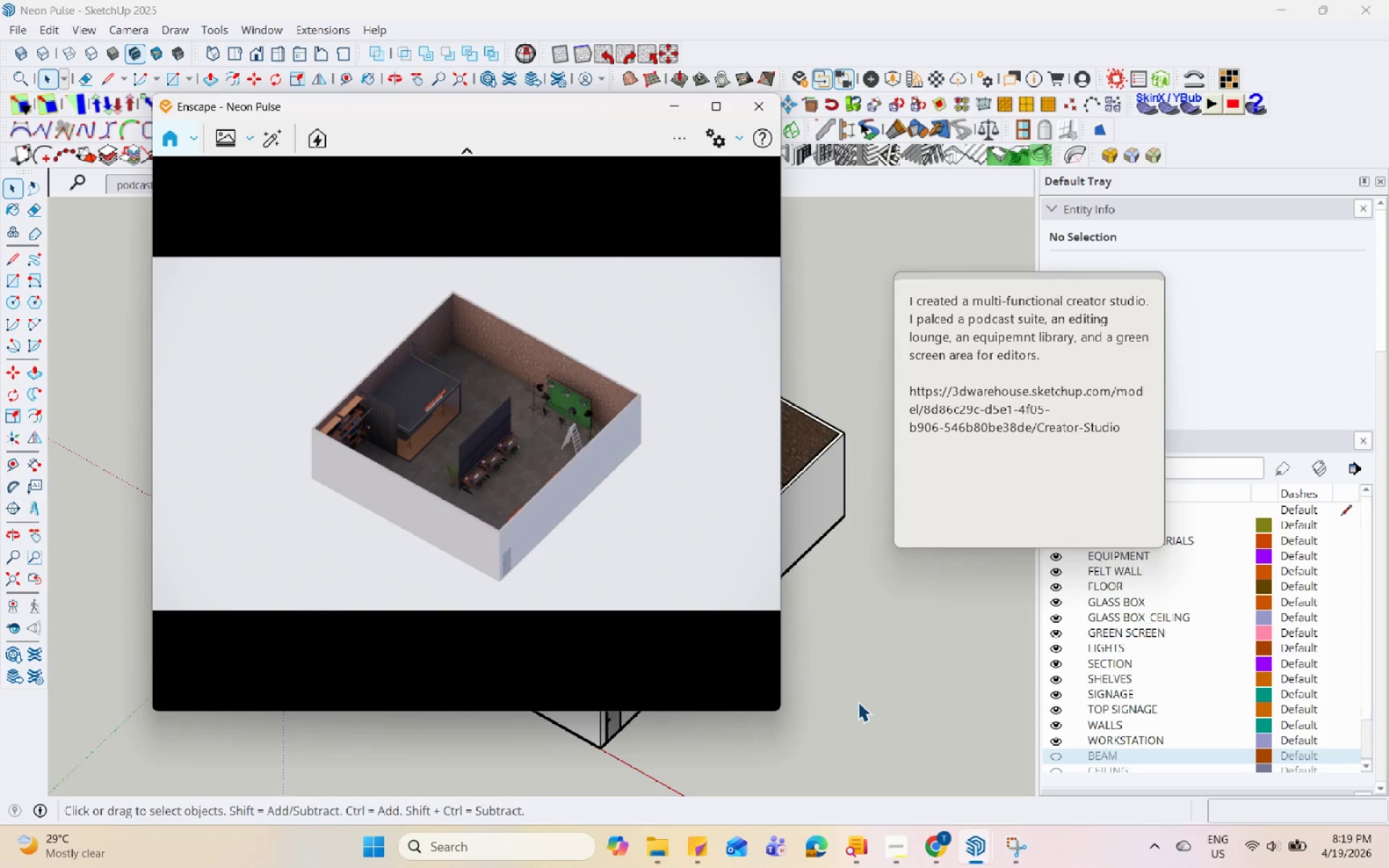 
hold_key(key=Space, duration=1.53)
 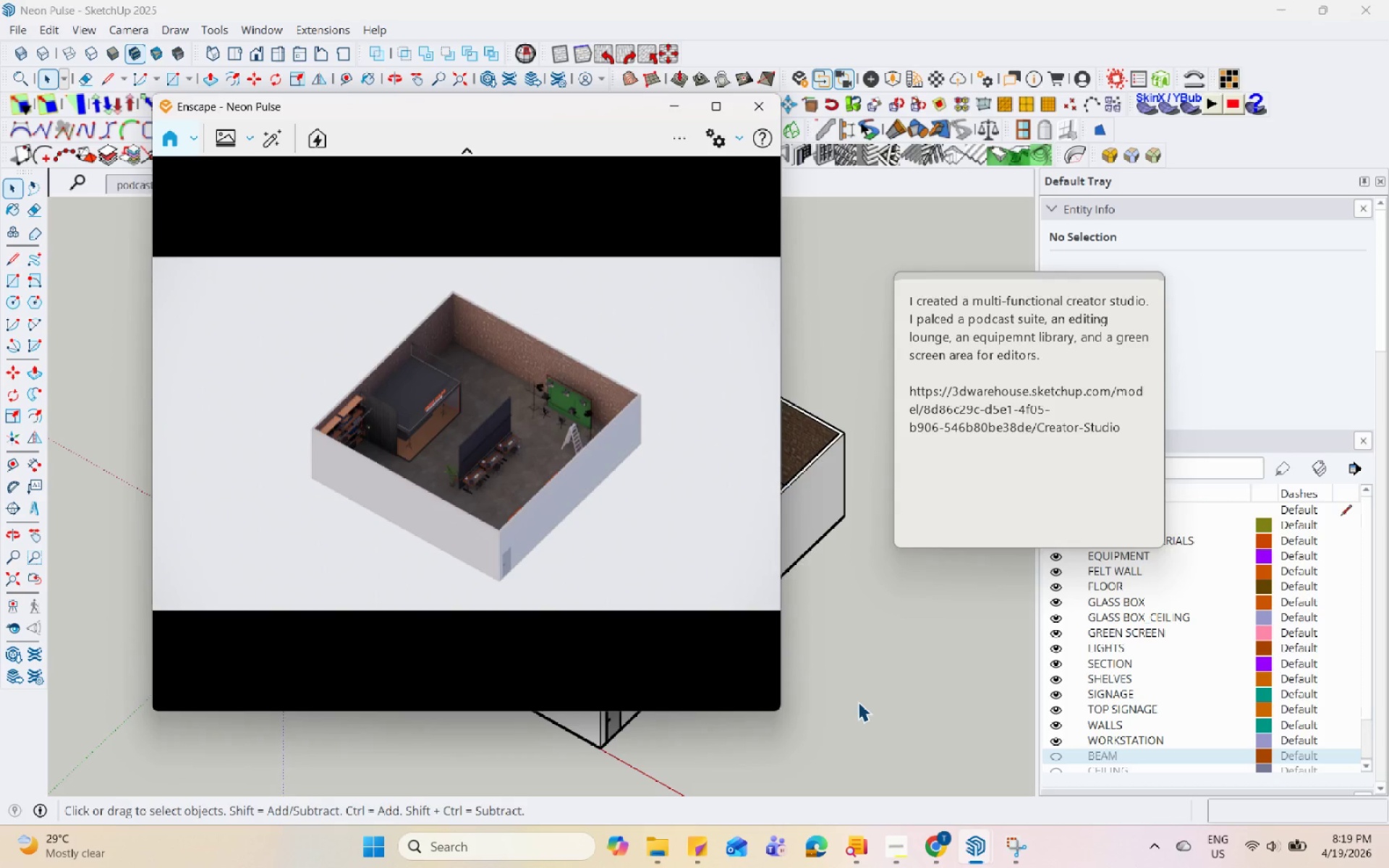 
hold_key(key=Space, duration=1.51)
 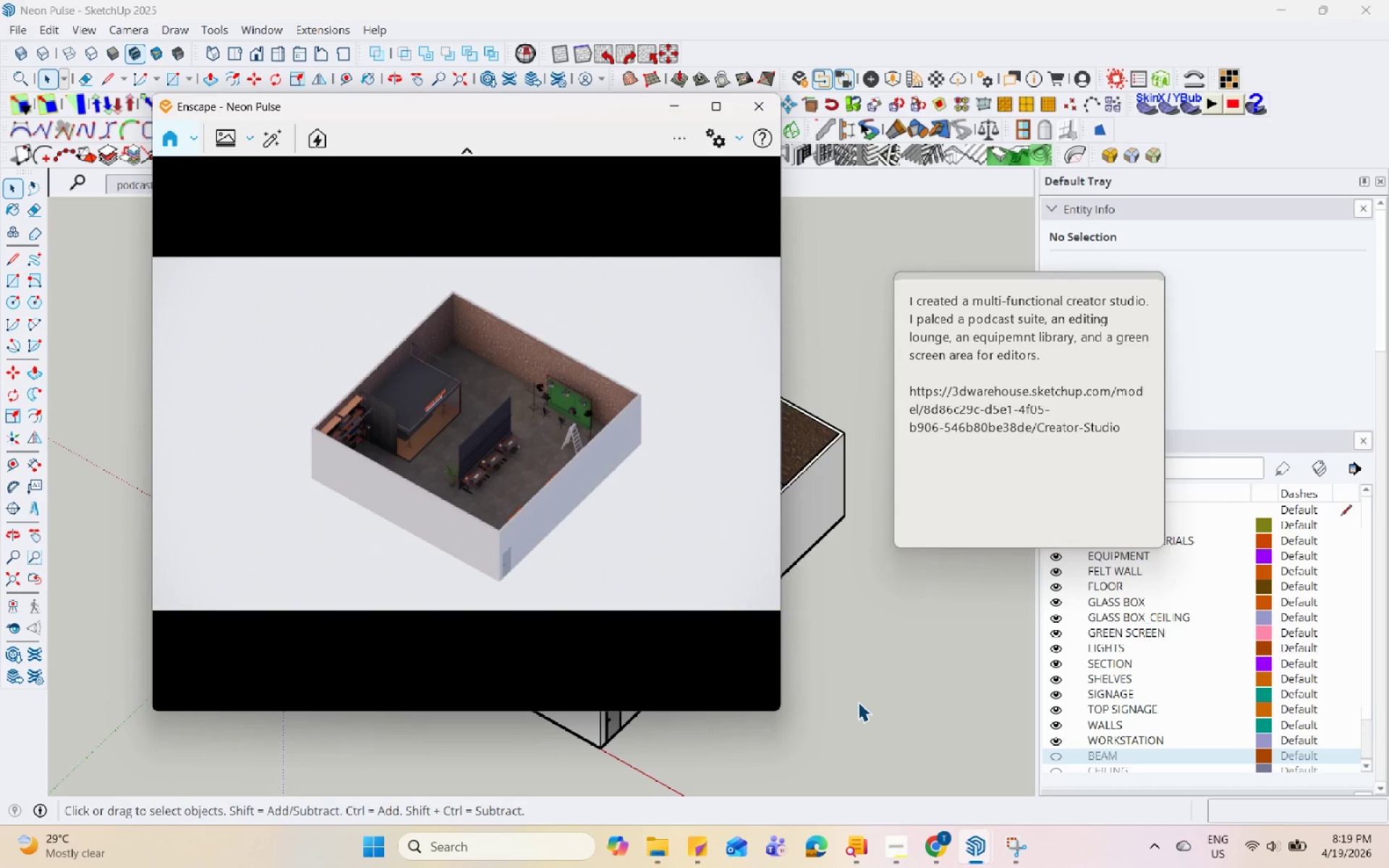 
hold_key(key=Space, duration=1.52)
 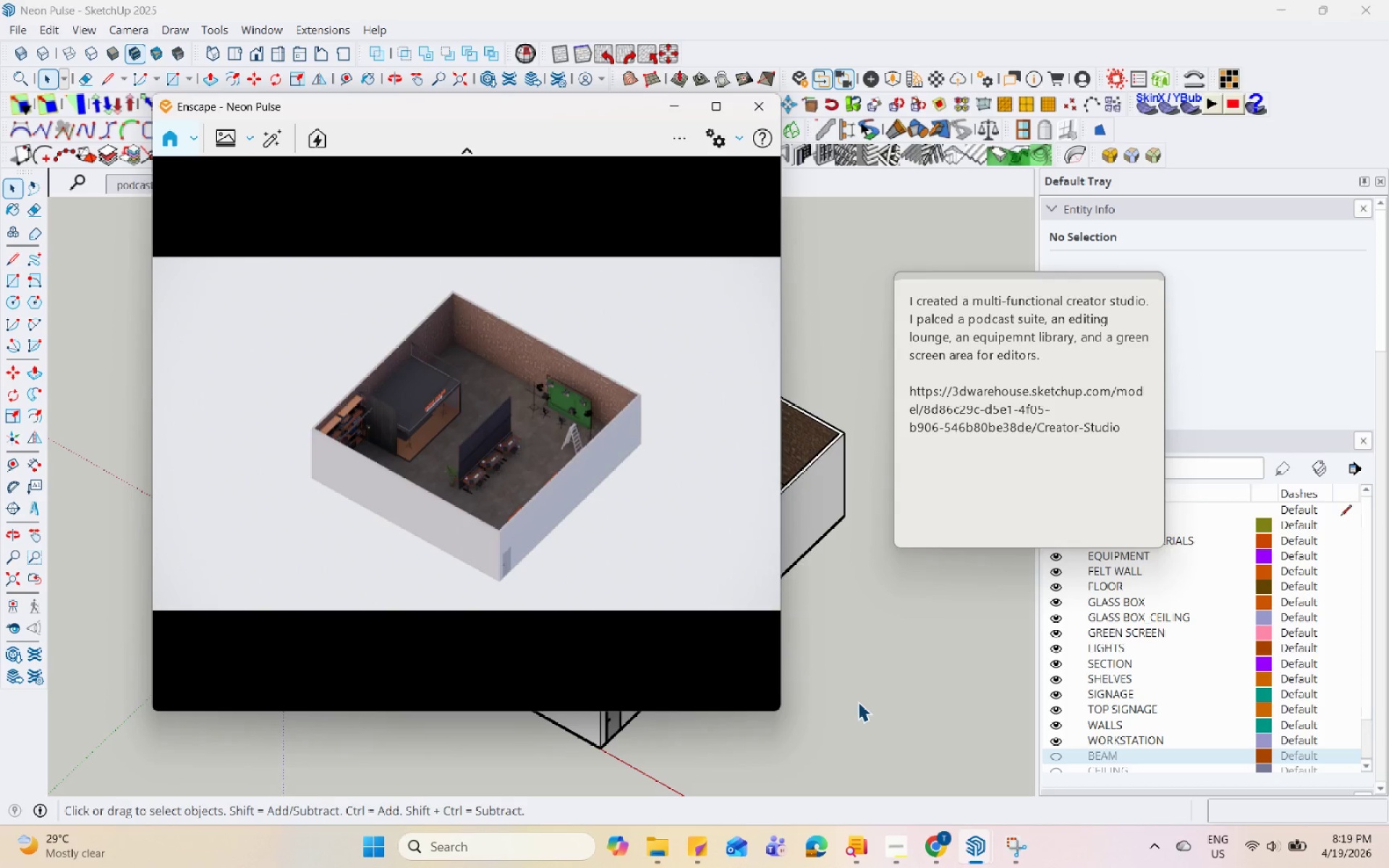 
hold_key(key=Space, duration=1.52)
 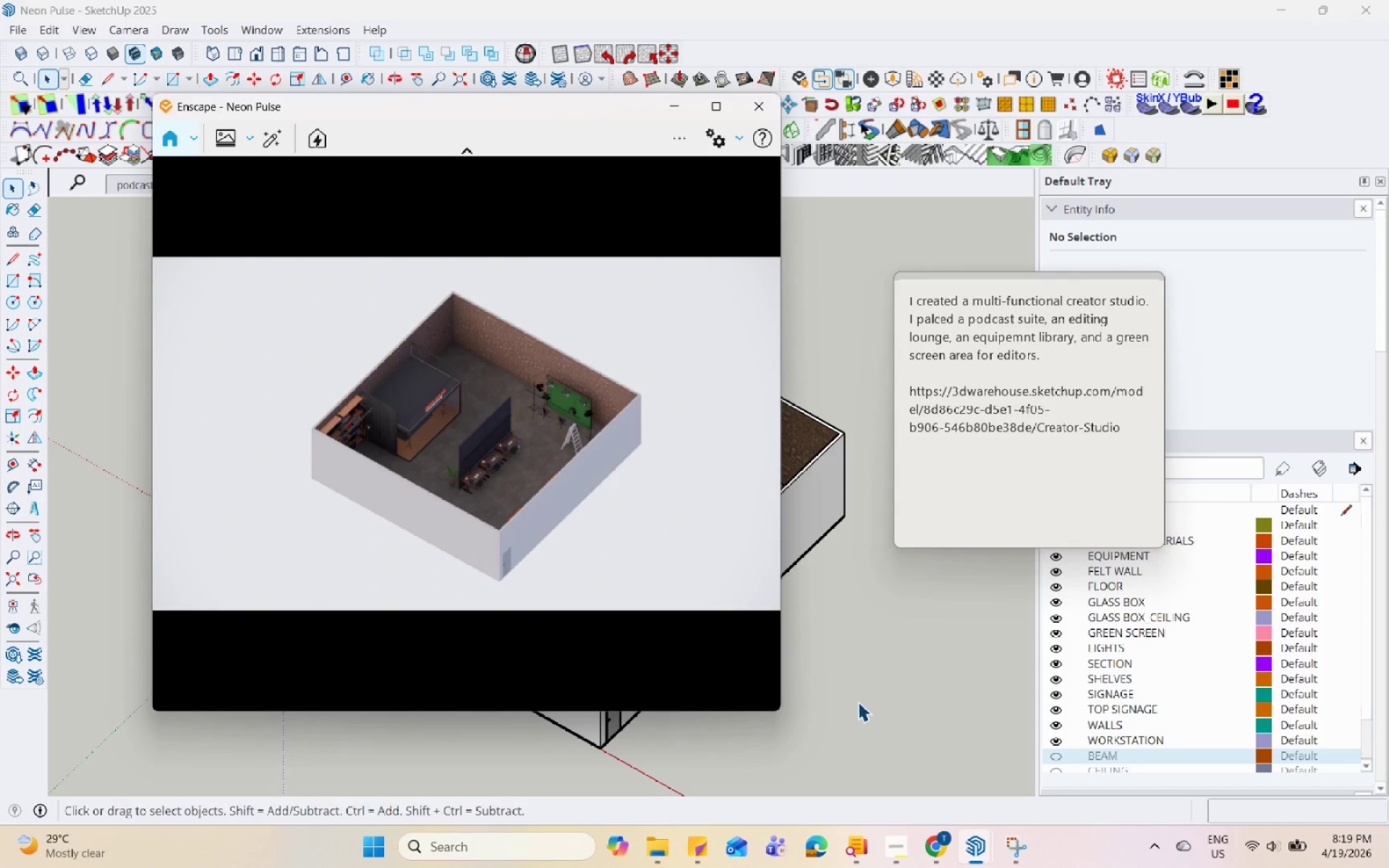 
hold_key(key=Space, duration=1.51)
 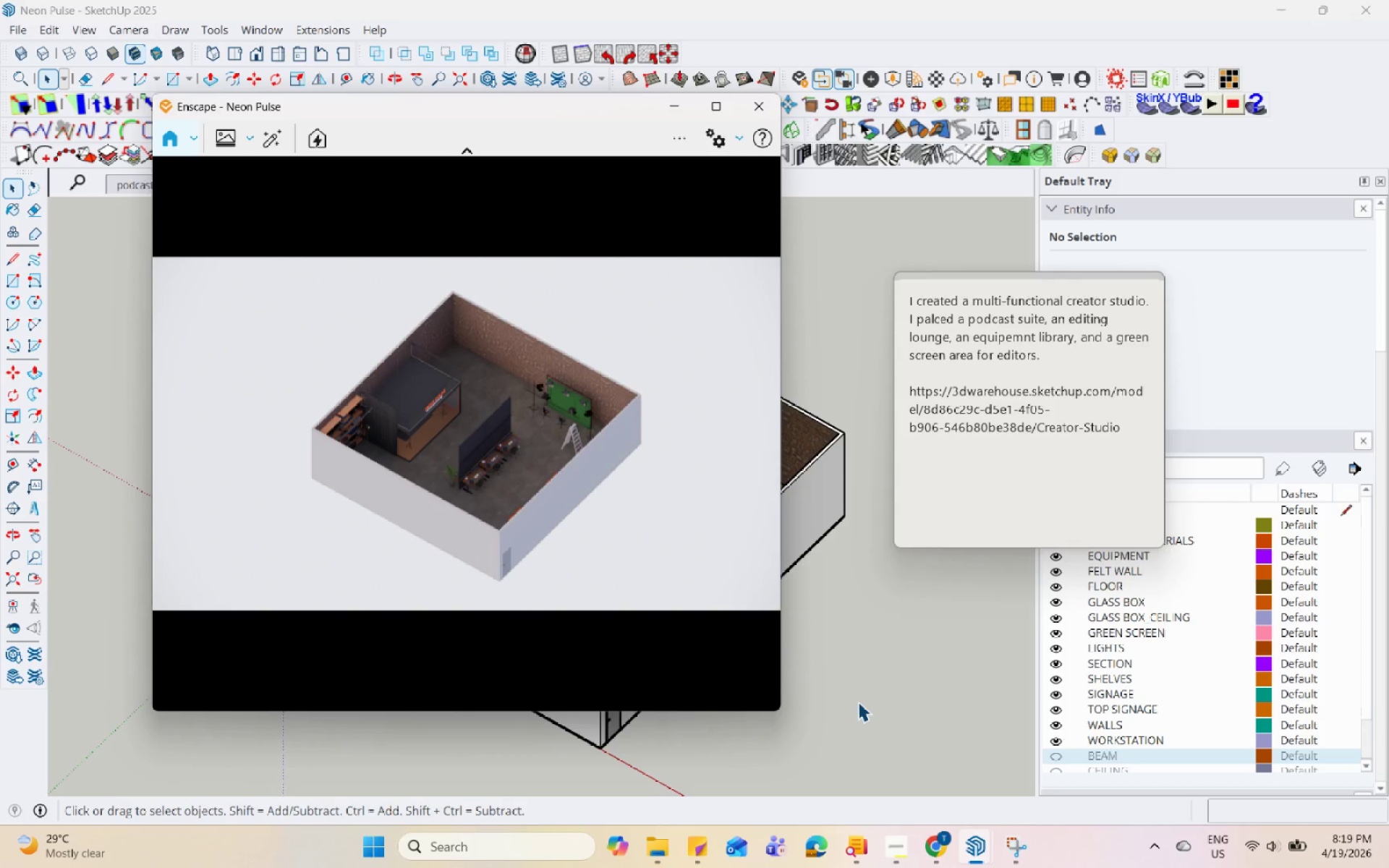 
hold_key(key=Space, duration=1.52)
 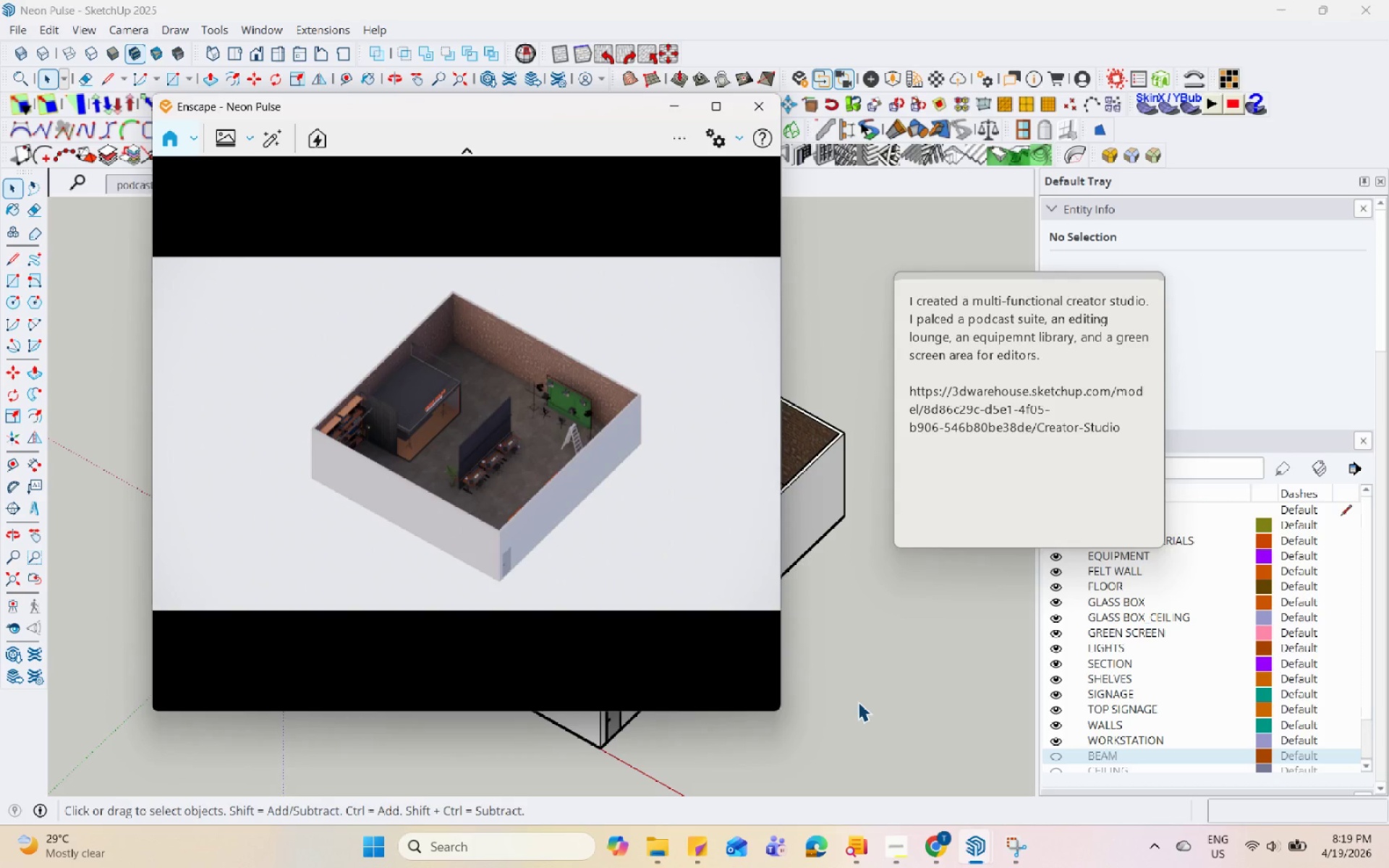 
hold_key(key=Space, duration=1.51)
 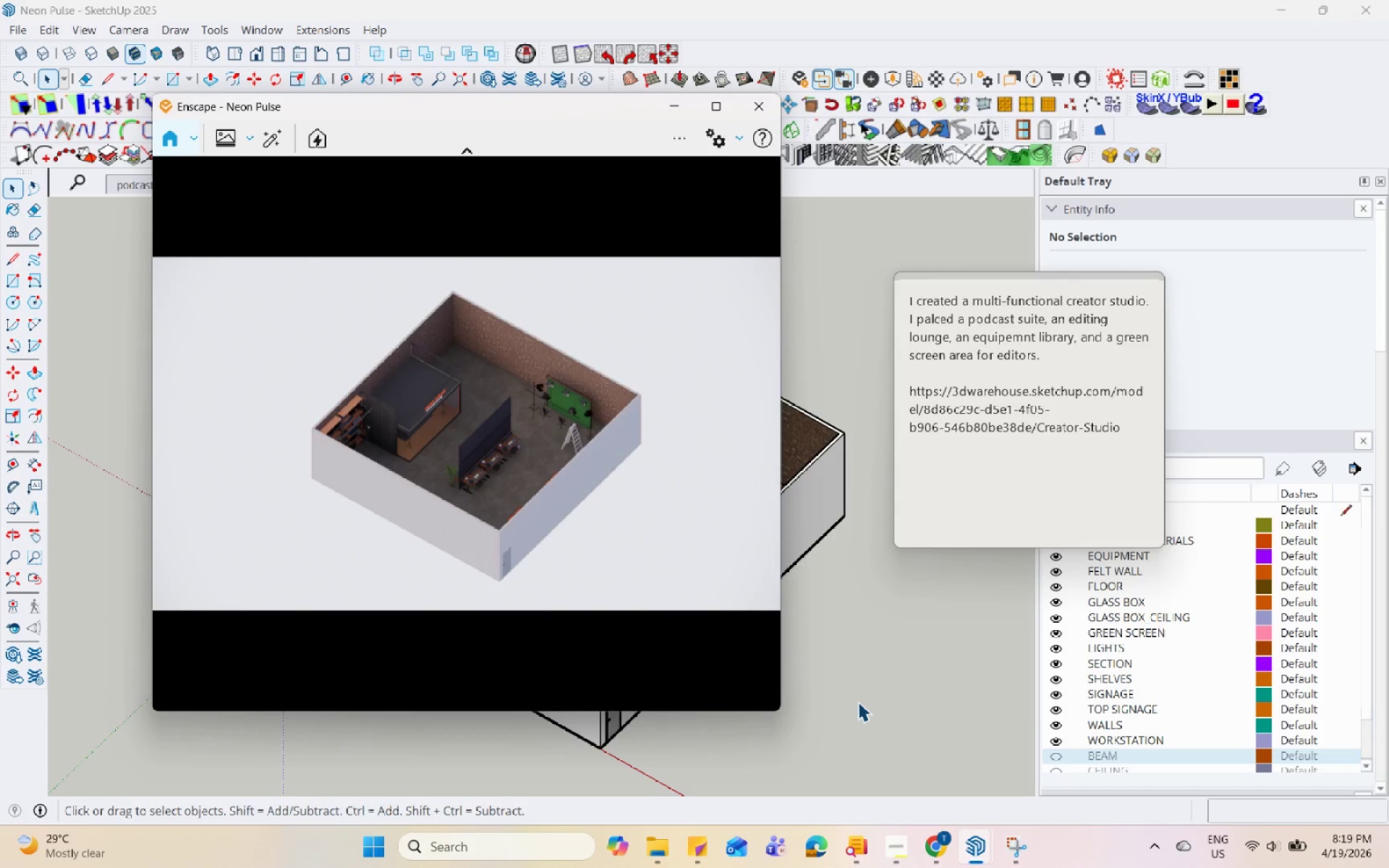 
hold_key(key=Space, duration=1.52)
 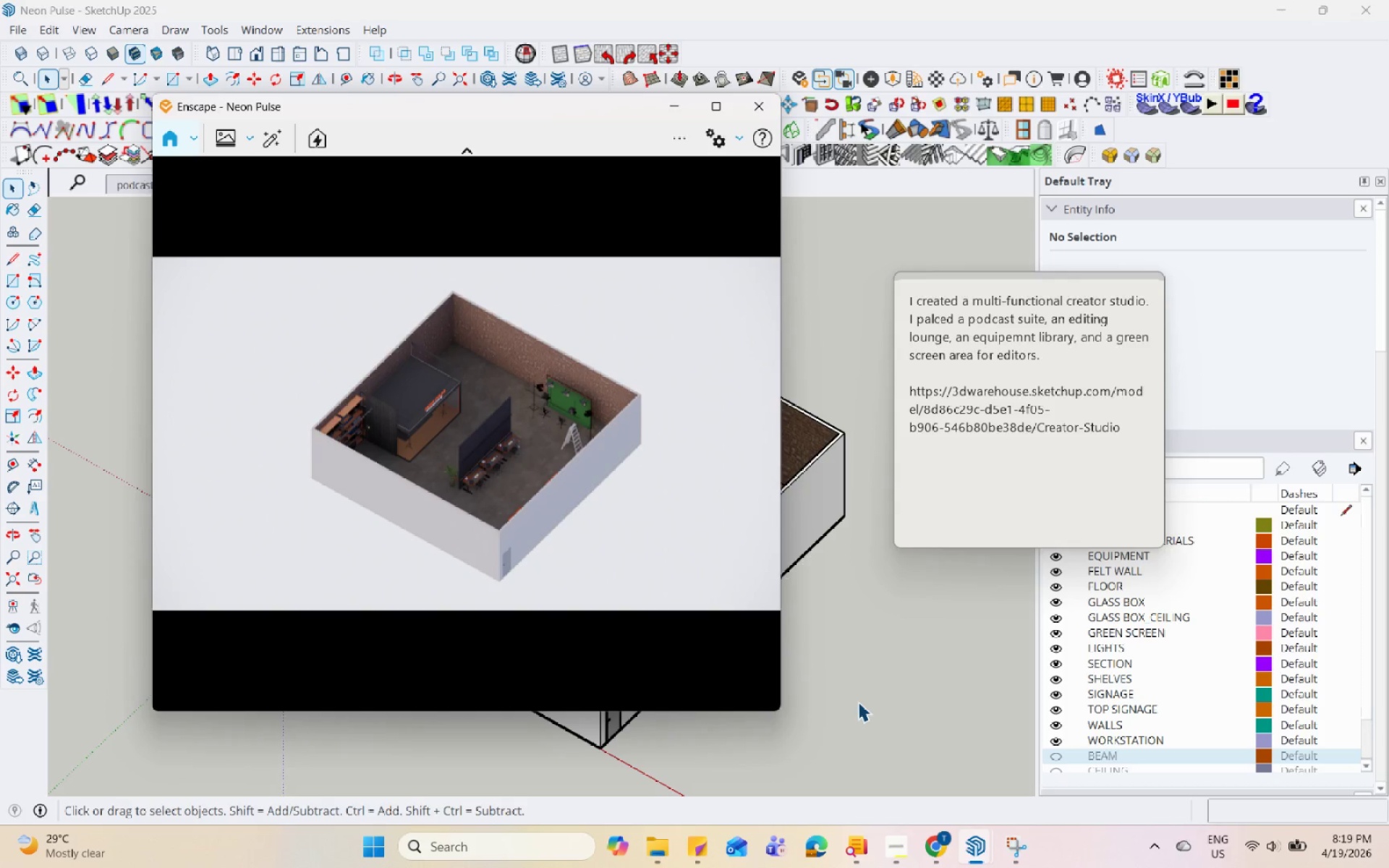 
hold_key(key=Space, duration=1.5)
 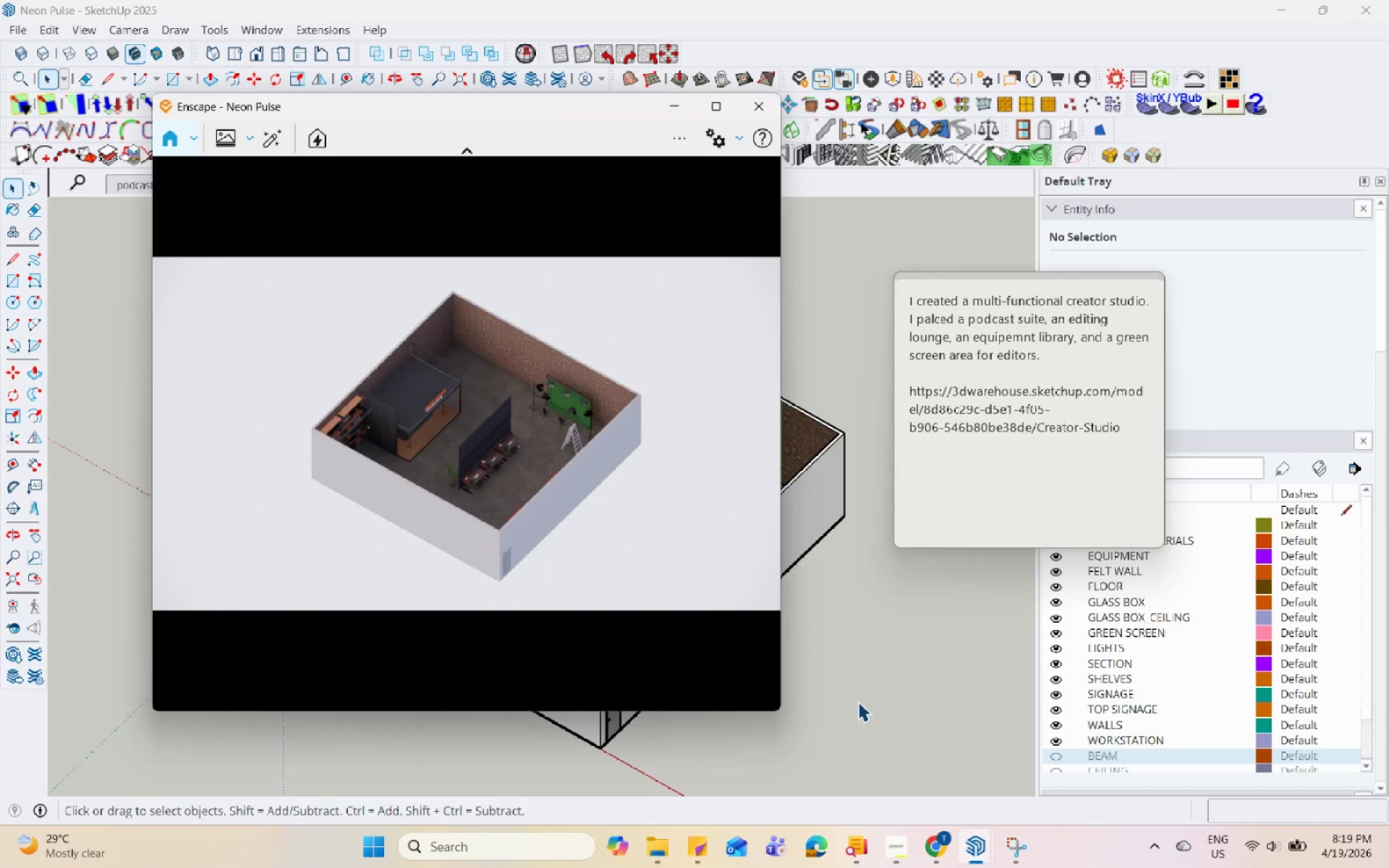 
hold_key(key=Space, duration=1.52)
 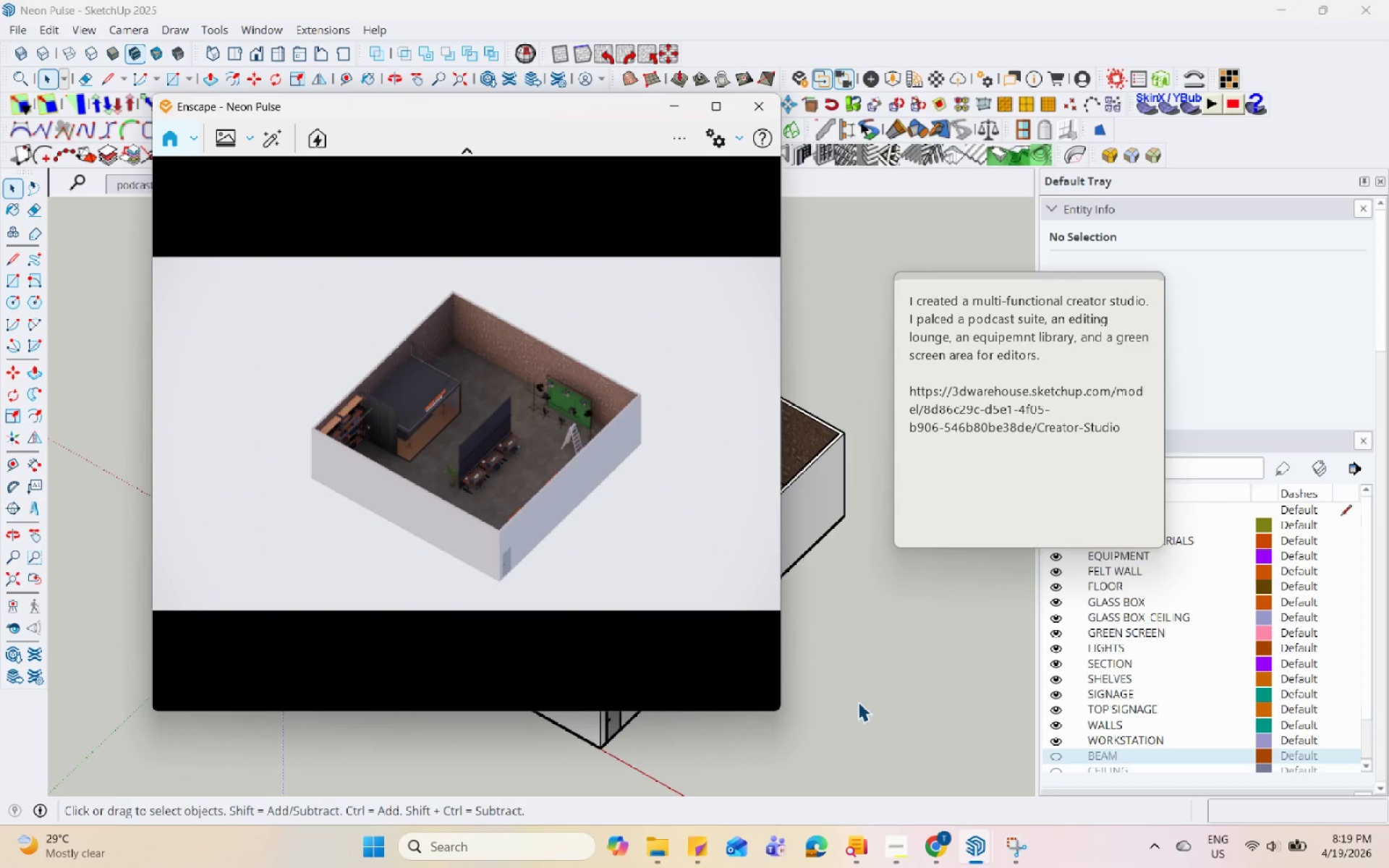 
hold_key(key=Space, duration=1.5)
 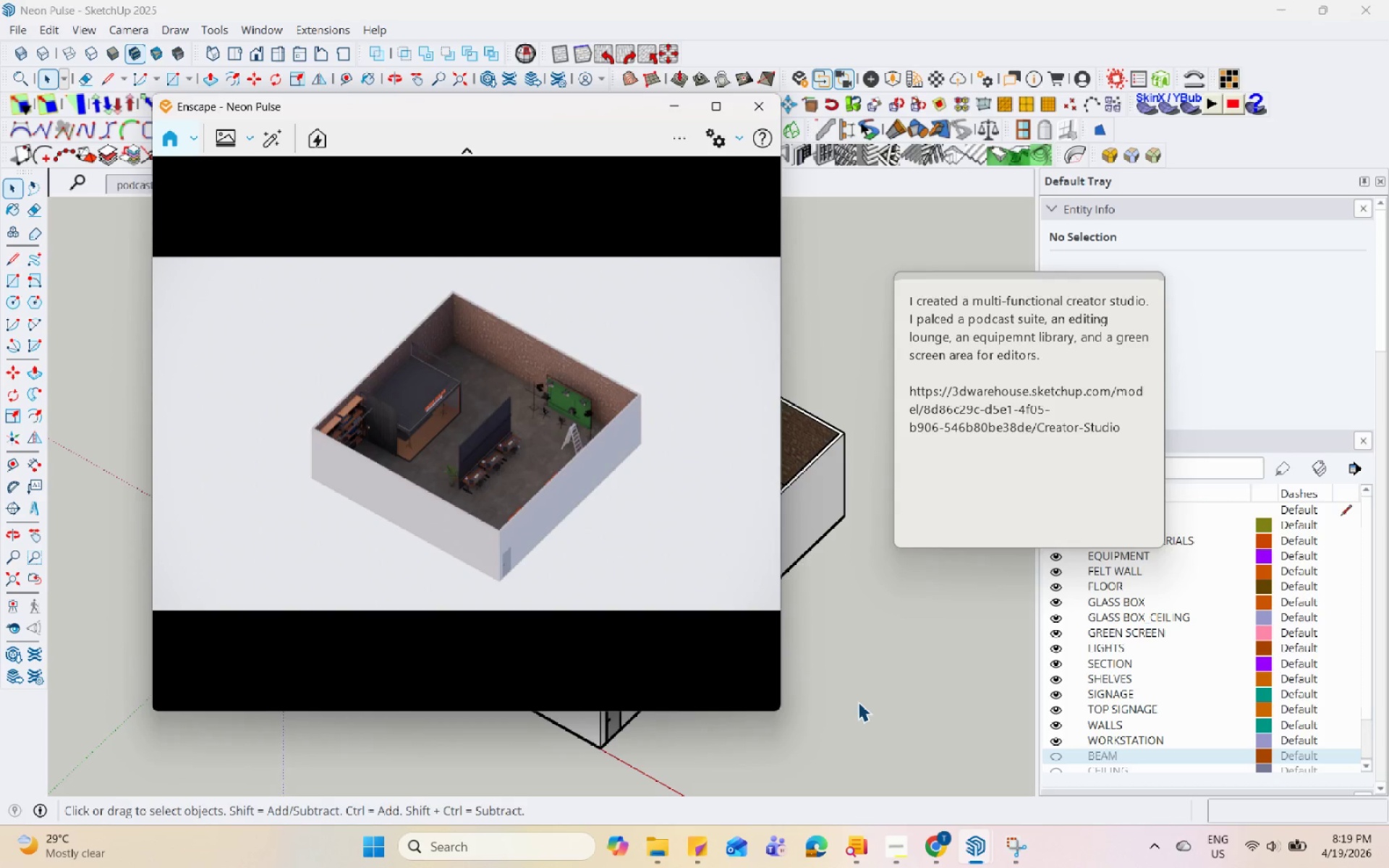 
hold_key(key=Space, duration=1.5)
 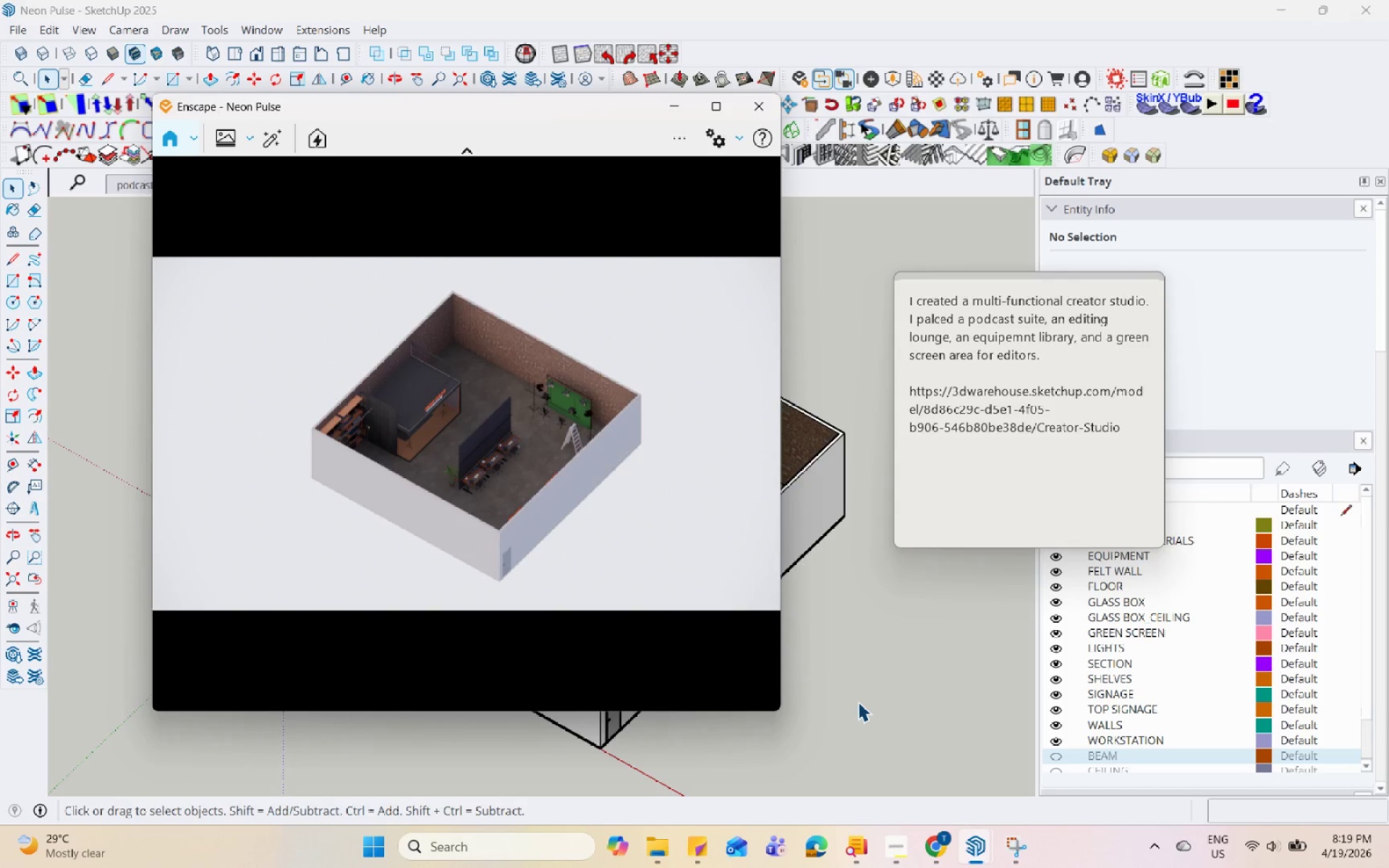 
hold_key(key=Space, duration=1.51)
 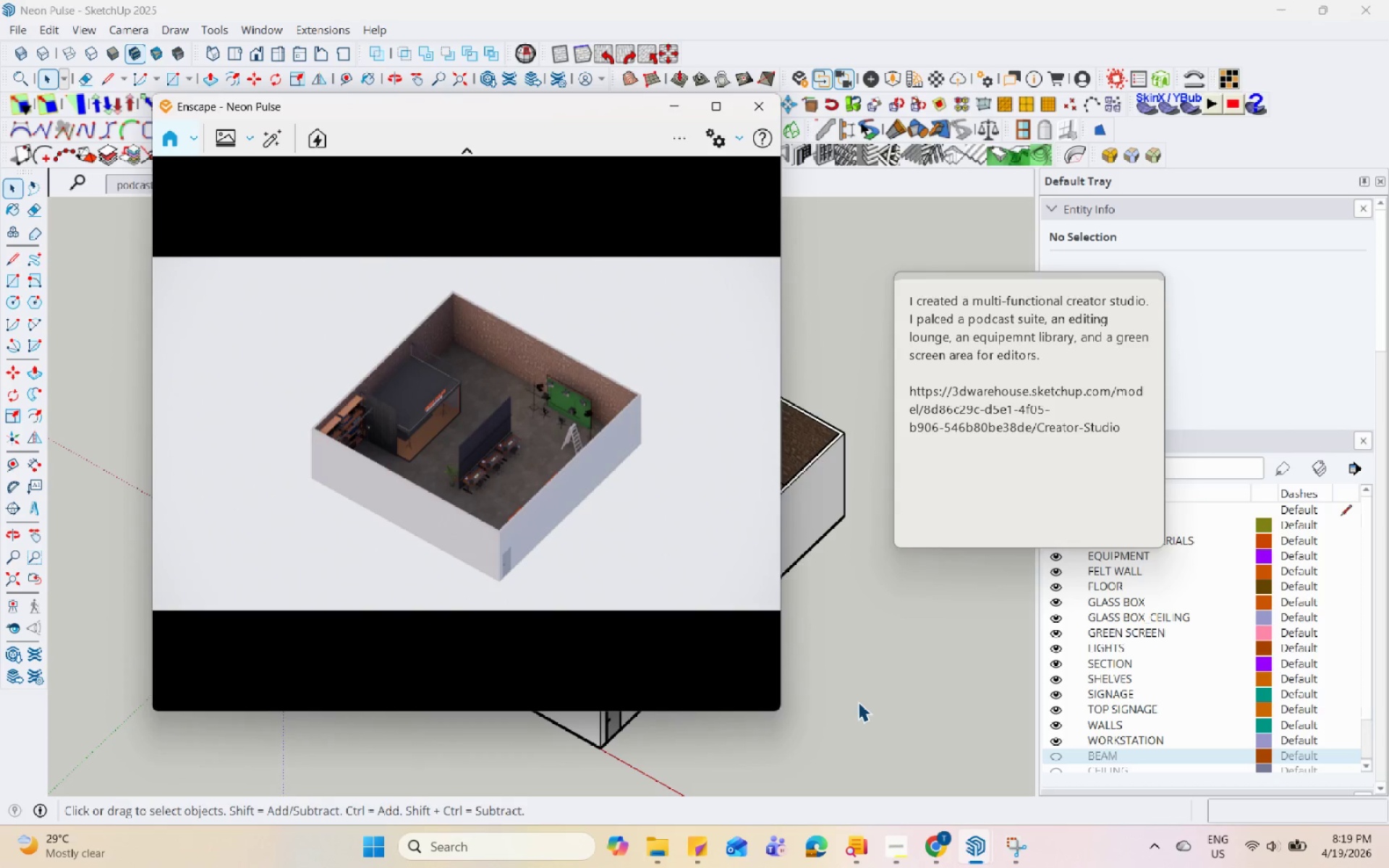 
hold_key(key=Space, duration=1.52)
 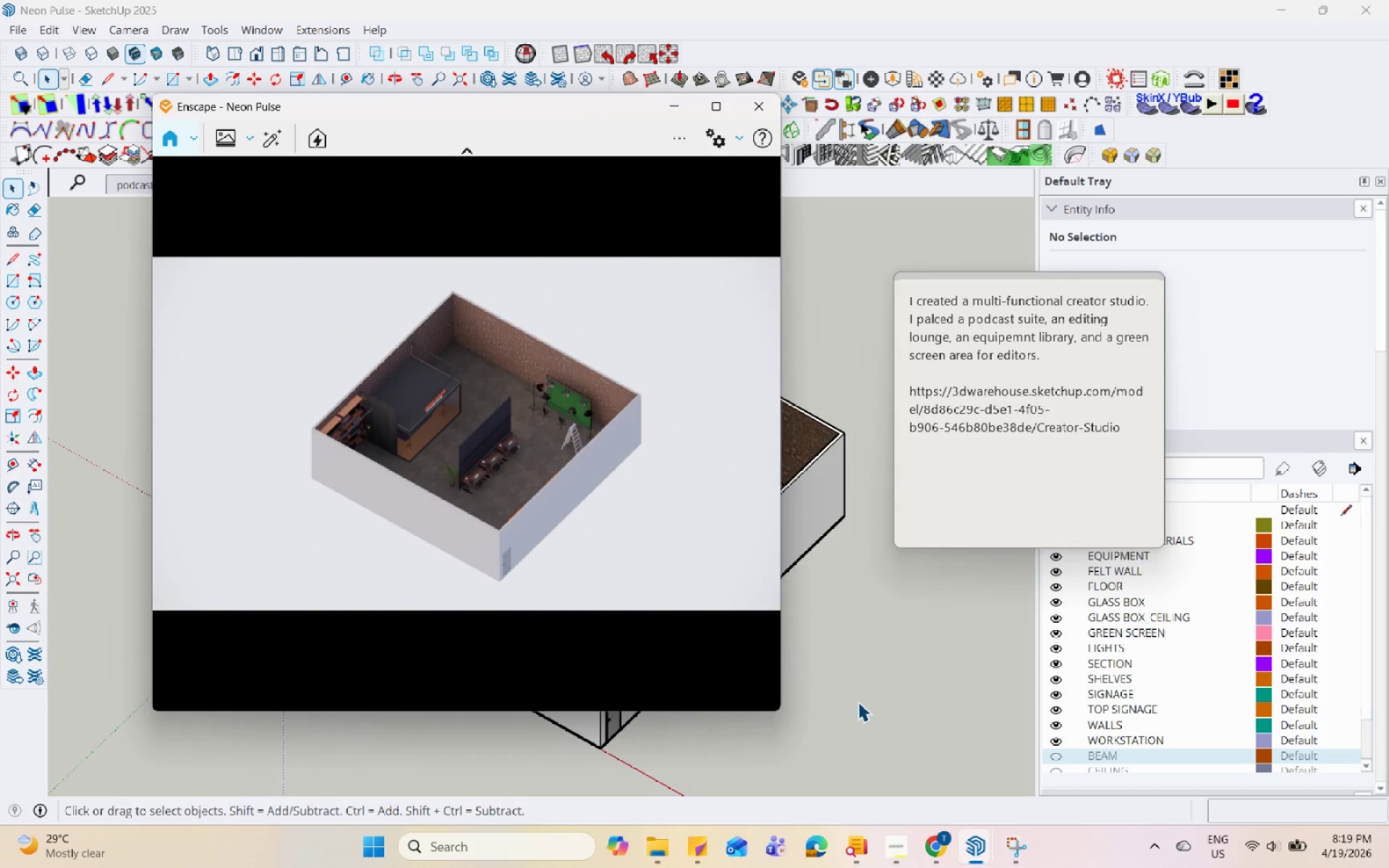 
hold_key(key=Space, duration=1.52)
 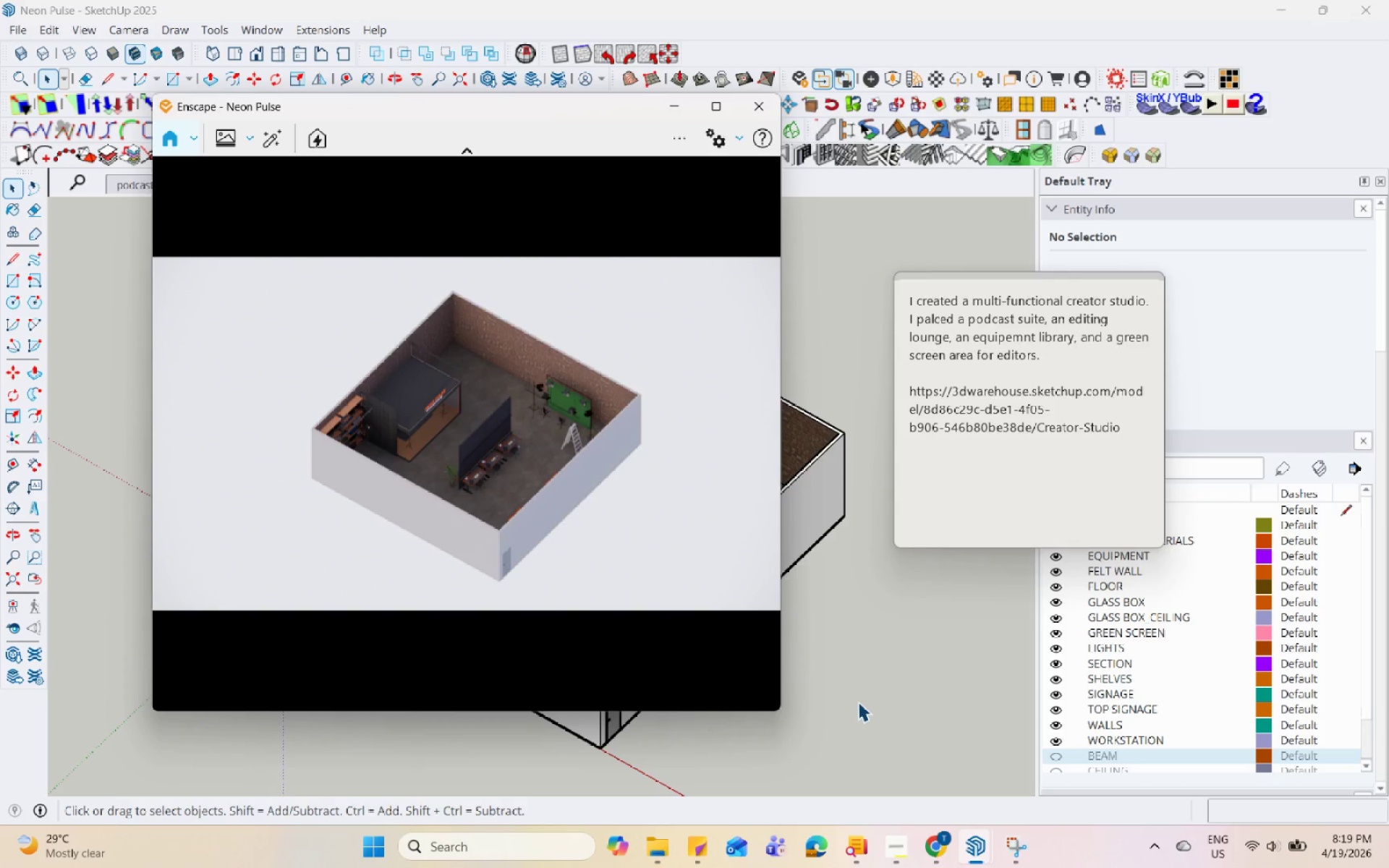 
hold_key(key=Space, duration=1.5)
 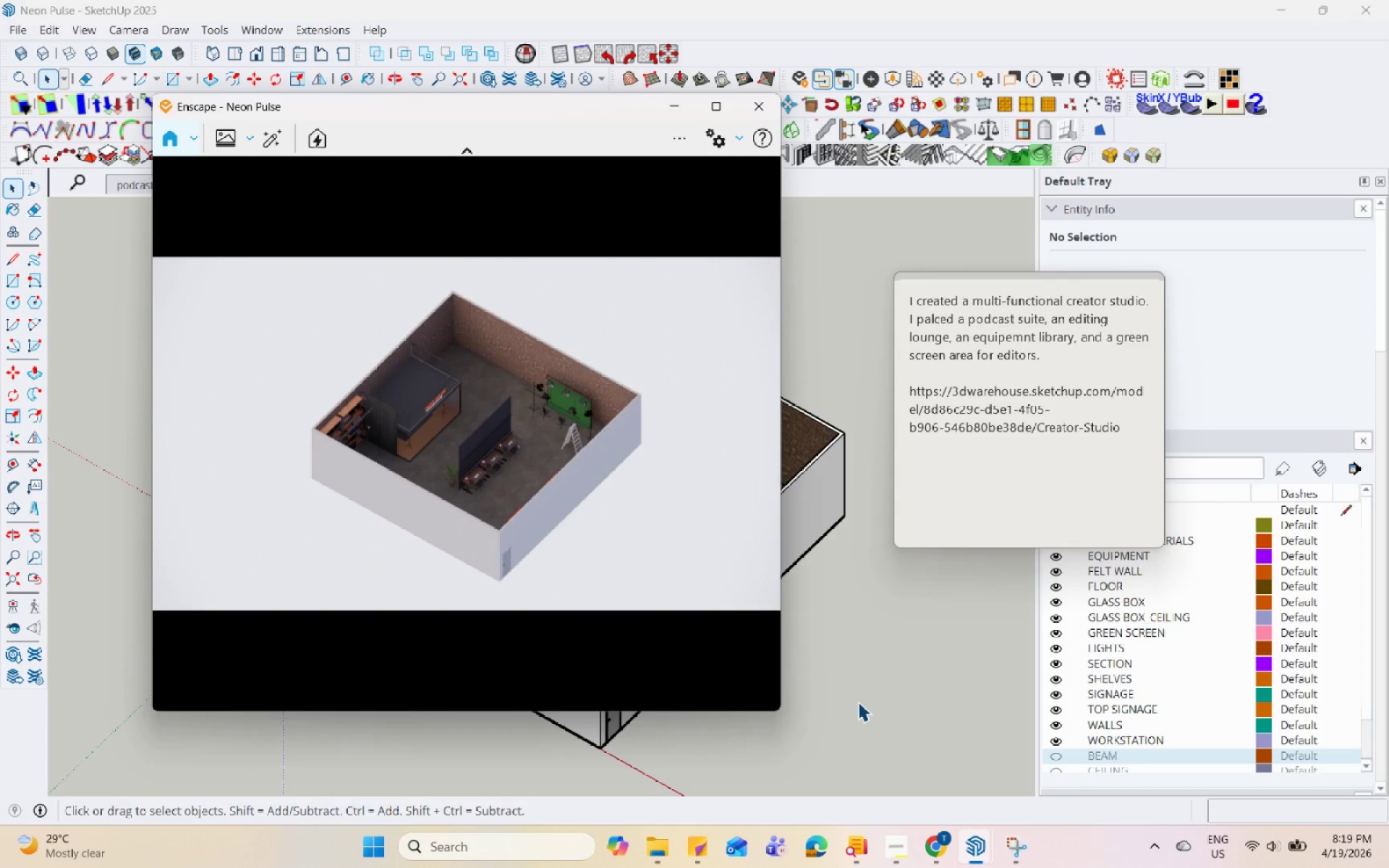 
hold_key(key=Space, duration=1.51)
 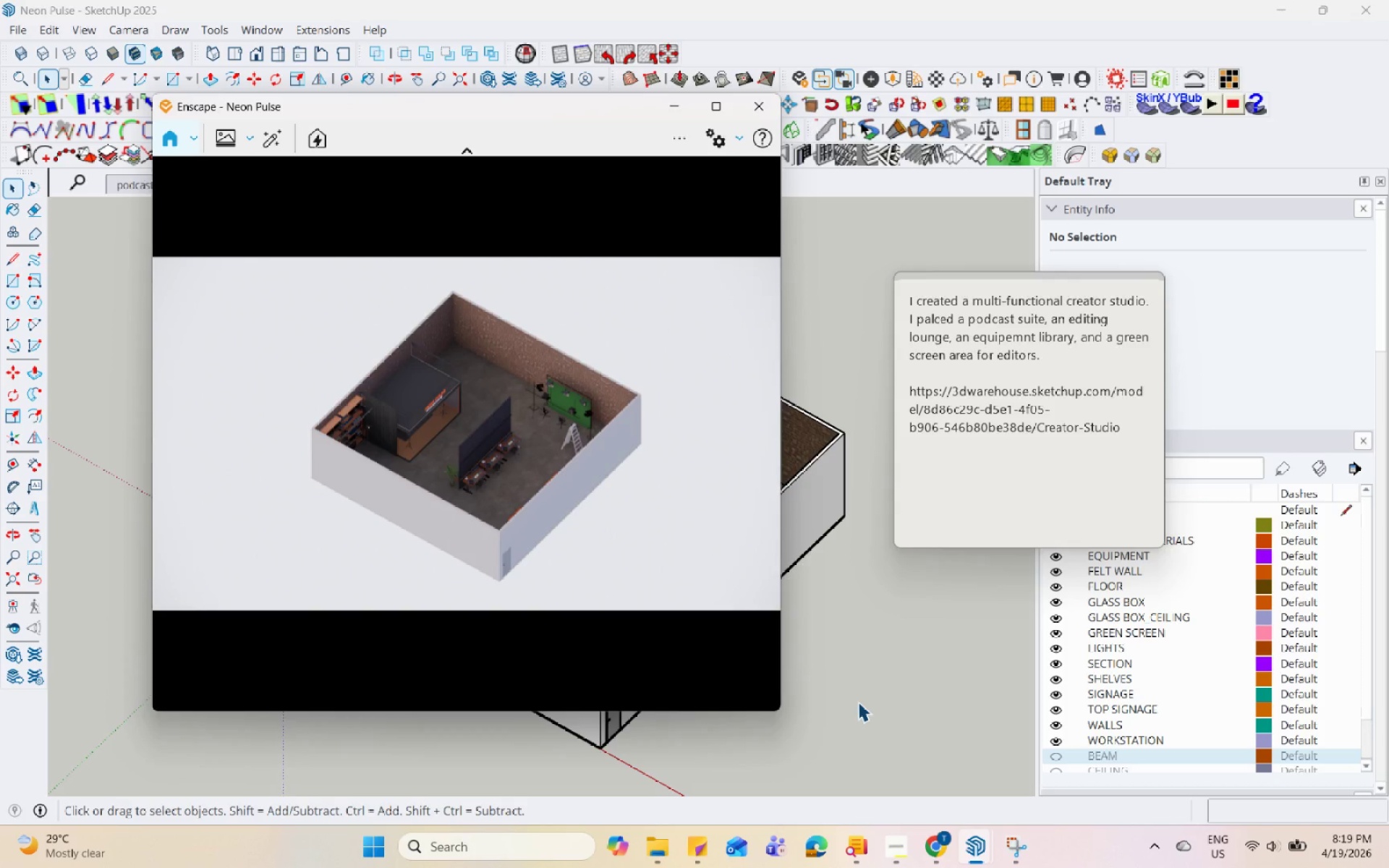 
hold_key(key=Space, duration=1.52)
 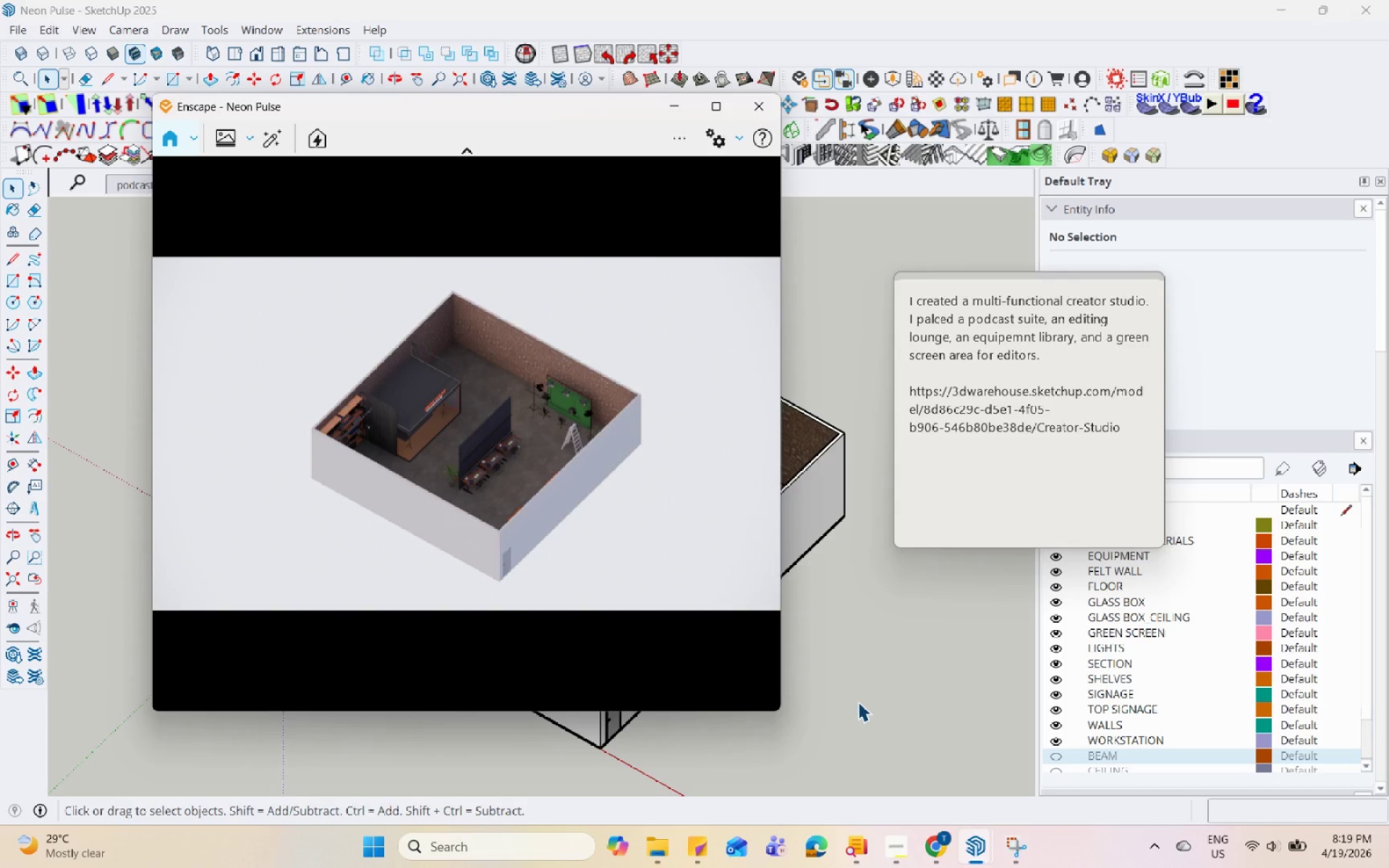 
hold_key(key=Space, duration=1.51)
 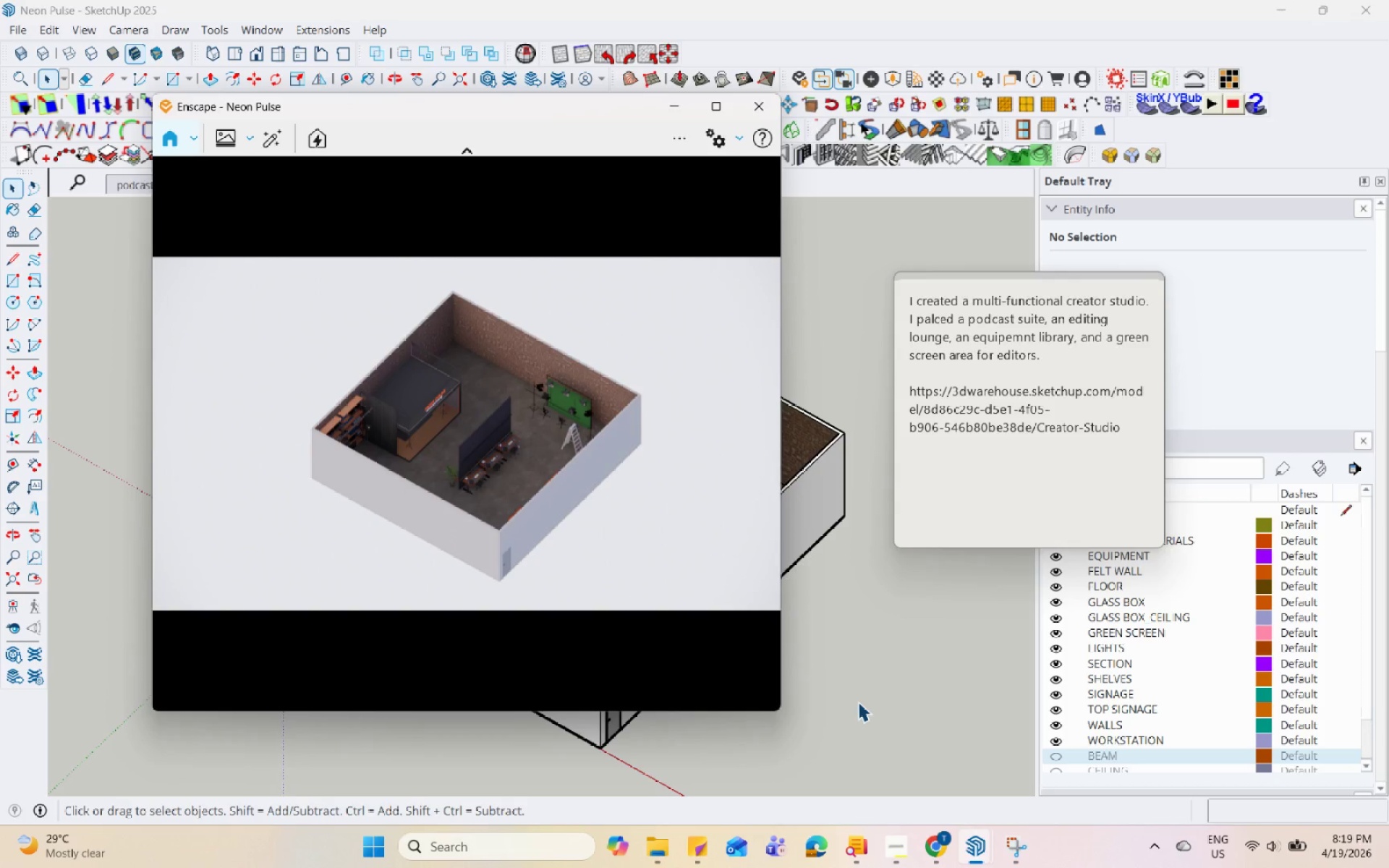 
hold_key(key=Space, duration=1.52)
 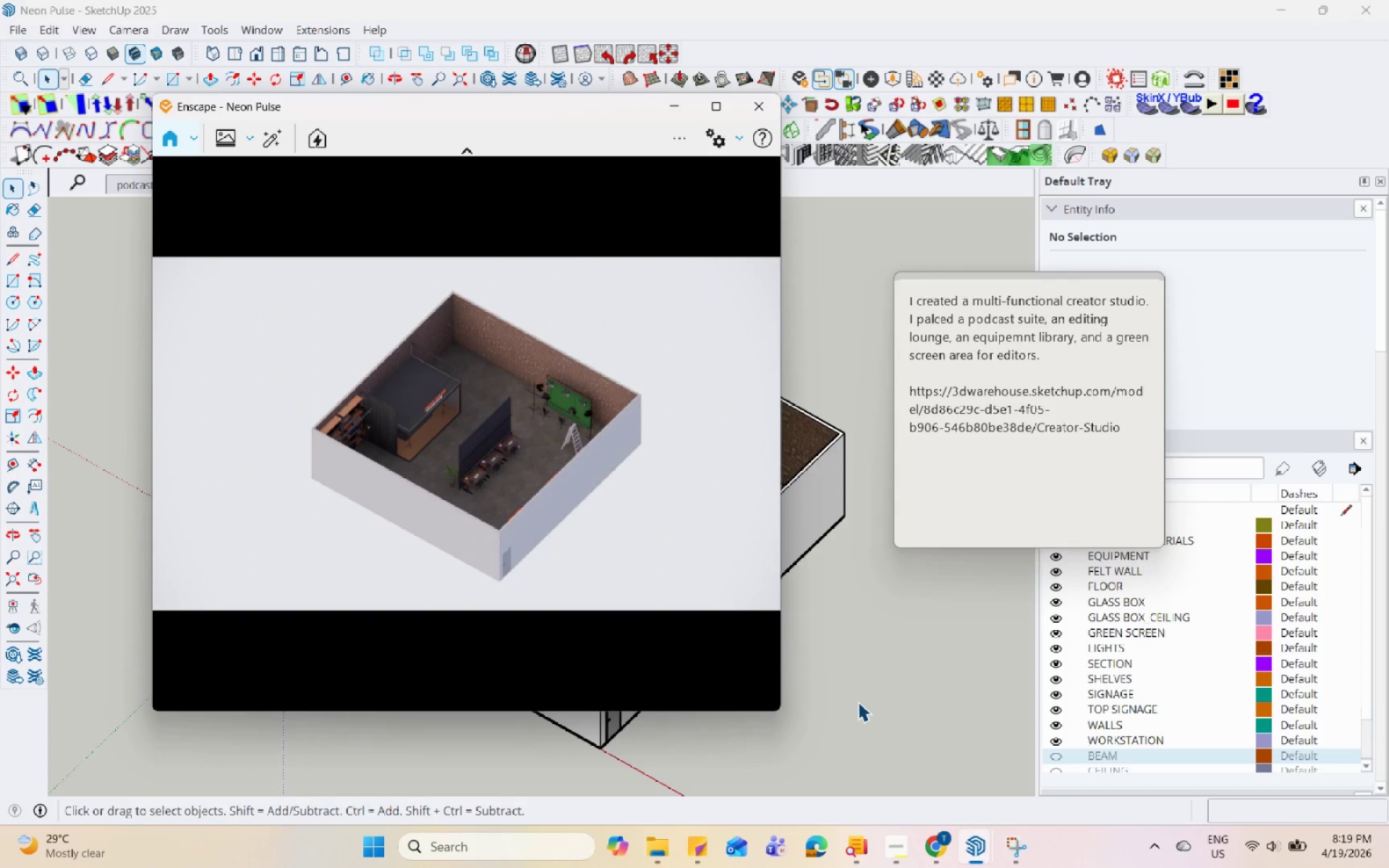 
hold_key(key=Space, duration=1.52)
 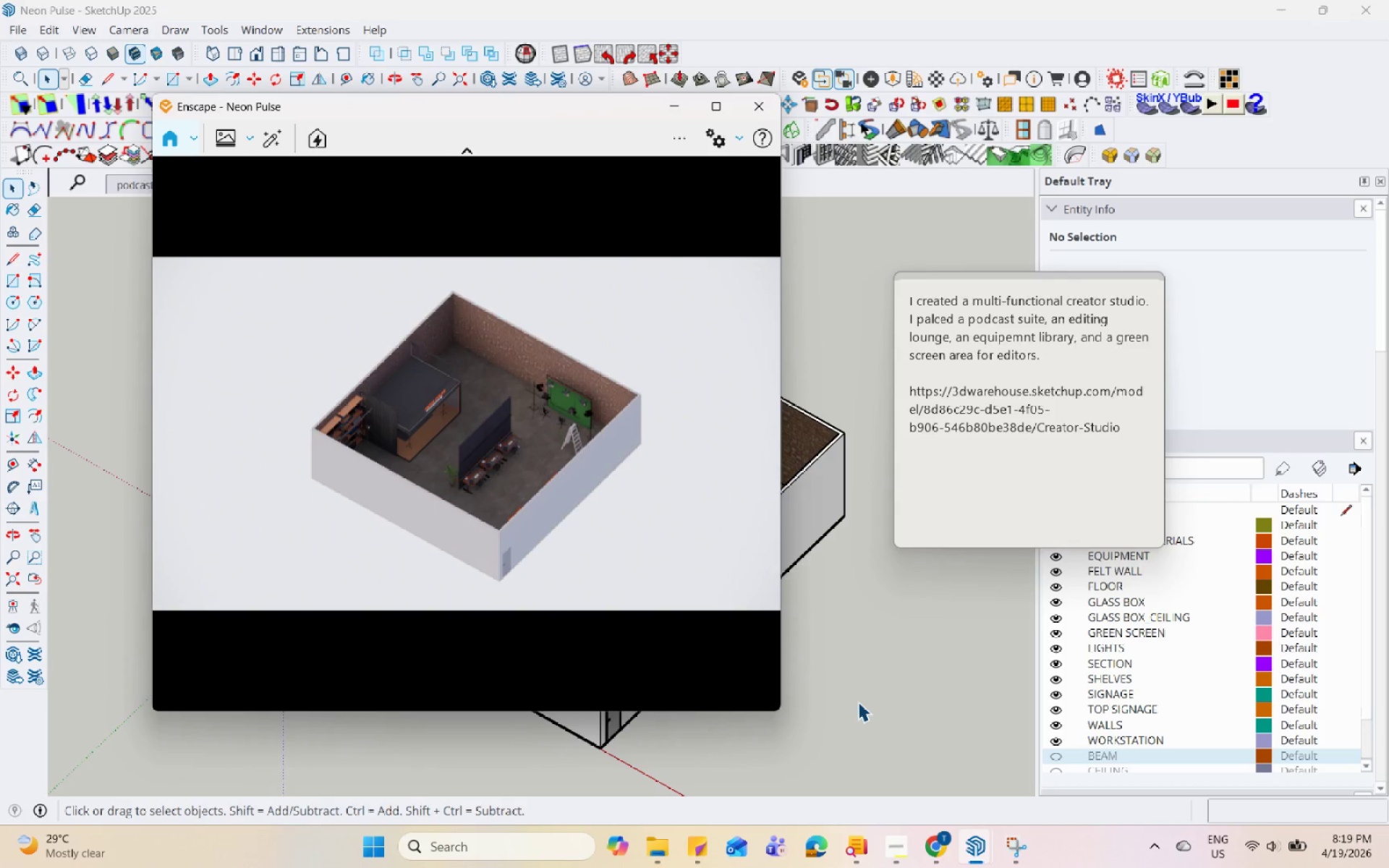 
hold_key(key=Space, duration=1.51)
 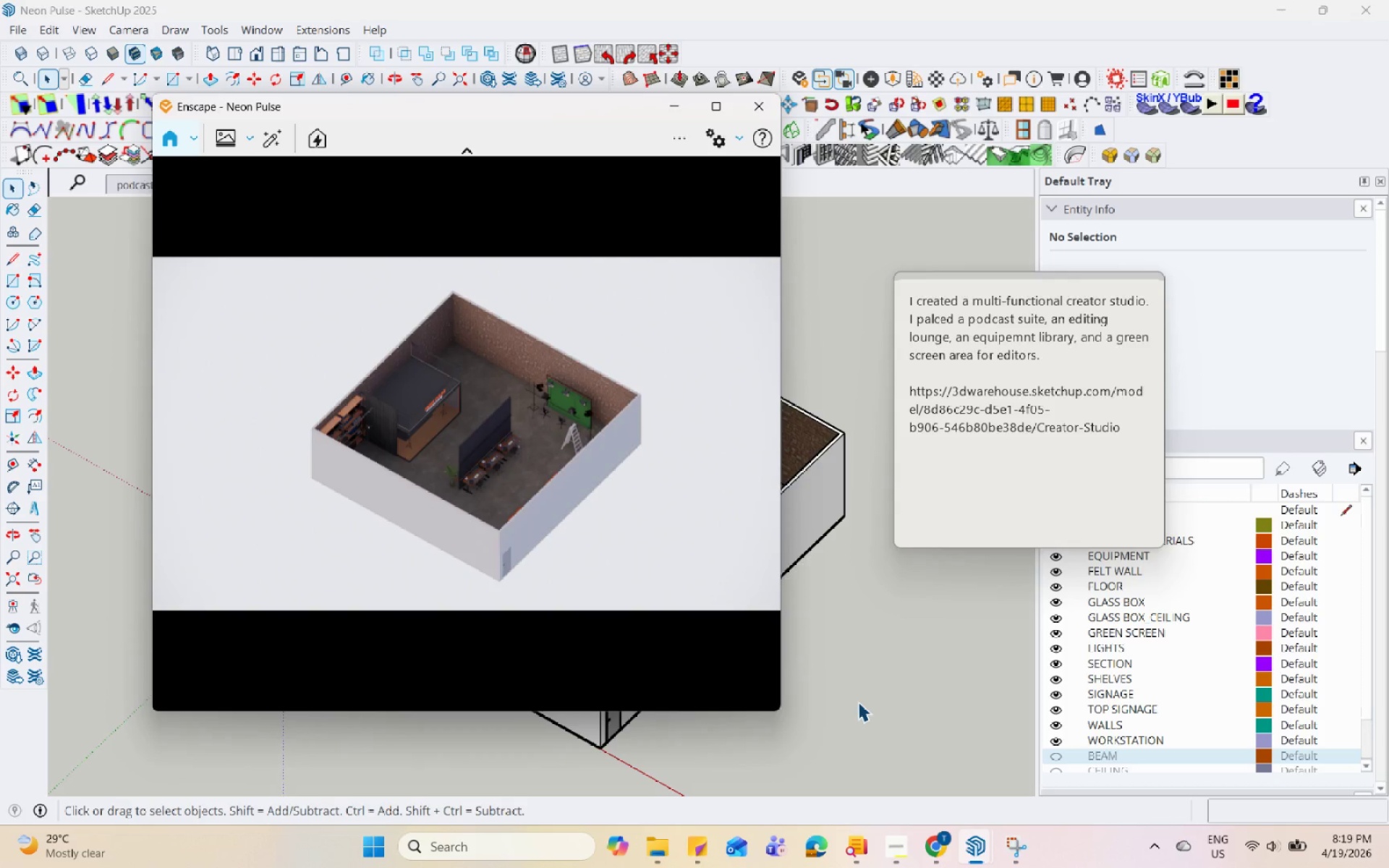 
hold_key(key=Space, duration=1.52)
 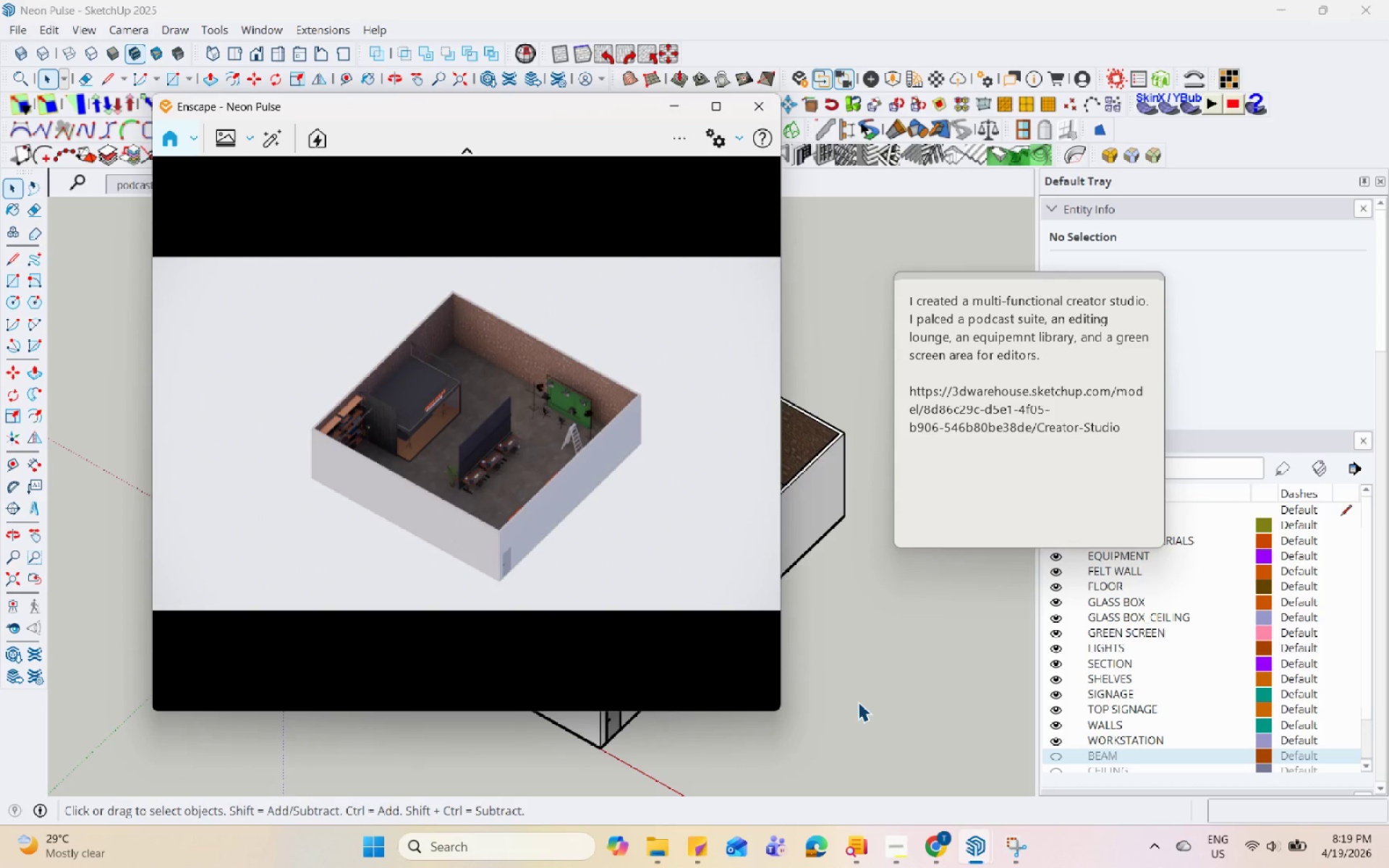 
hold_key(key=Space, duration=1.53)
 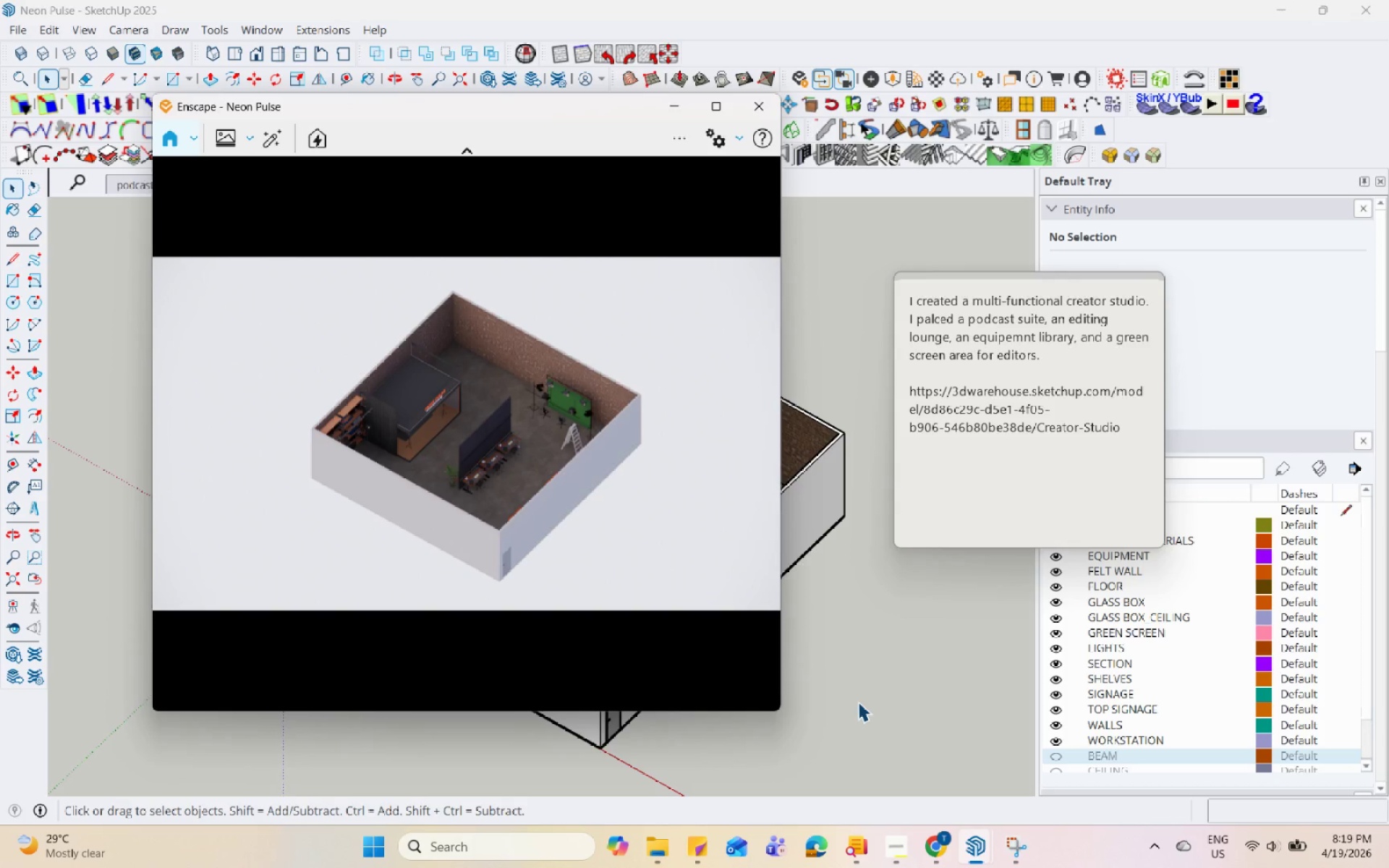 
hold_key(key=Space, duration=1.52)
 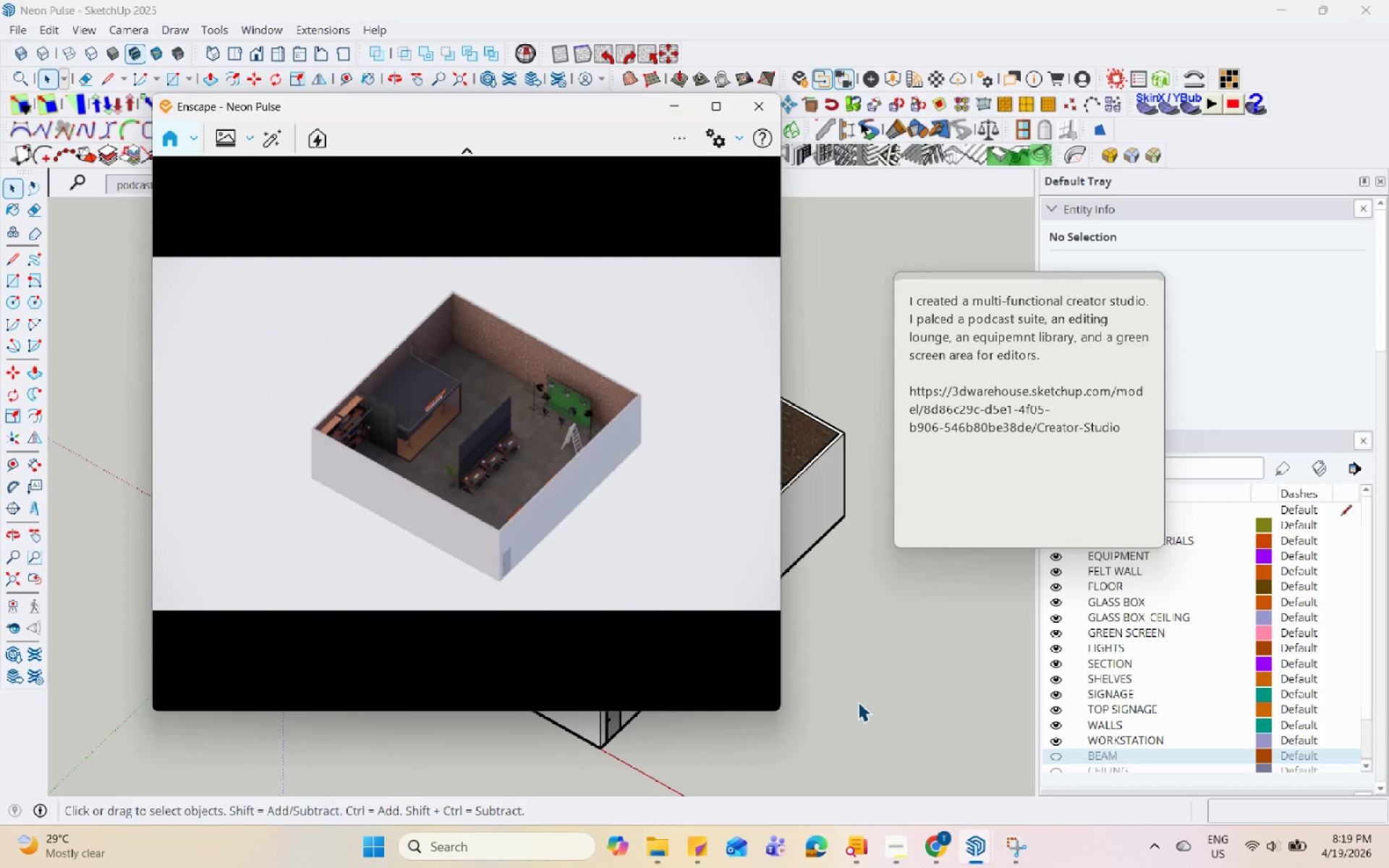 
hold_key(key=Space, duration=1.51)
 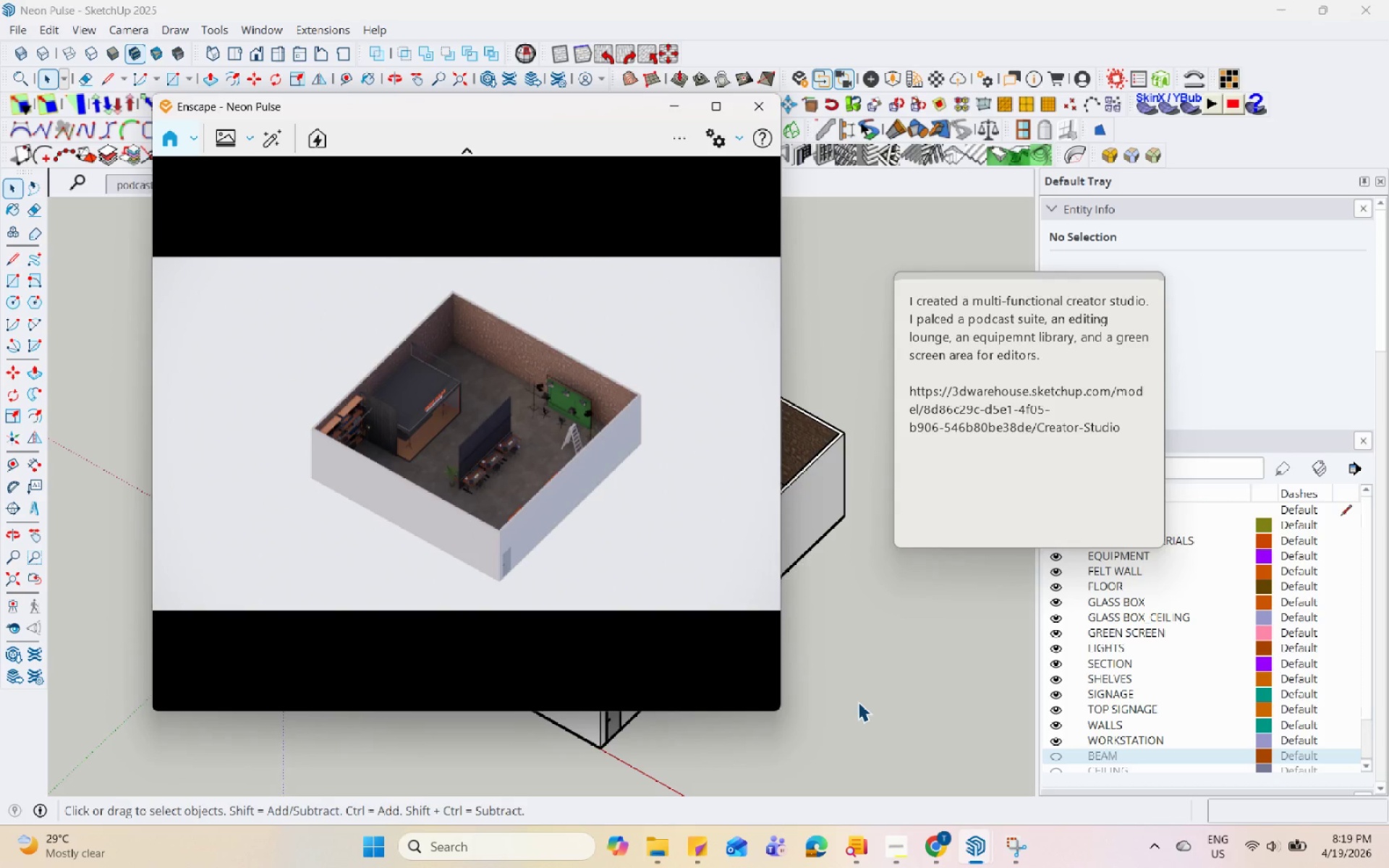 
hold_key(key=Space, duration=1.52)
 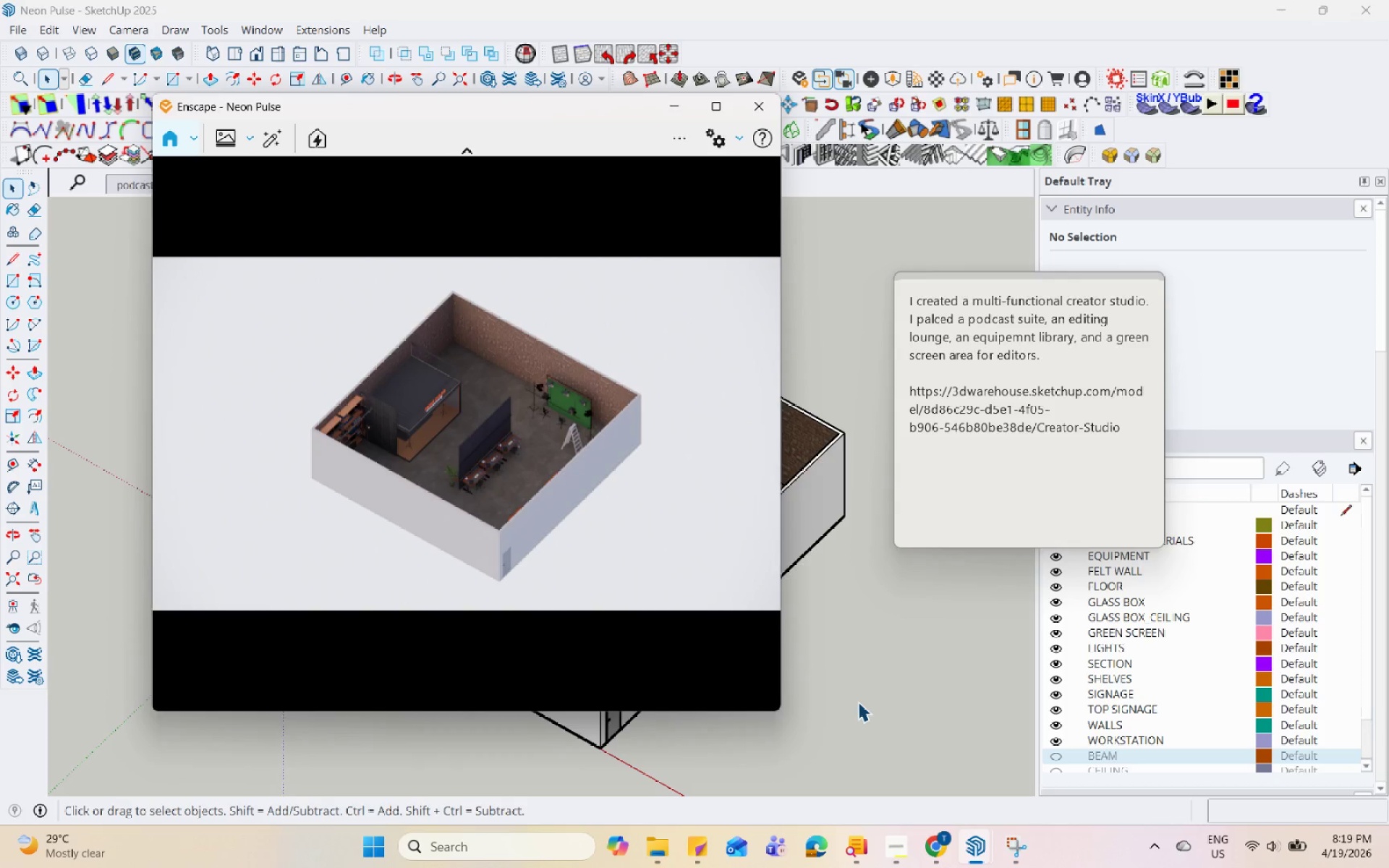 
hold_key(key=Space, duration=1.52)
 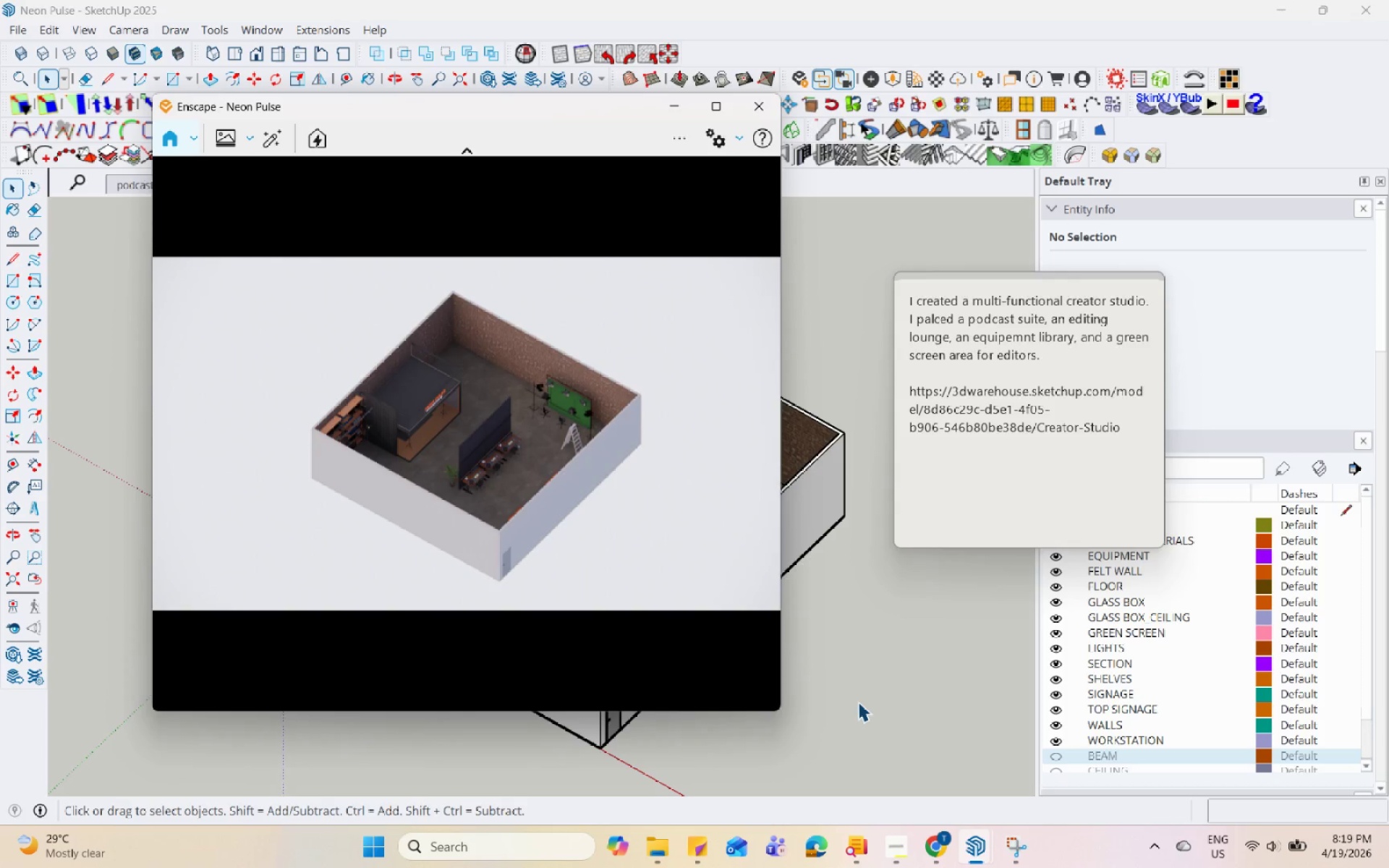 
hold_key(key=Space, duration=1.51)
 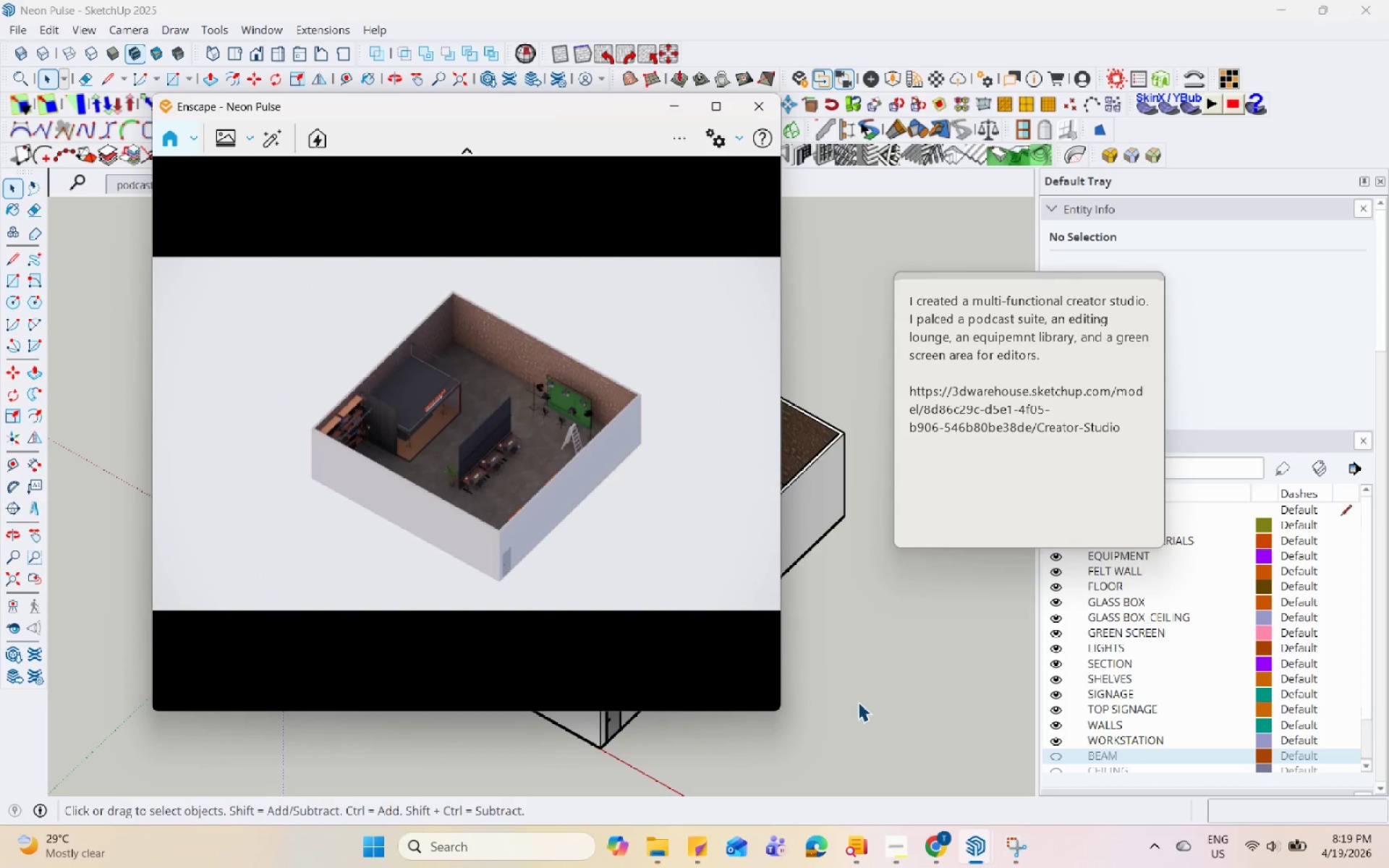 
hold_key(key=Space, duration=1.53)
 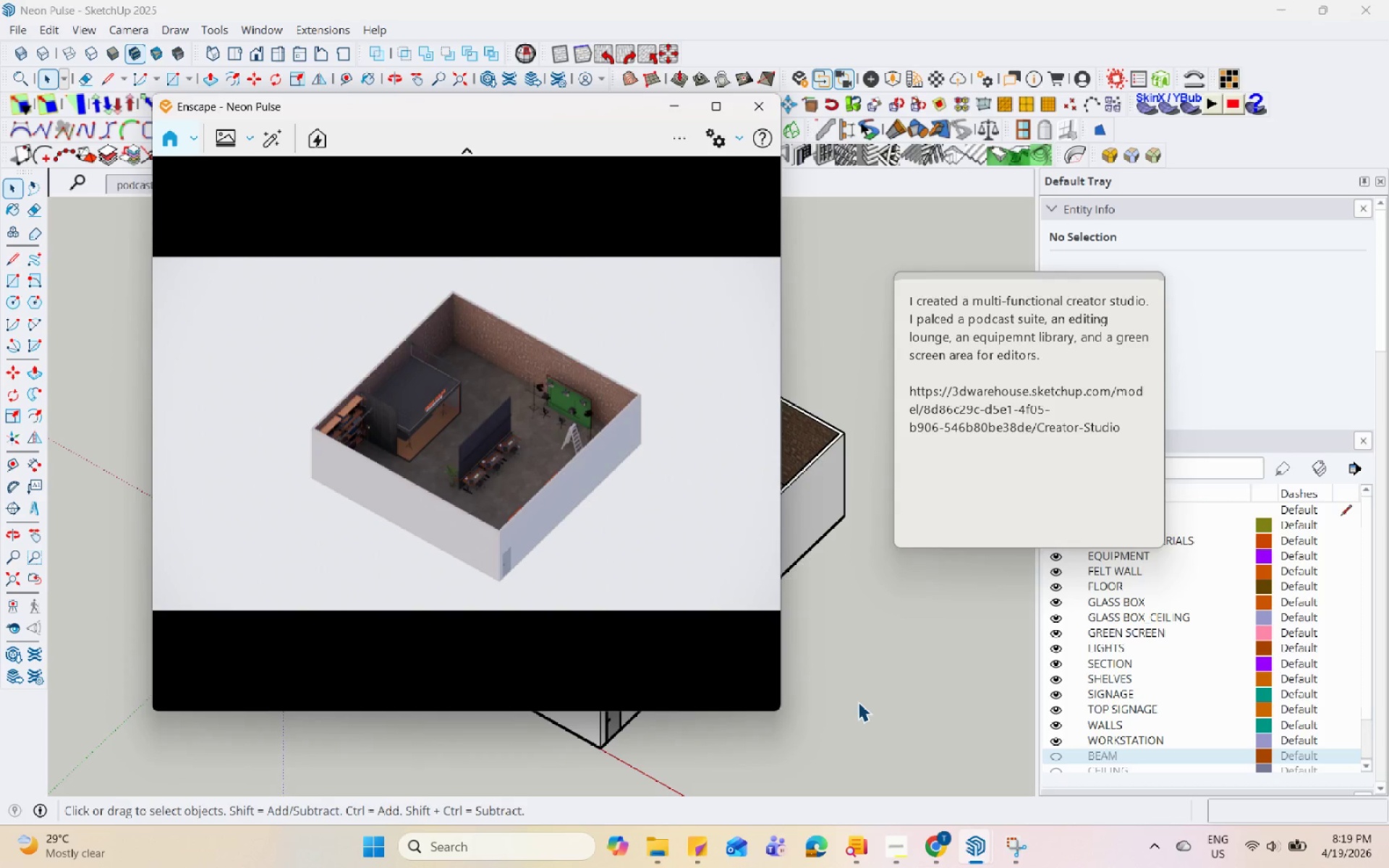 
hold_key(key=Space, duration=1.51)
 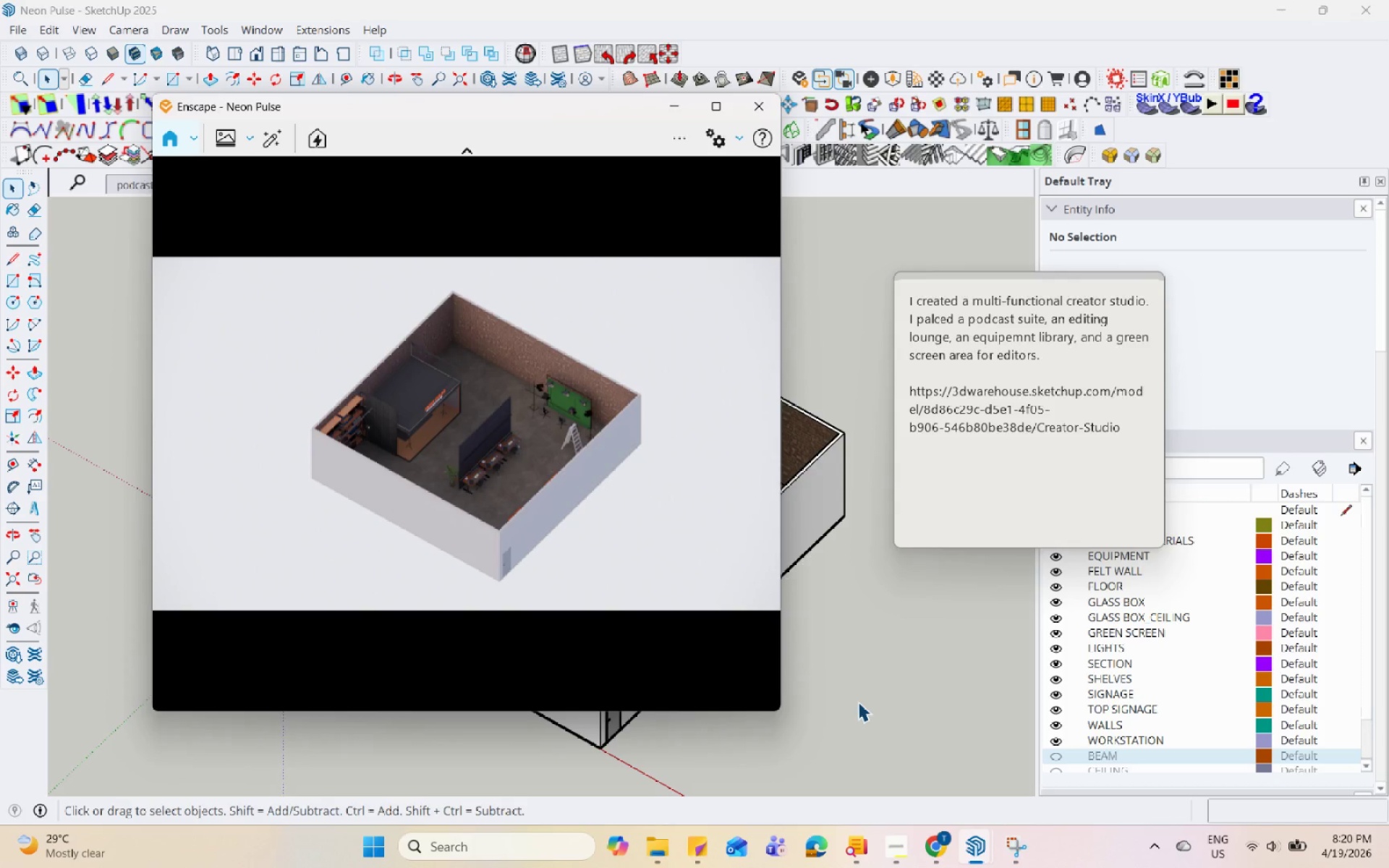 
hold_key(key=Space, duration=1.5)
 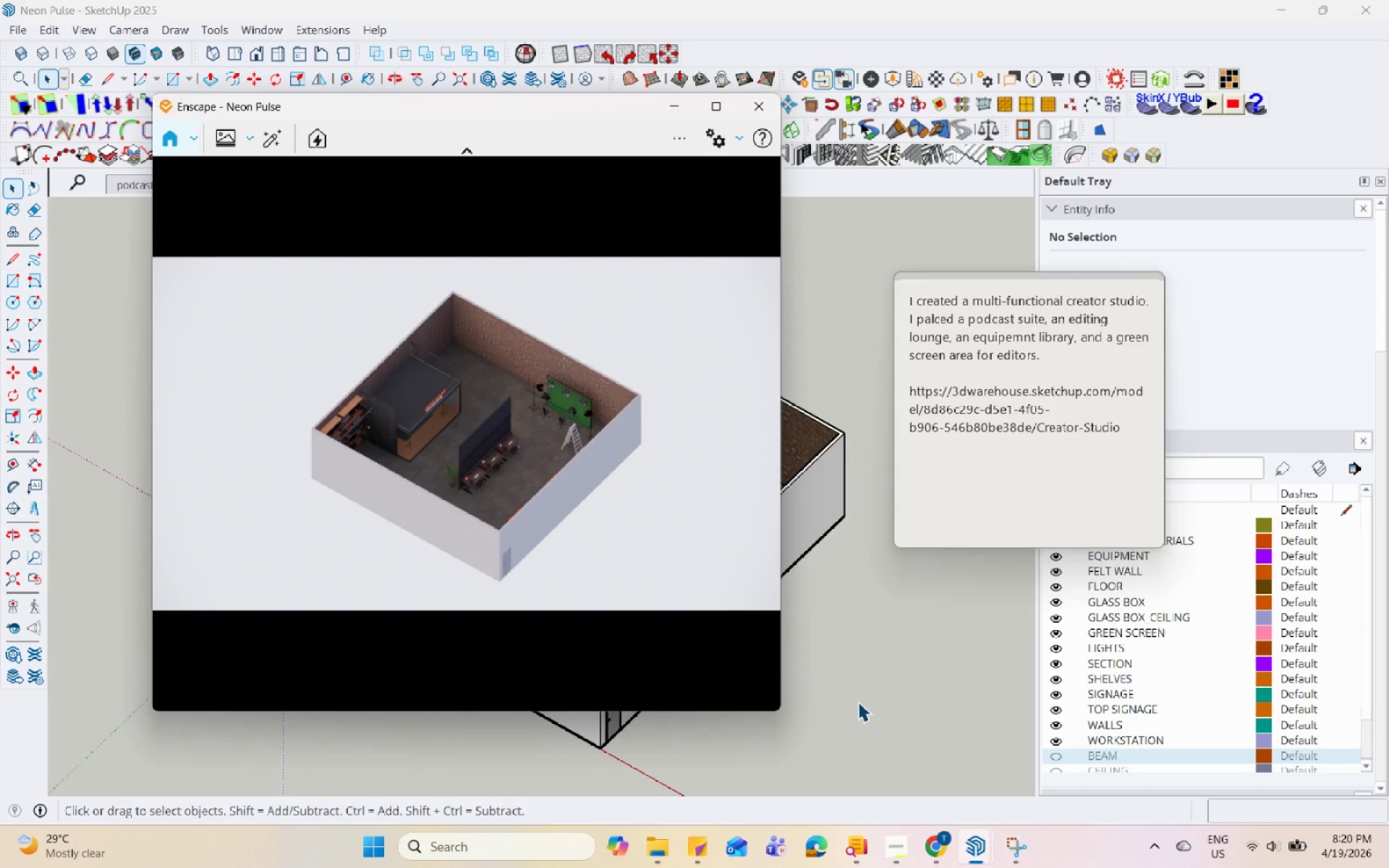 
hold_key(key=Space, duration=1.5)
 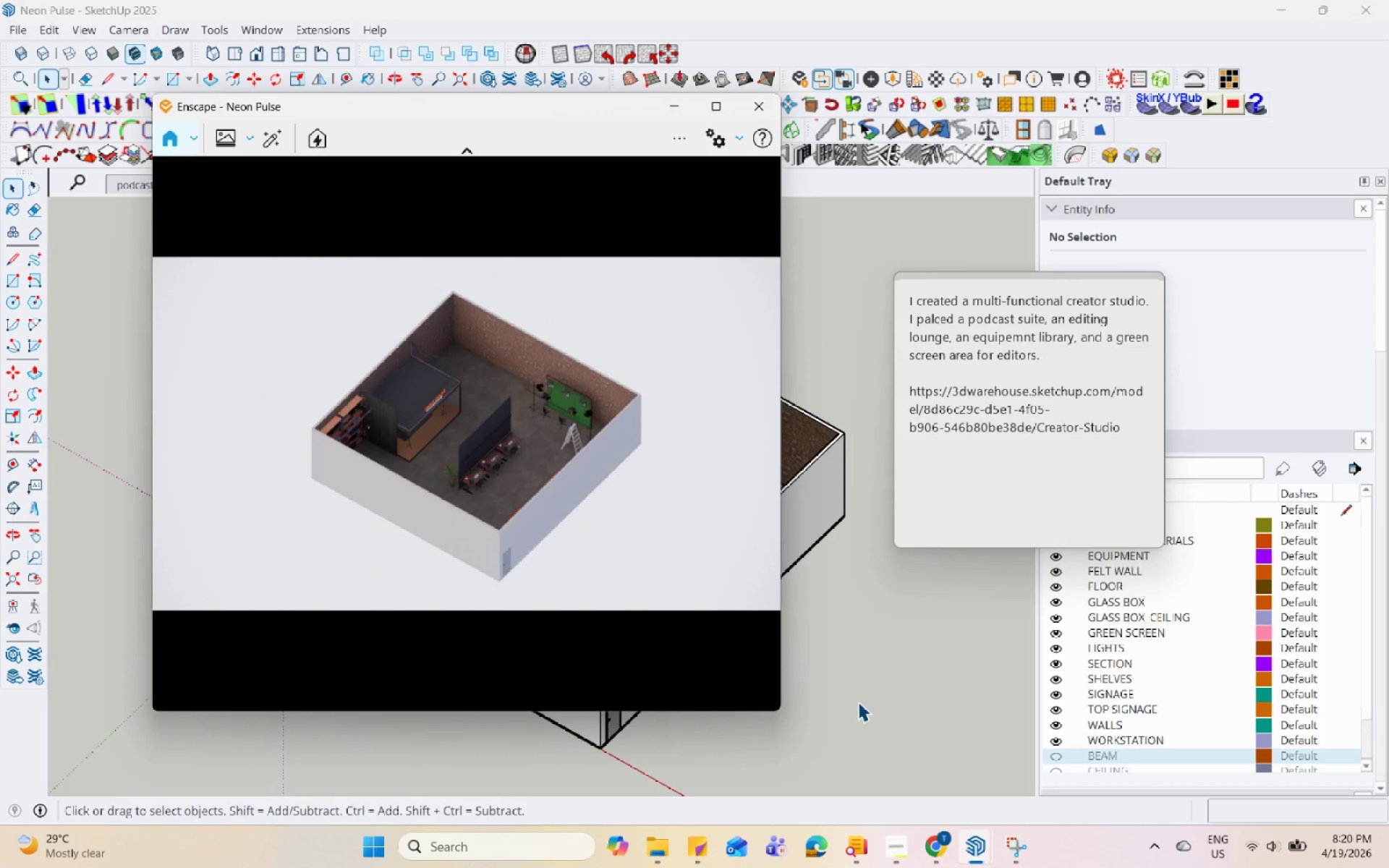 
hold_key(key=Space, duration=1.52)
 